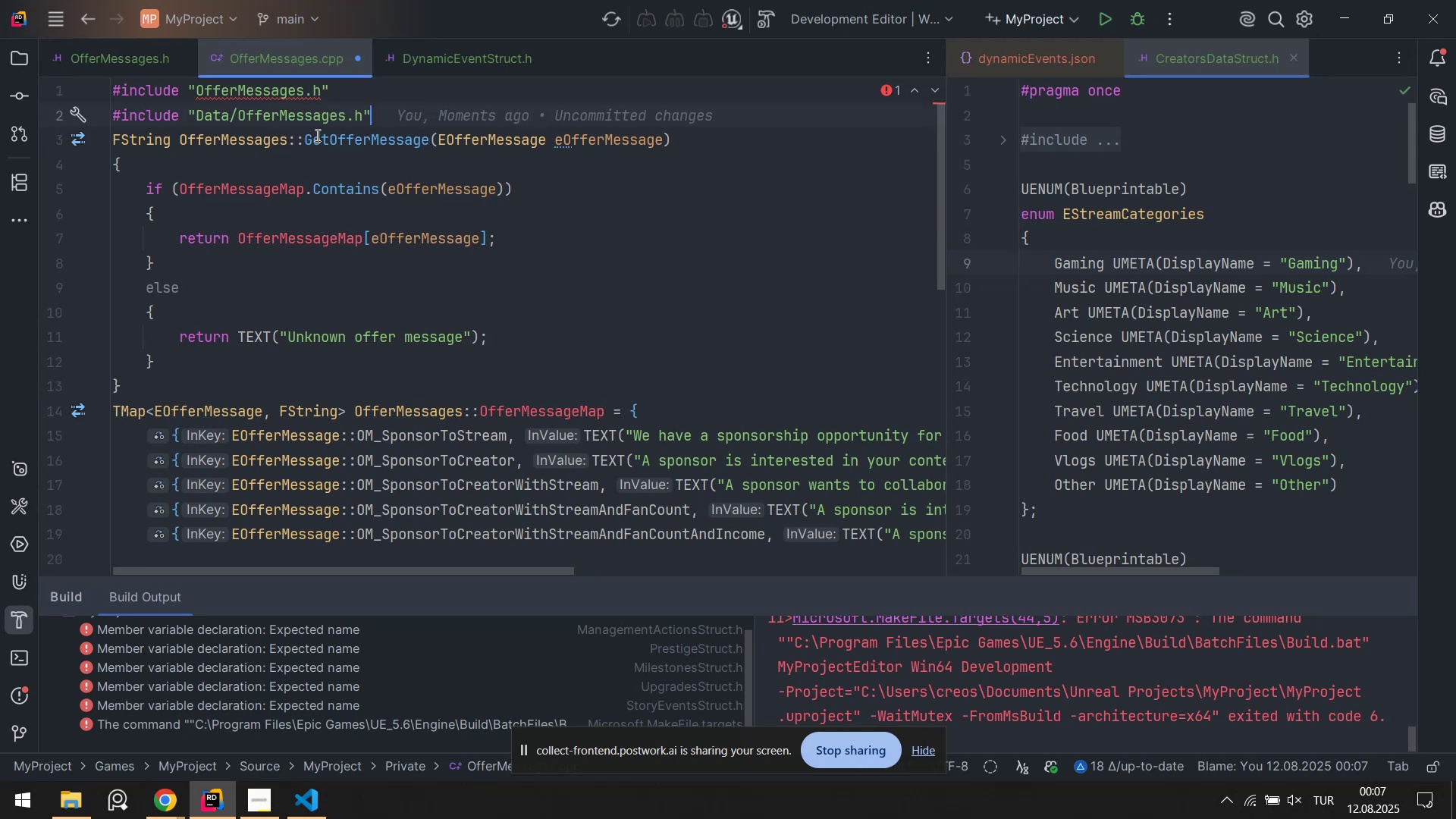 
key(Control+Z)
 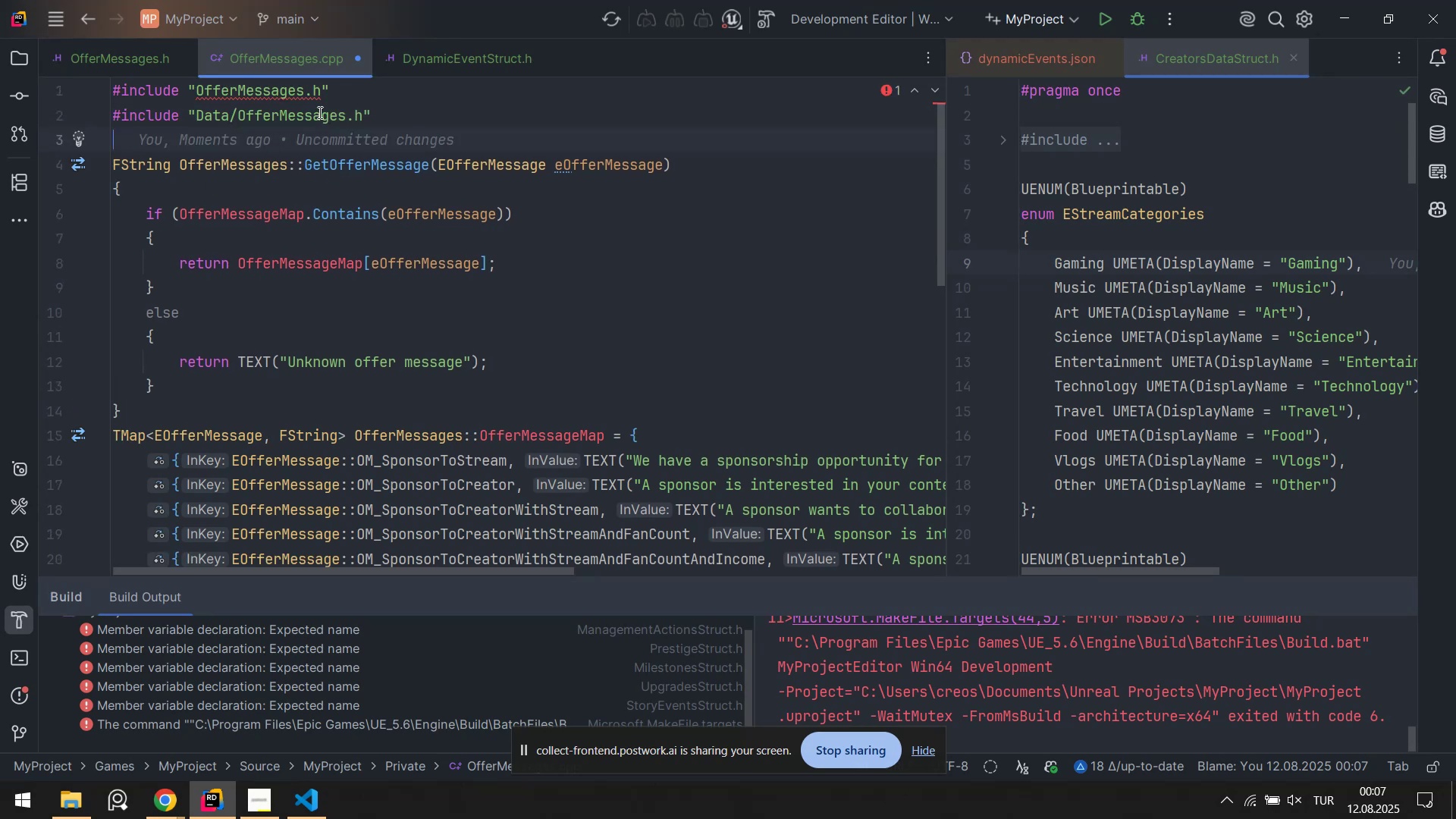 
left_click_drag(start_coordinate=[340, 96], to_coordinate=[0, 96])
 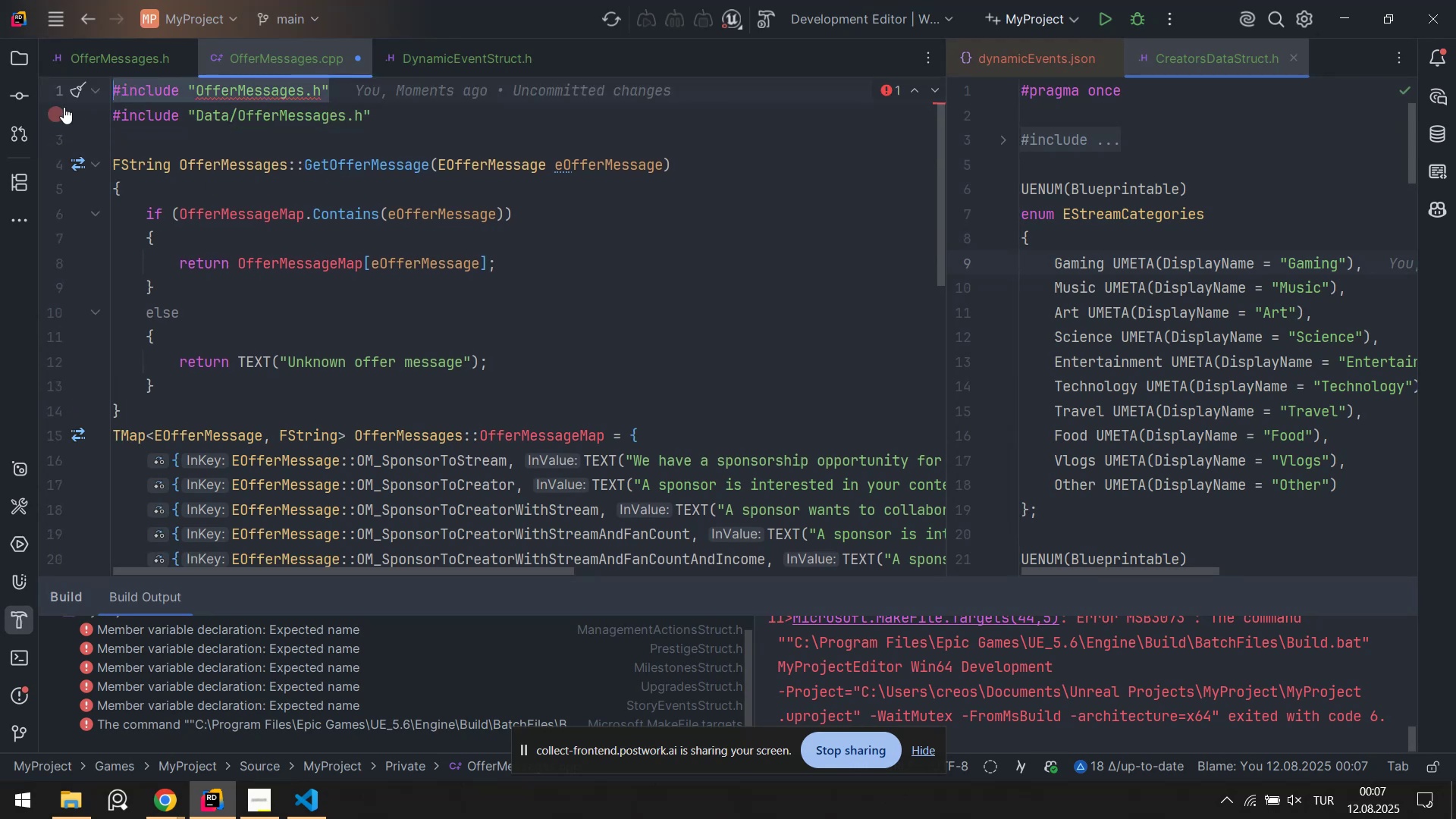 
key(Backspace)
 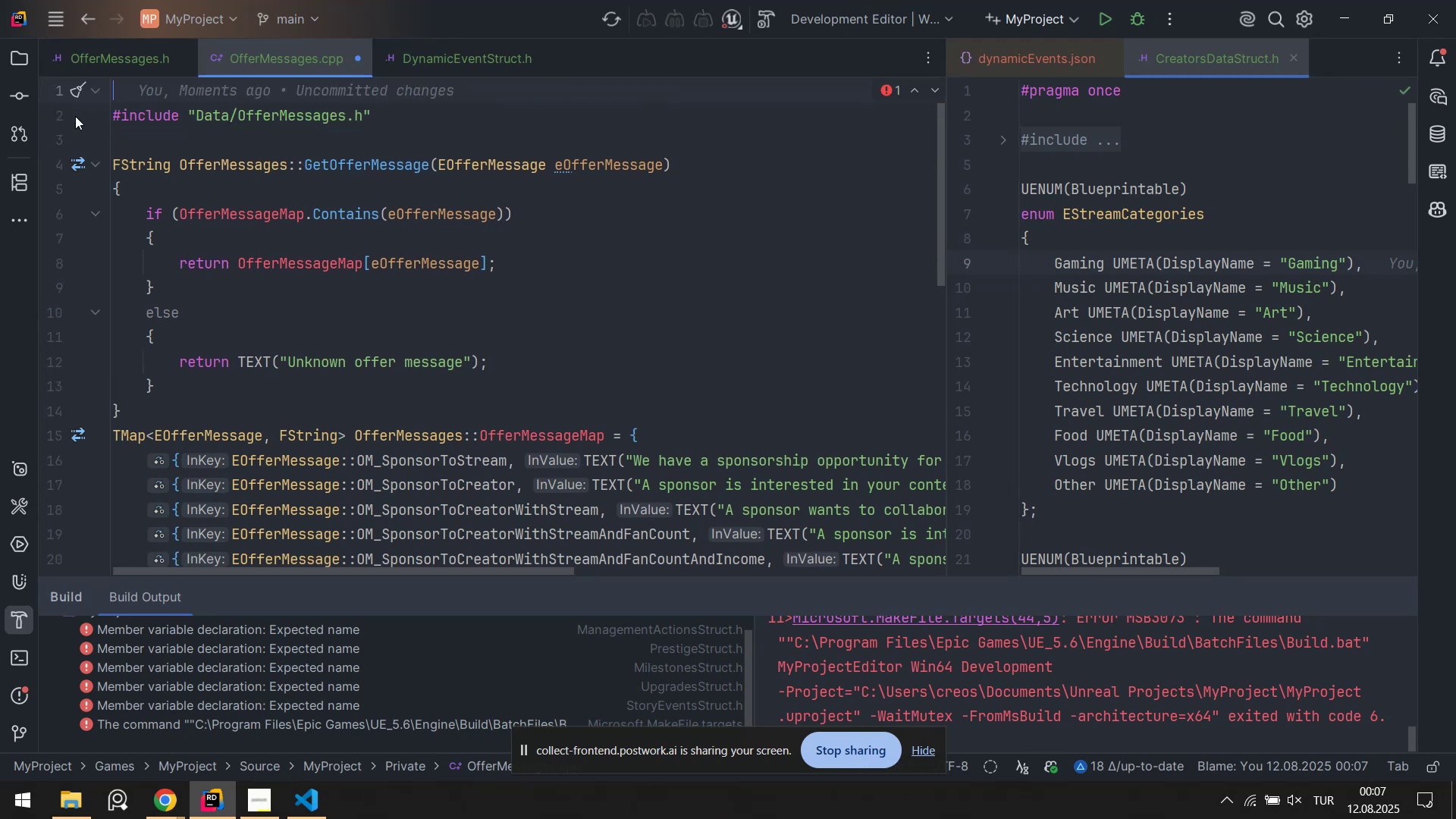 
key(ArrowDown)
 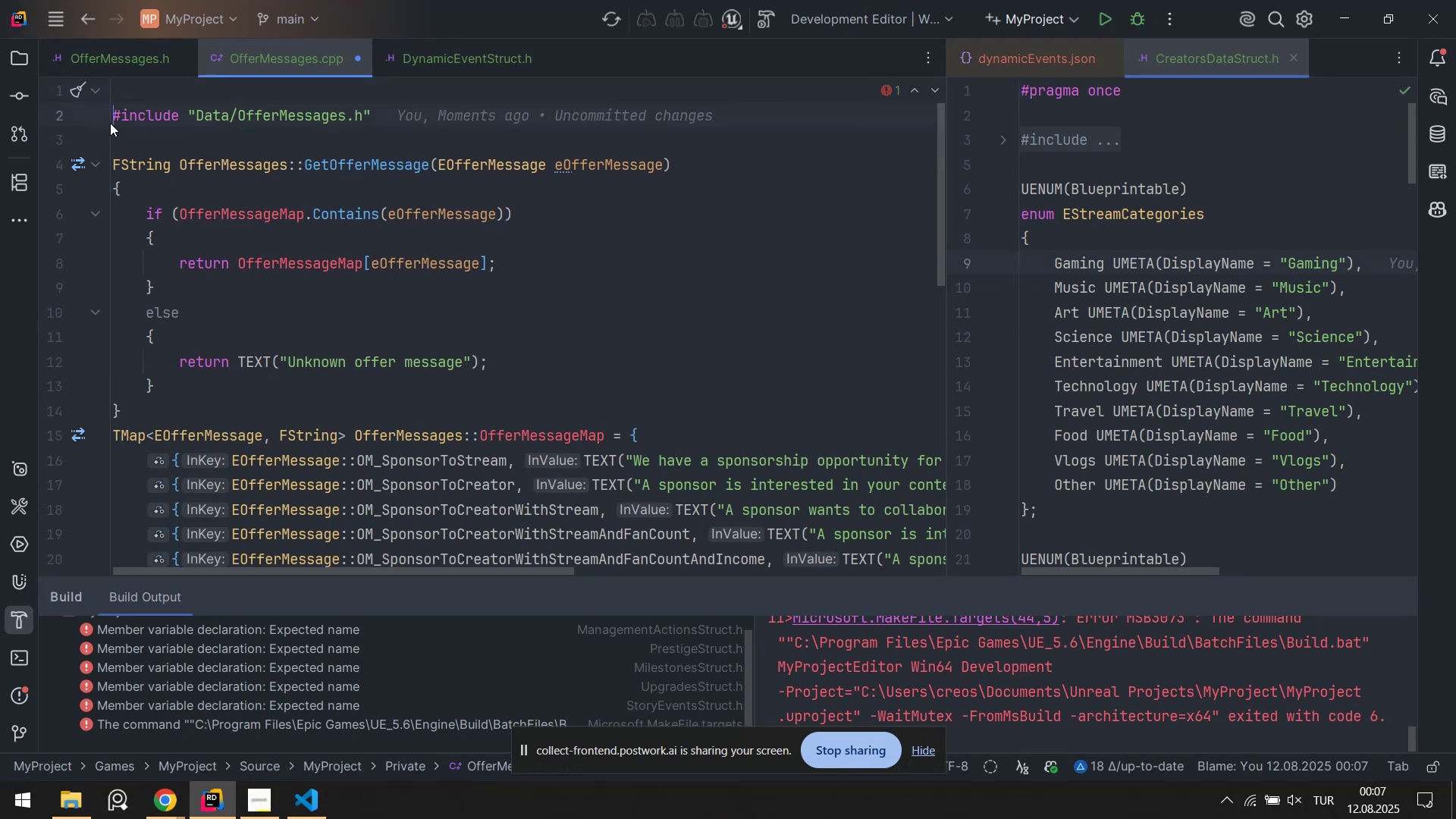 
key(Backspace)
 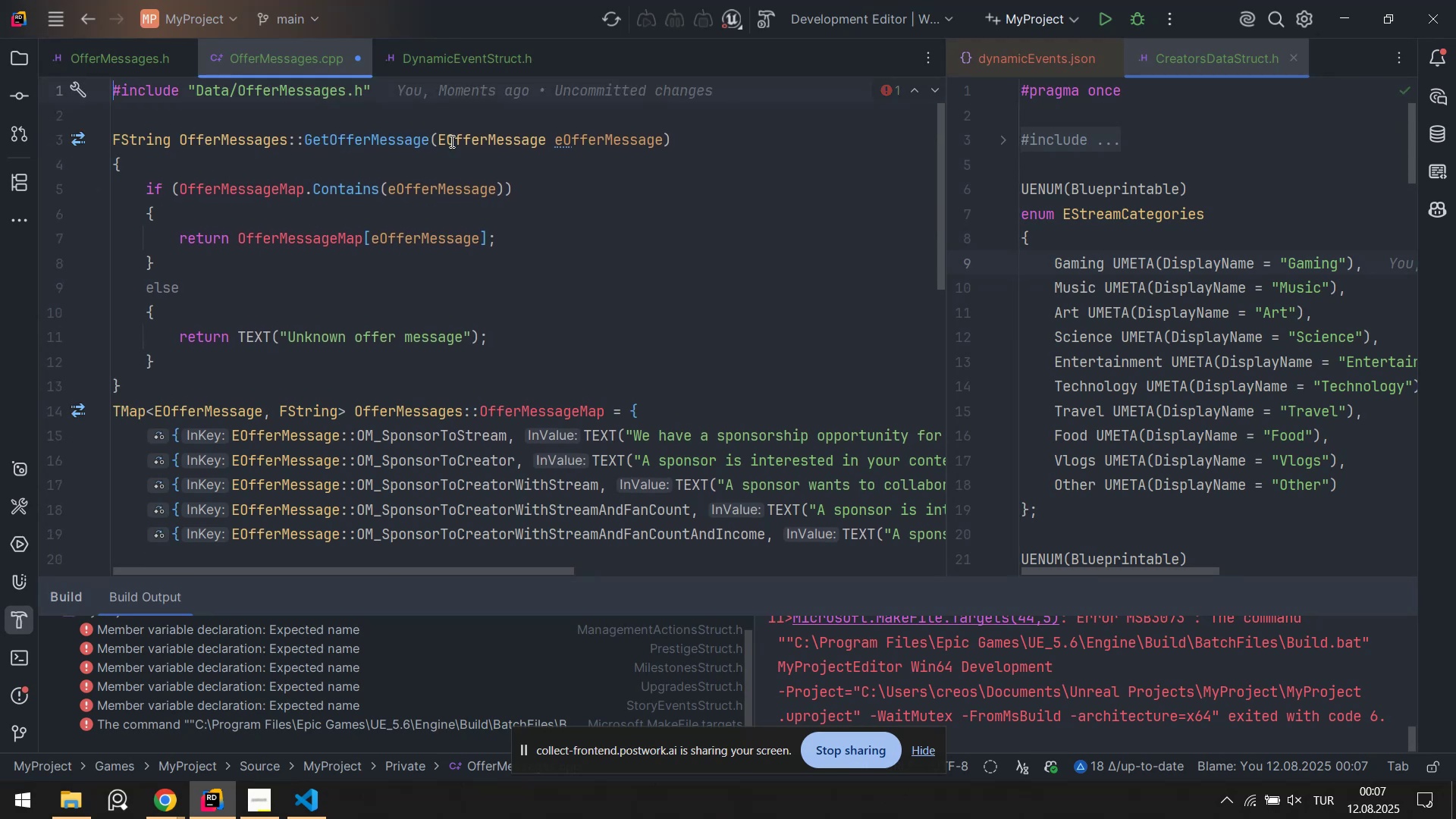 
key(Control+ControlLeft)
 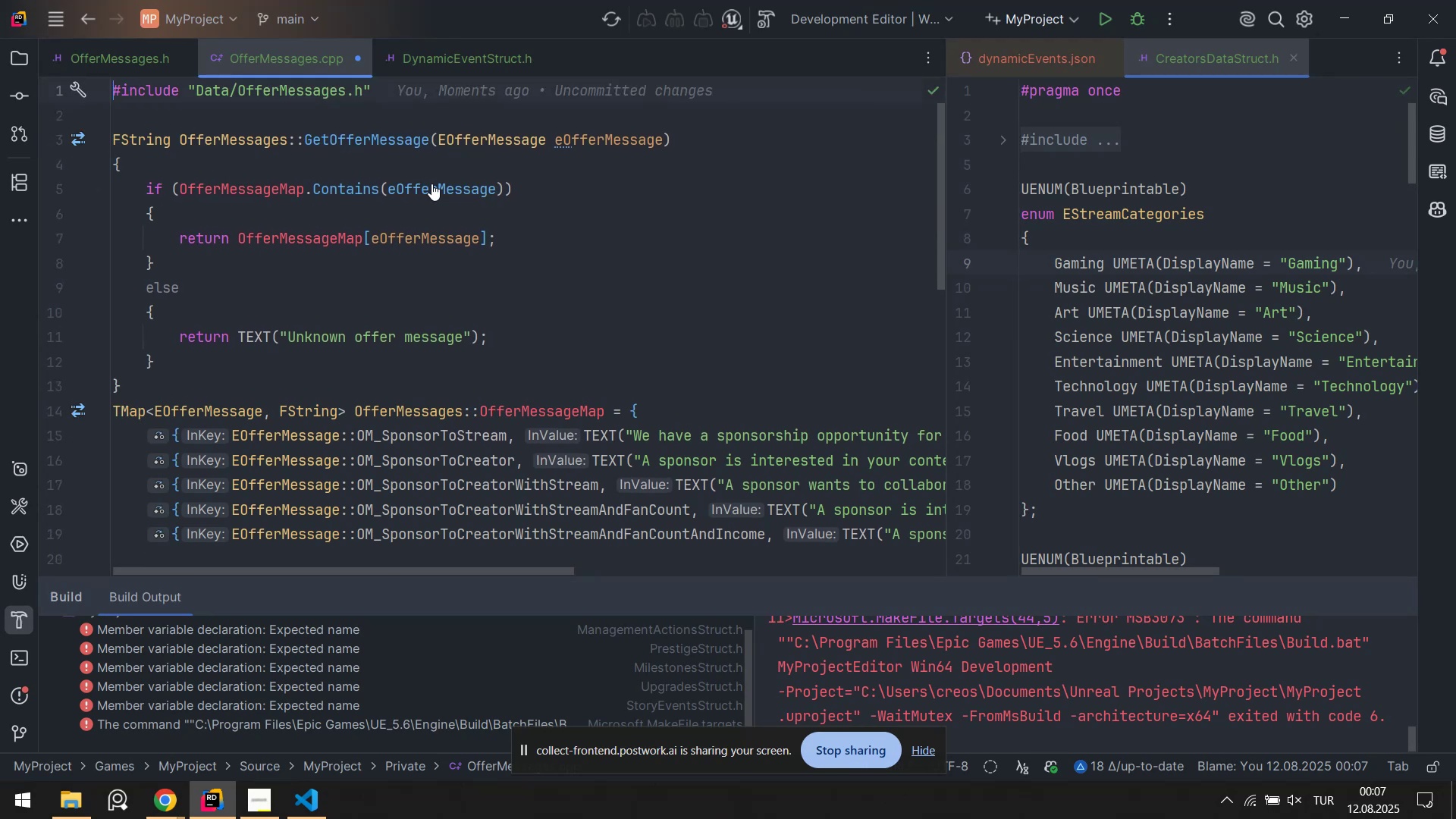 
key(Control+S)
 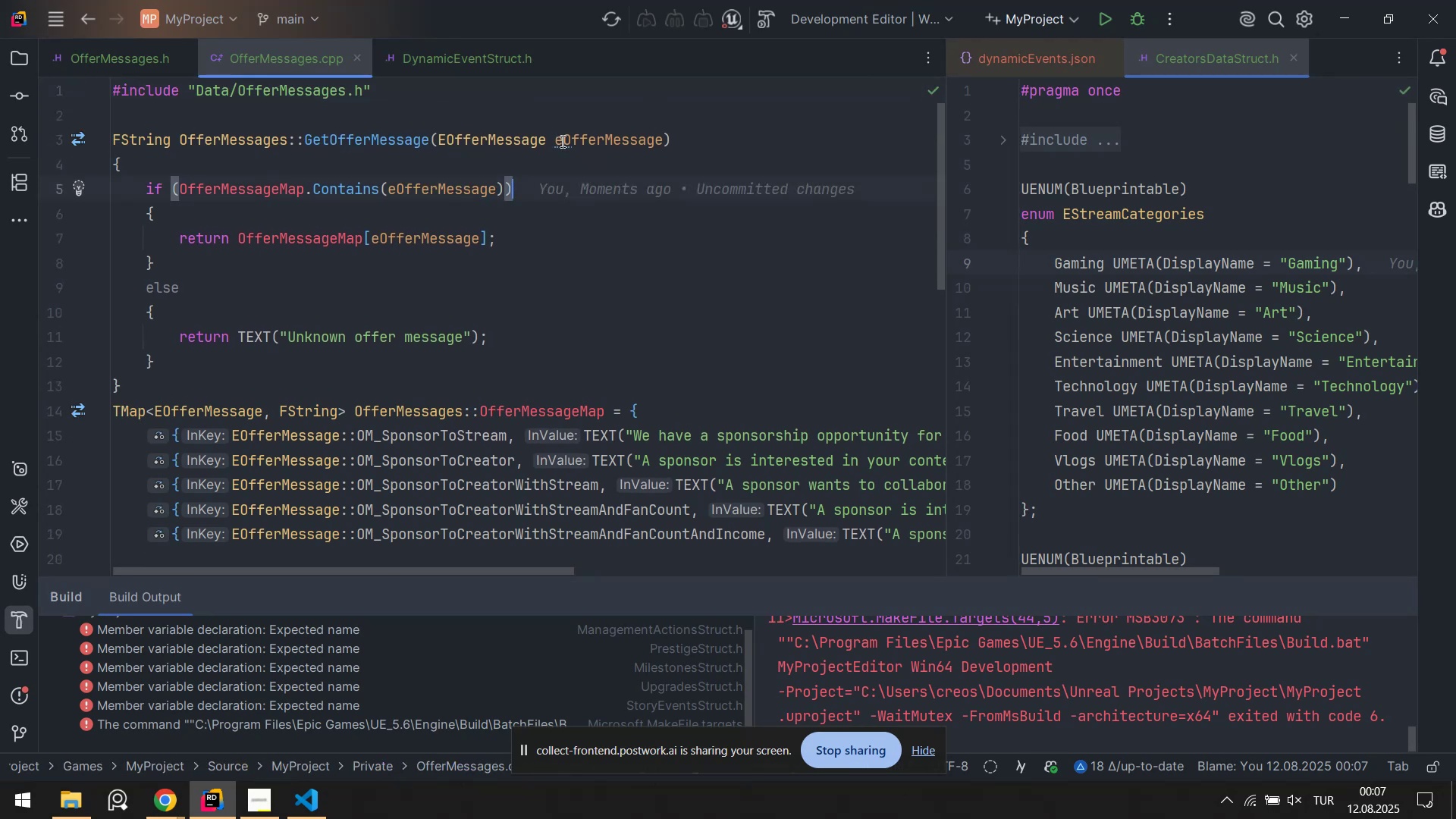 
left_click_drag(start_coordinate=[561, 141], to_coordinate=[556, 140])
 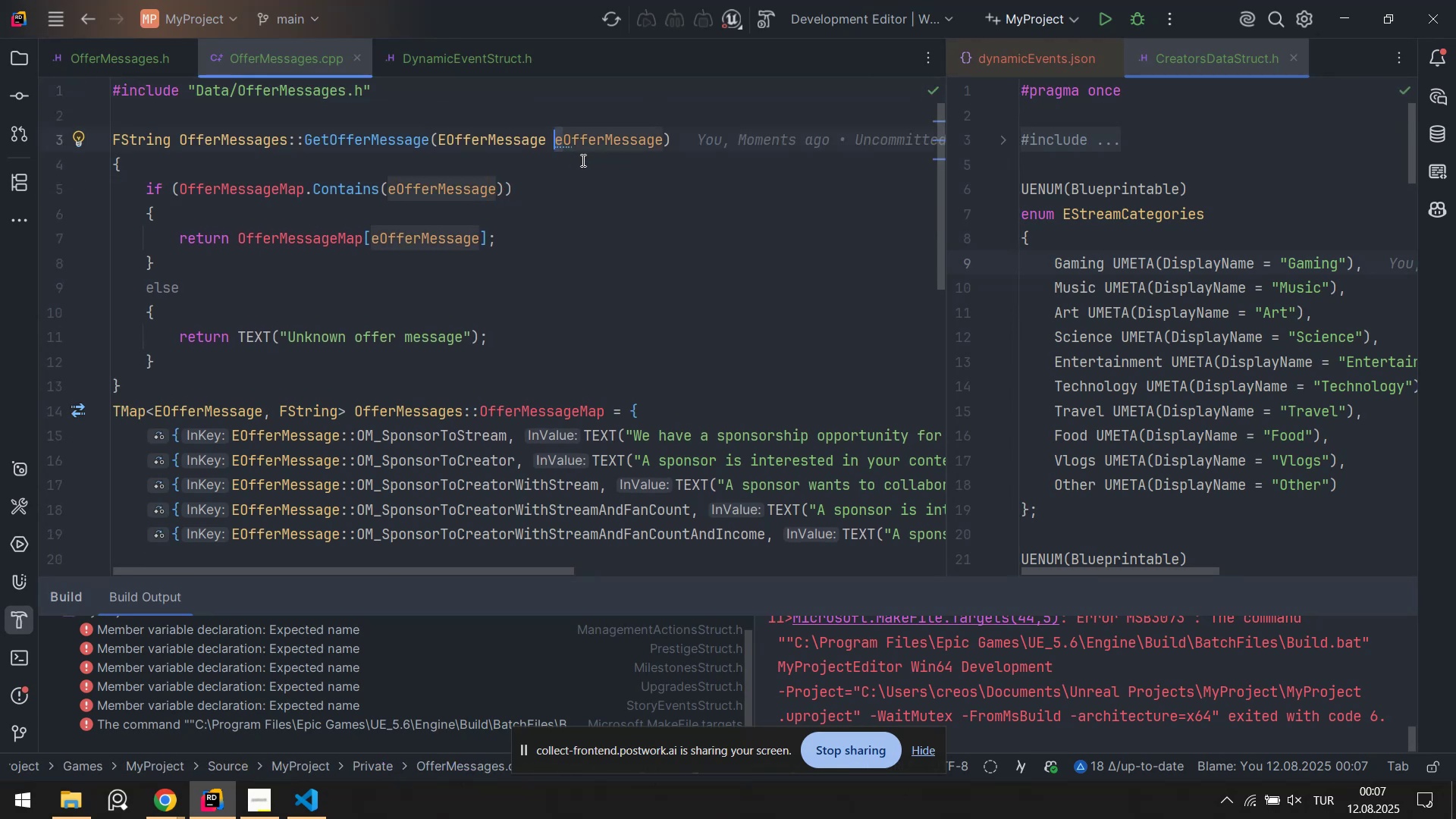 
left_click([582, 160])
 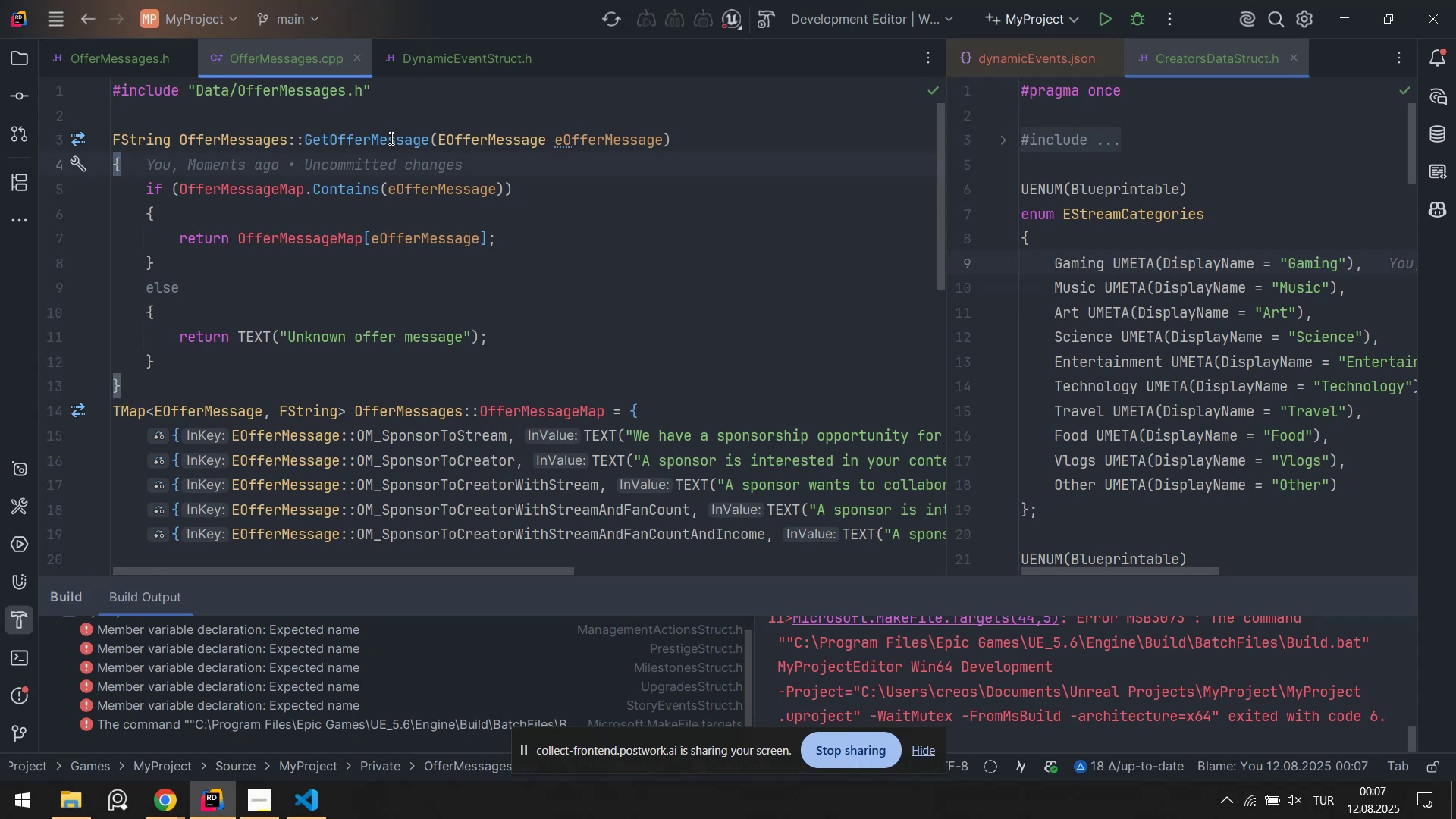 
hold_key(key=ControlLeft, duration=0.58)
left_click([376, 146])
 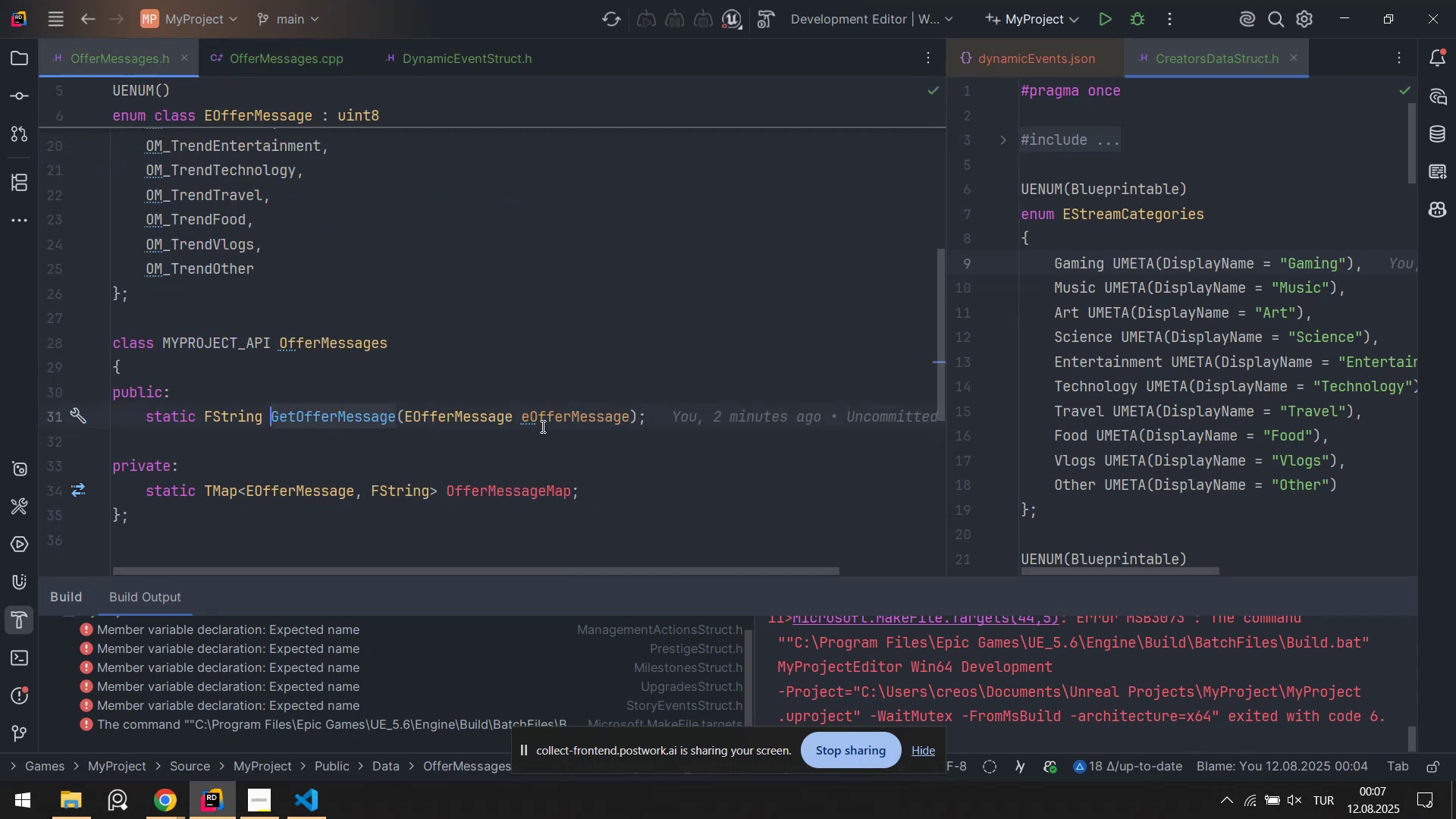 
left_click_drag(start_coordinate=[530, 416], to_coordinate=[525, 416])
 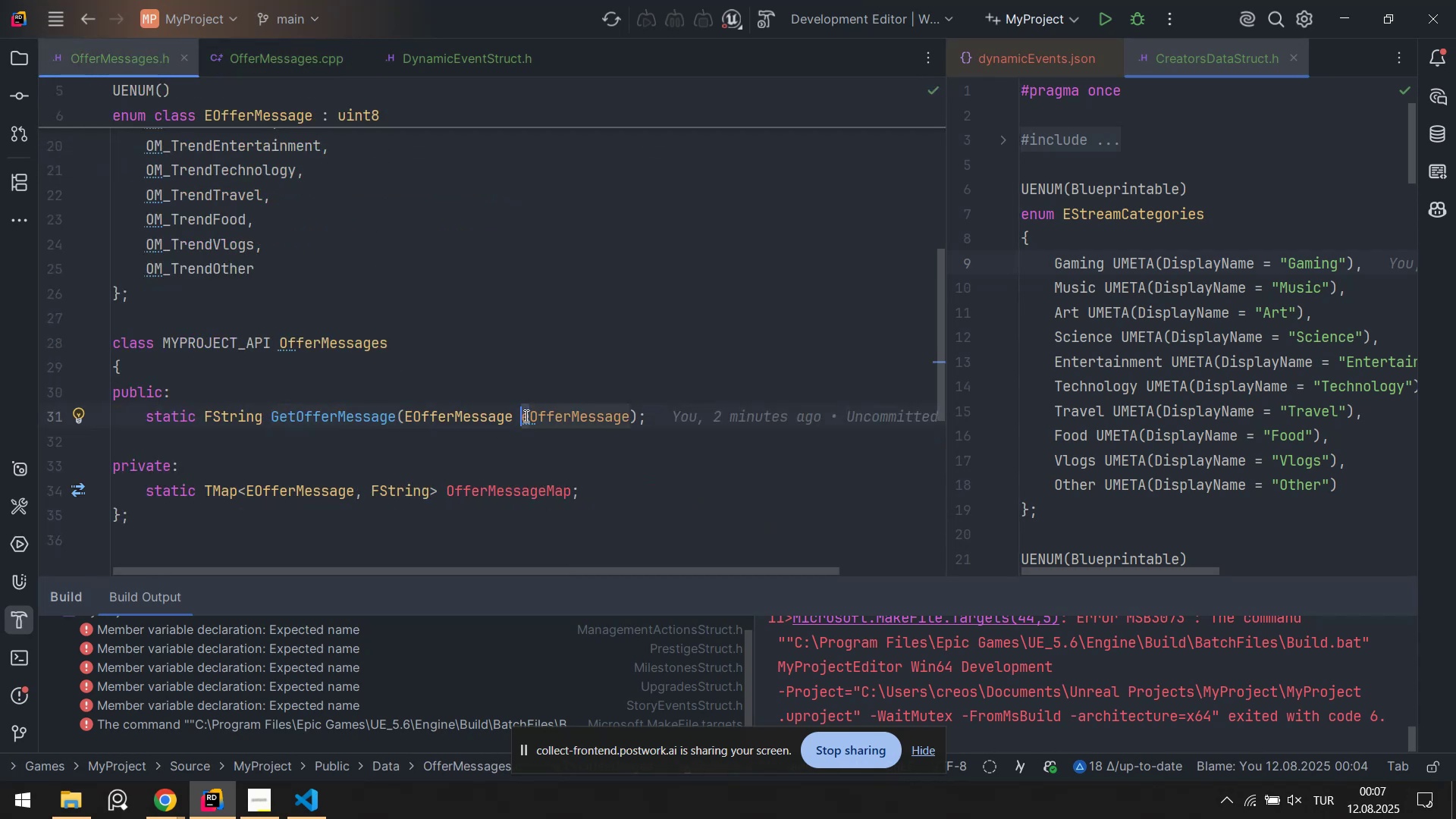 
key(Control+ControlLeft)
 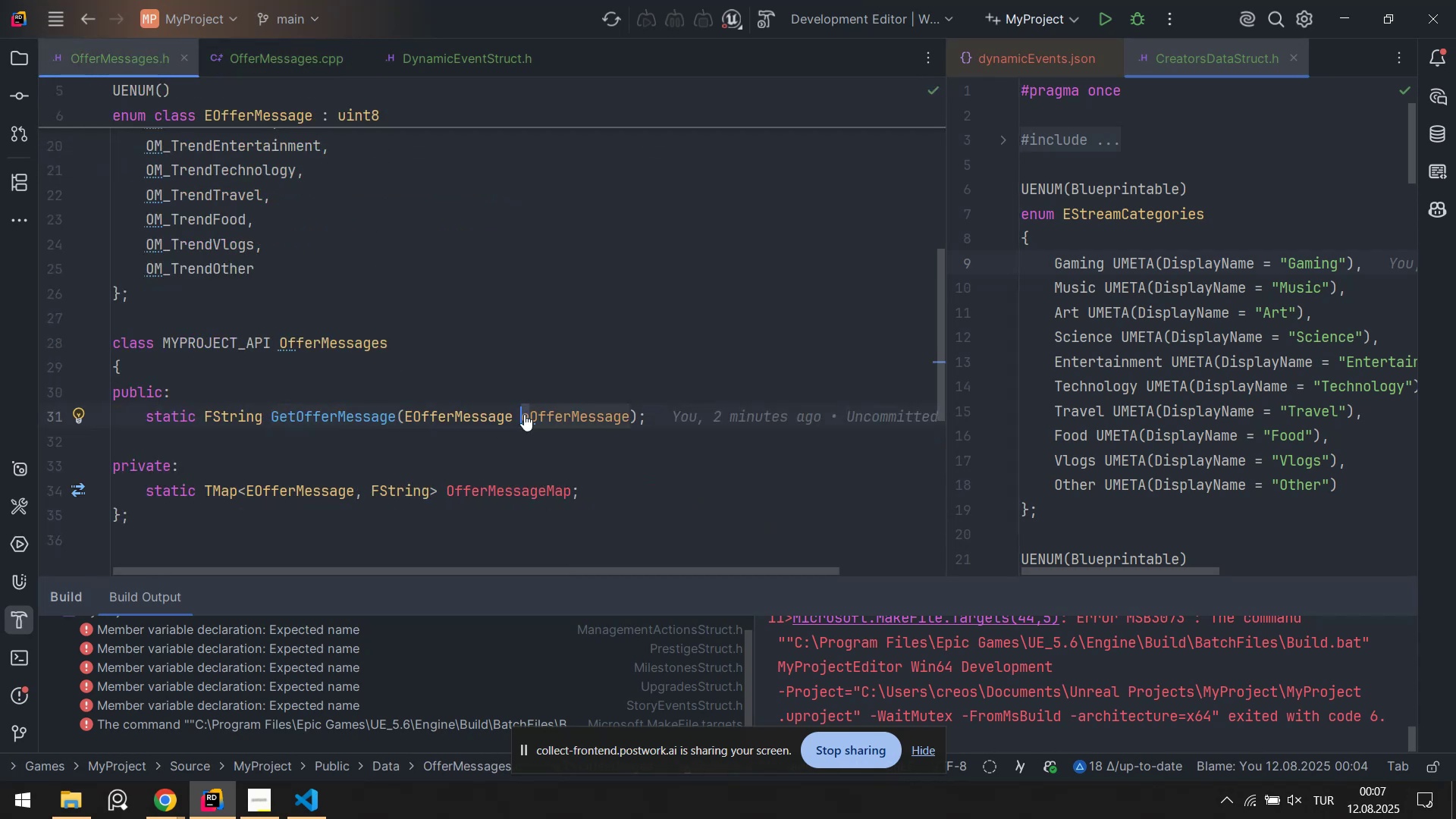 
key(Control+X)
 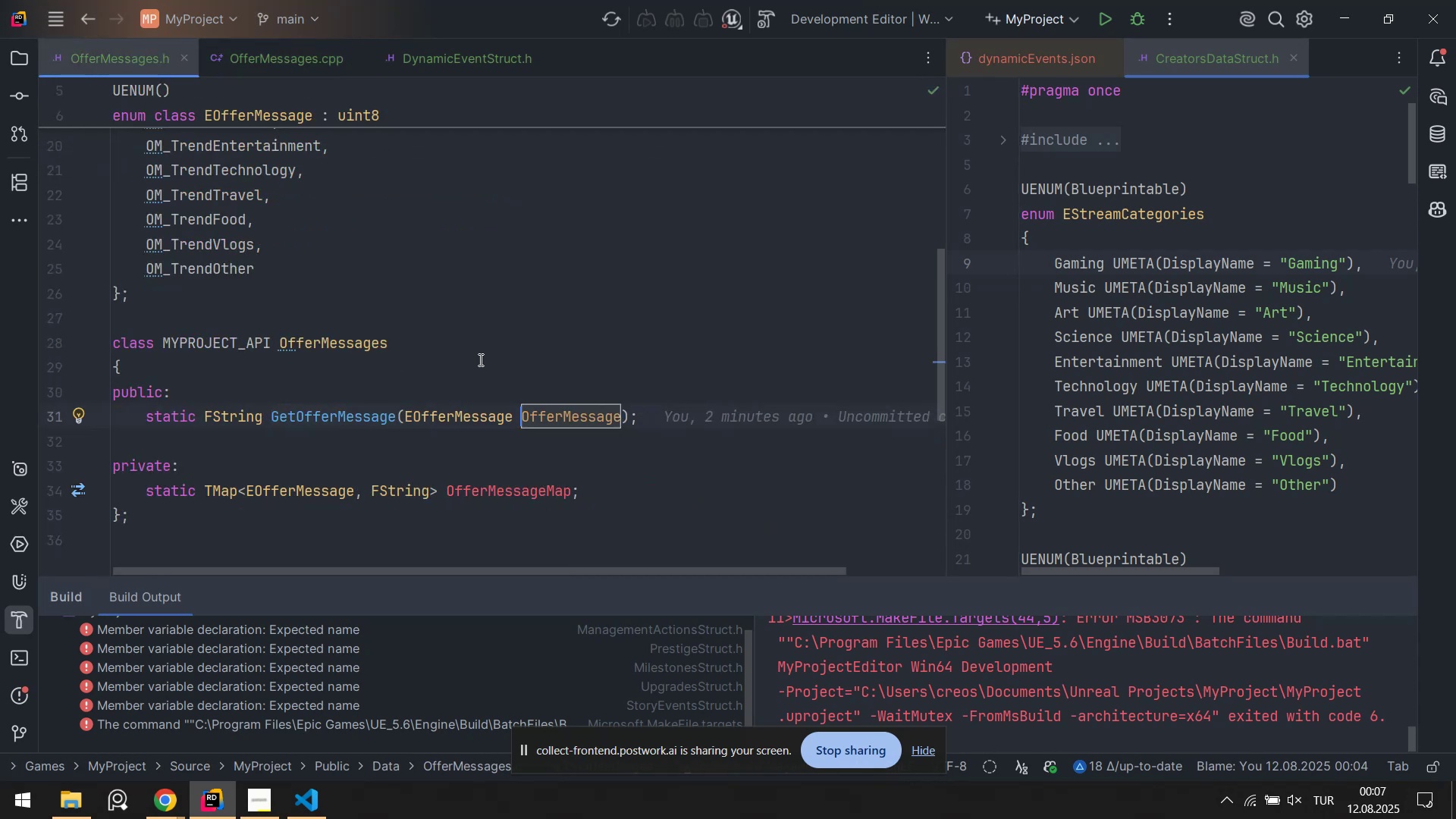 
key(Control+ControlLeft)
 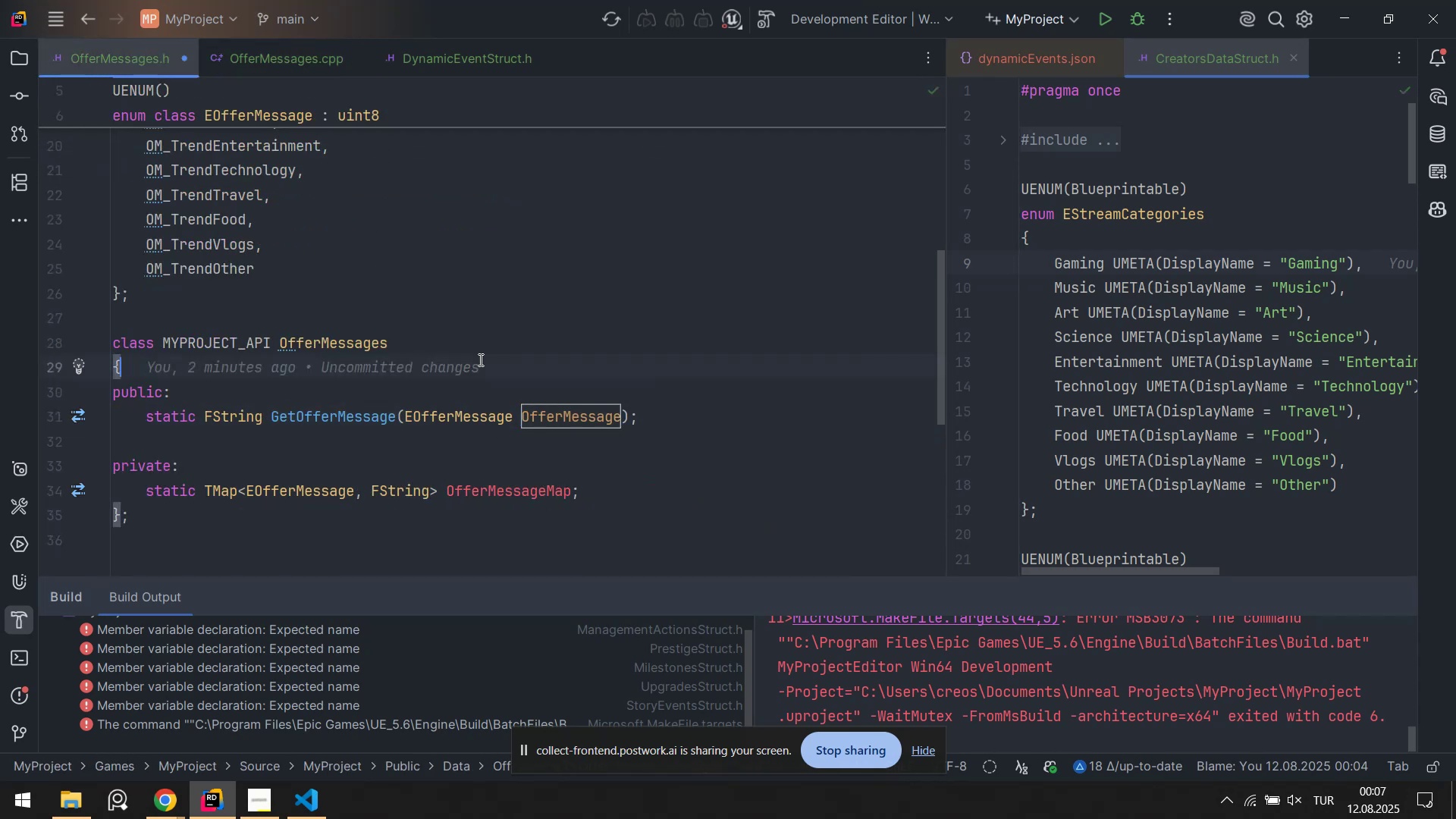 
key(Control+S)
 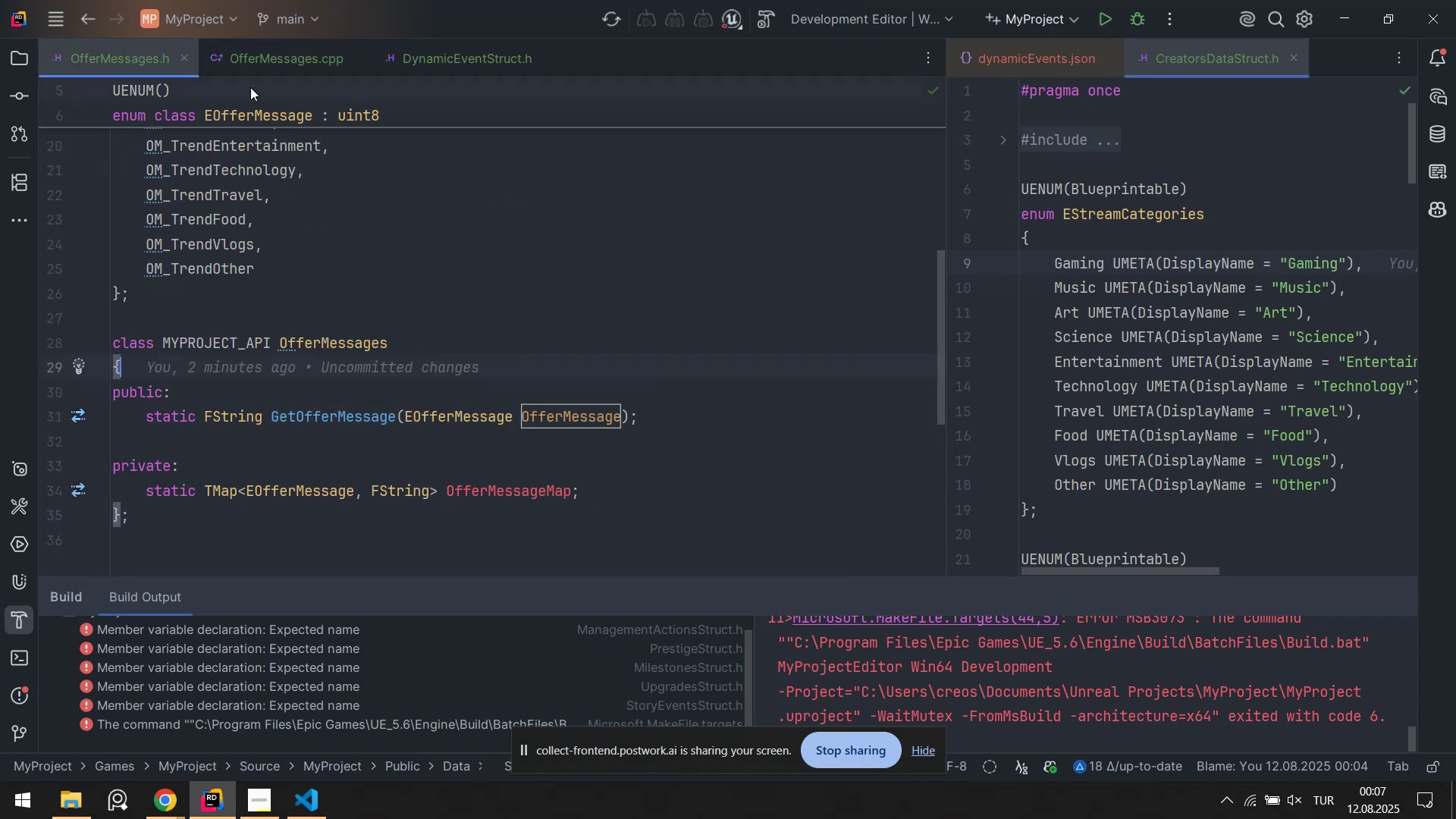 
left_click([259, 76])
 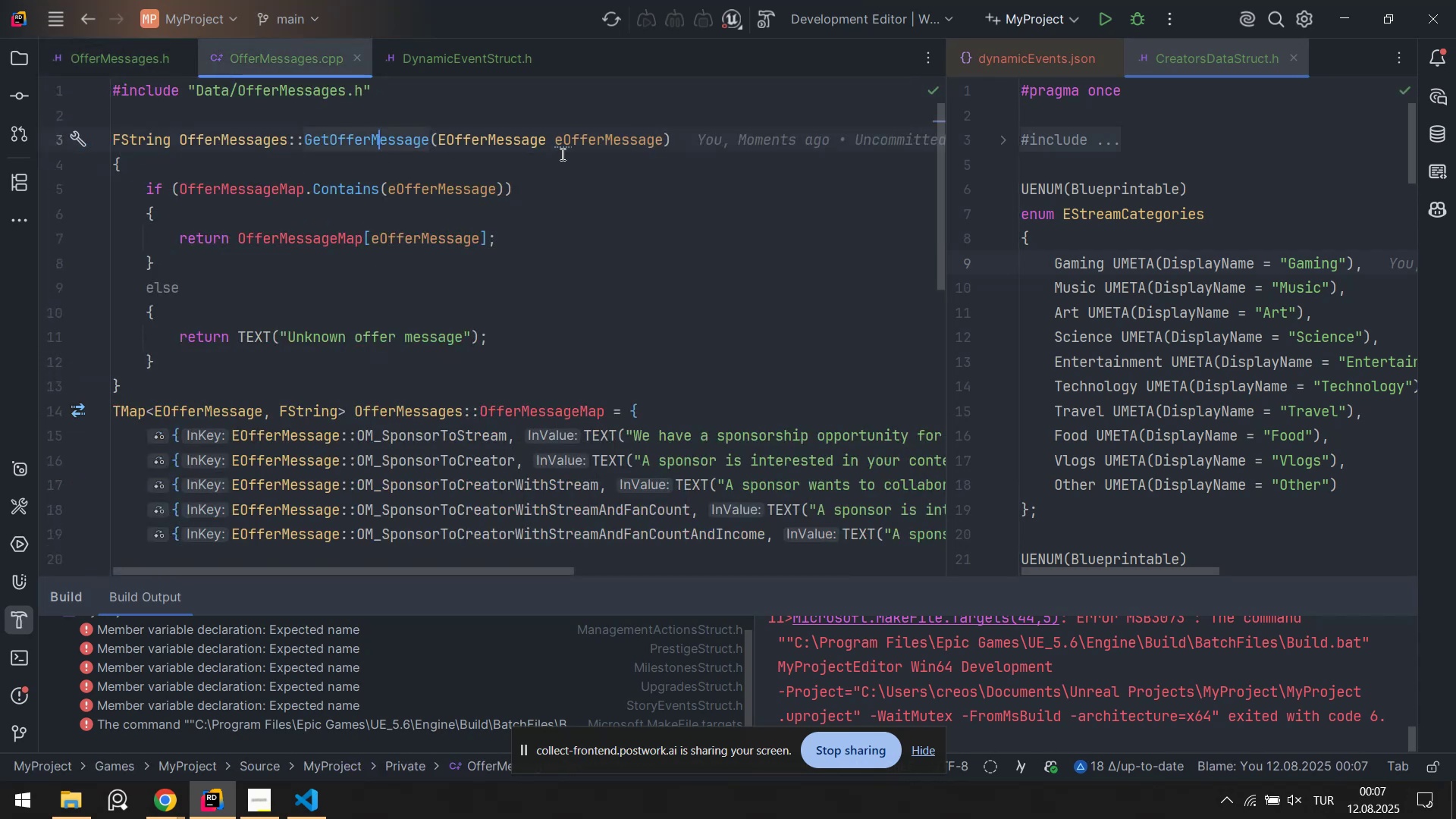 
left_click_drag(start_coordinate=[560, 145], to_coordinate=[554, 145])
 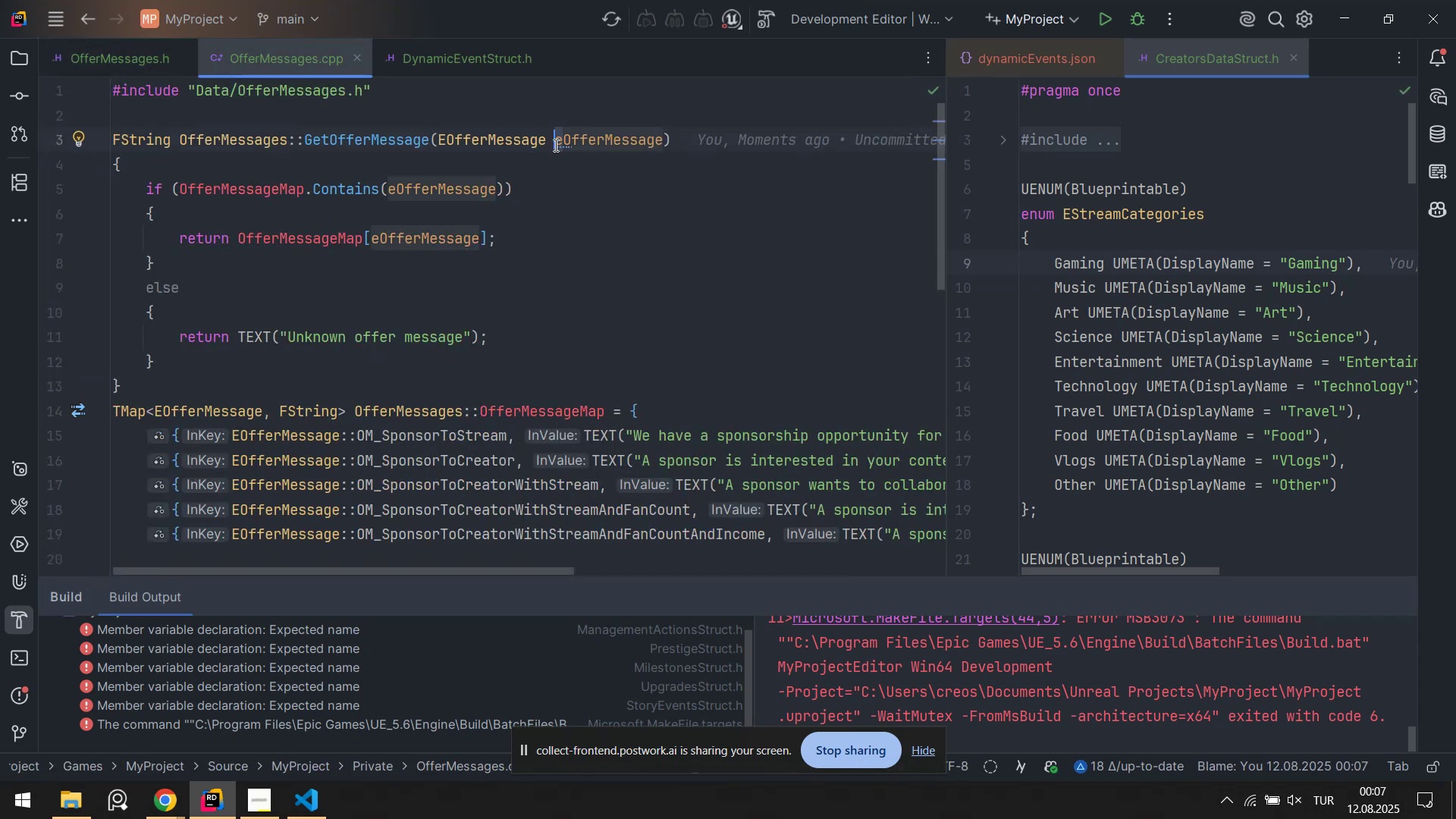 
key(Control+ControlLeft)
 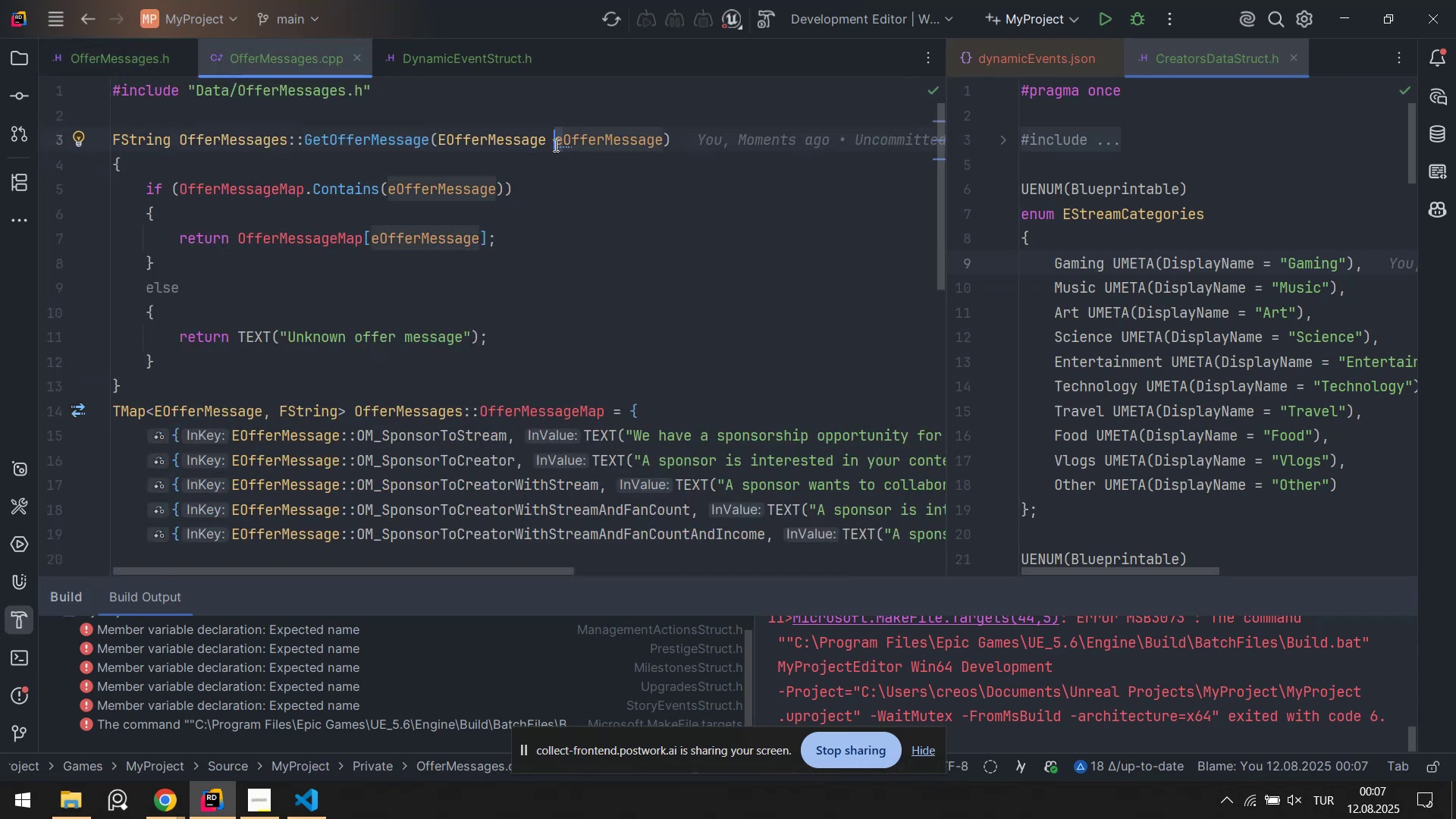 
key(Control+X)
 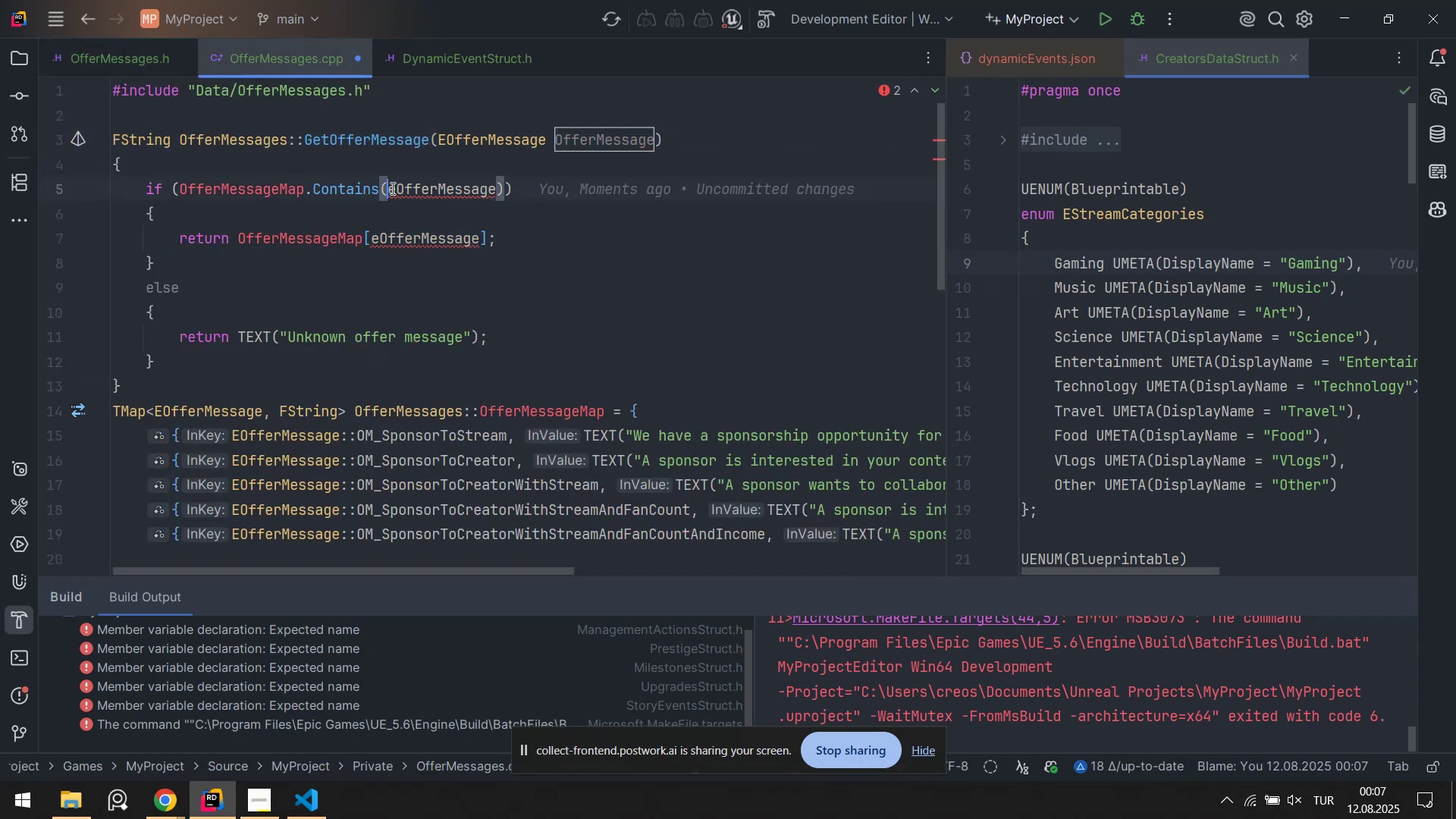 
double_click([397, 189])
 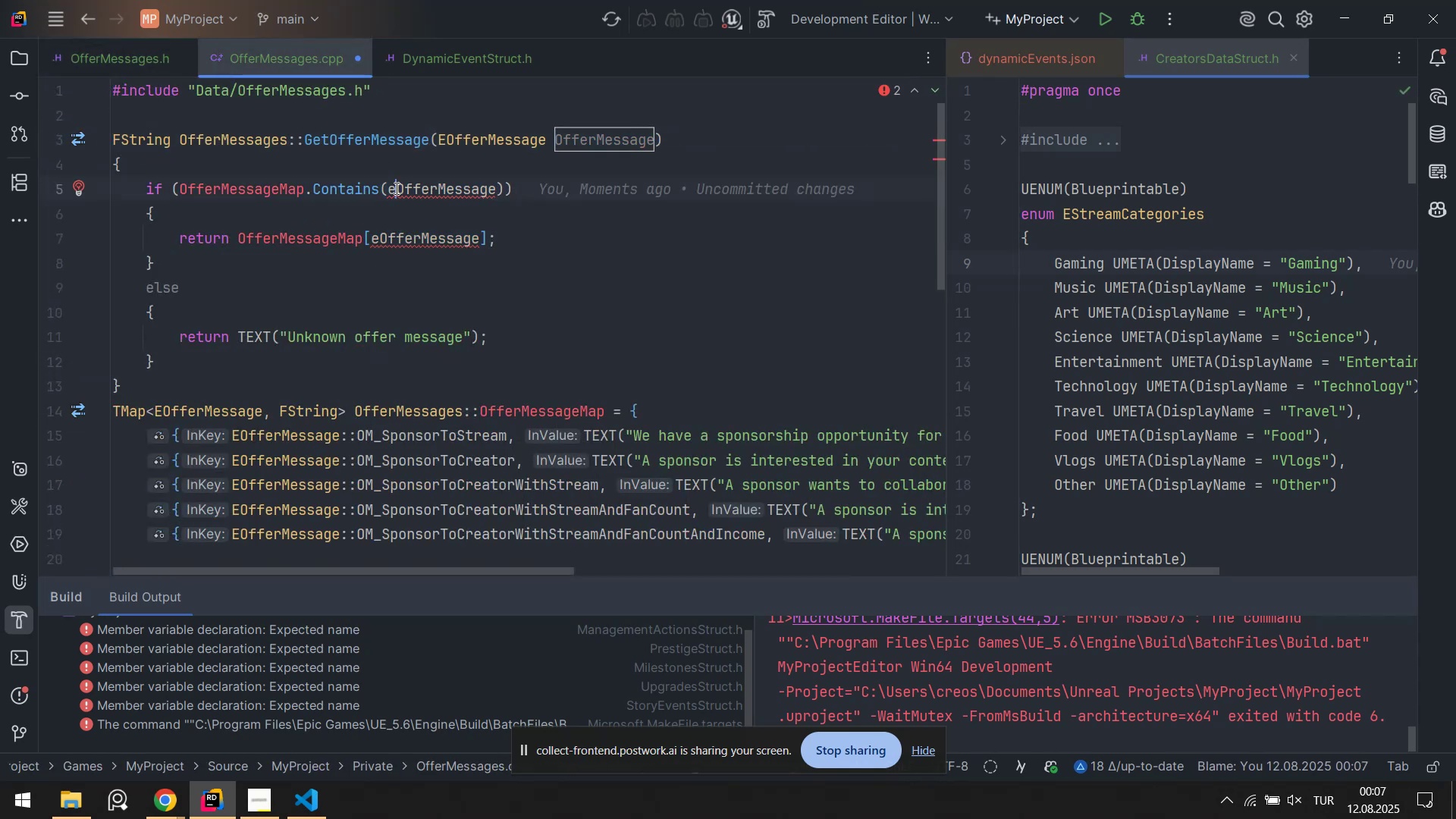 
key(Backspace)
 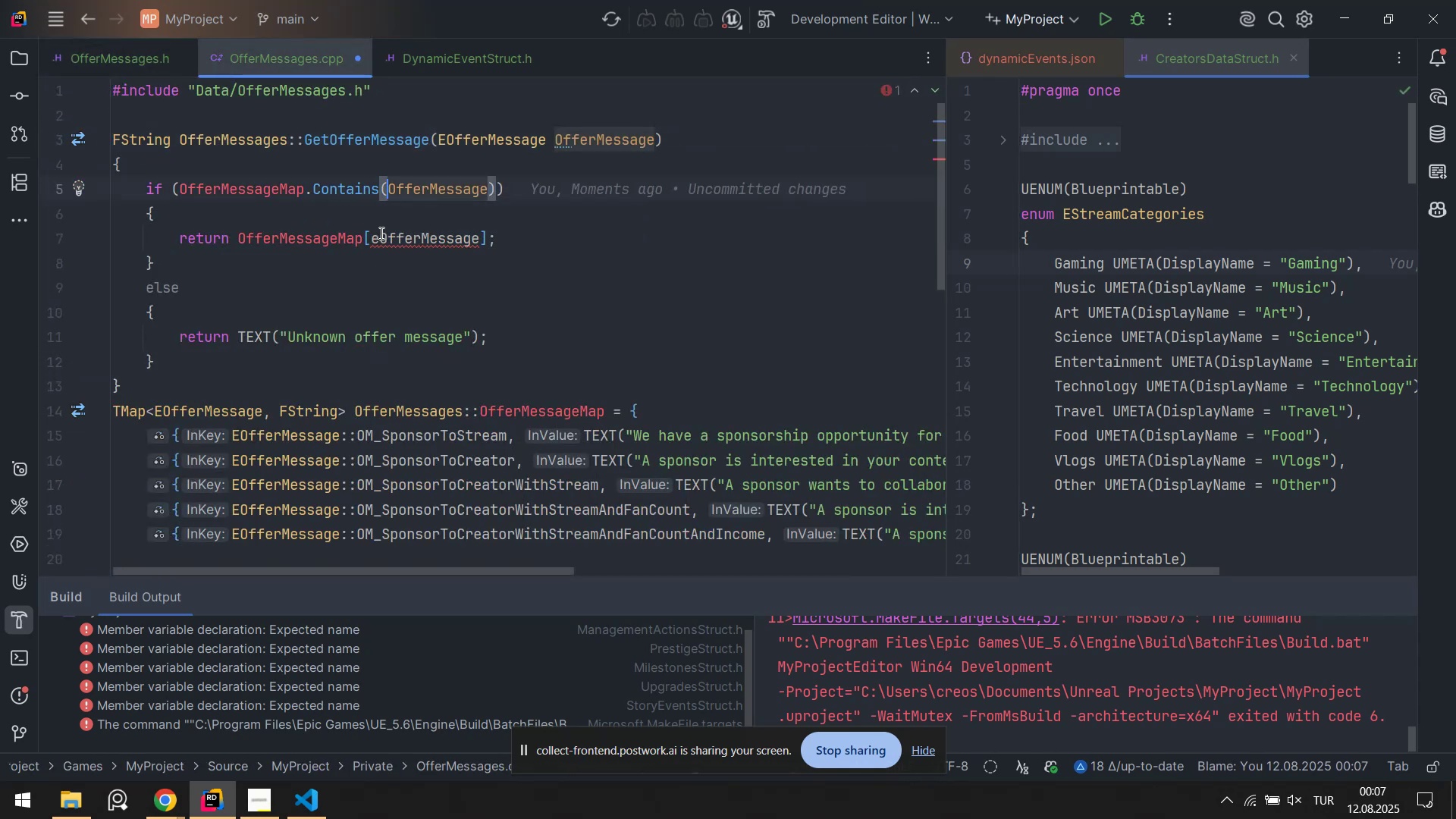 
key(Backspace)
 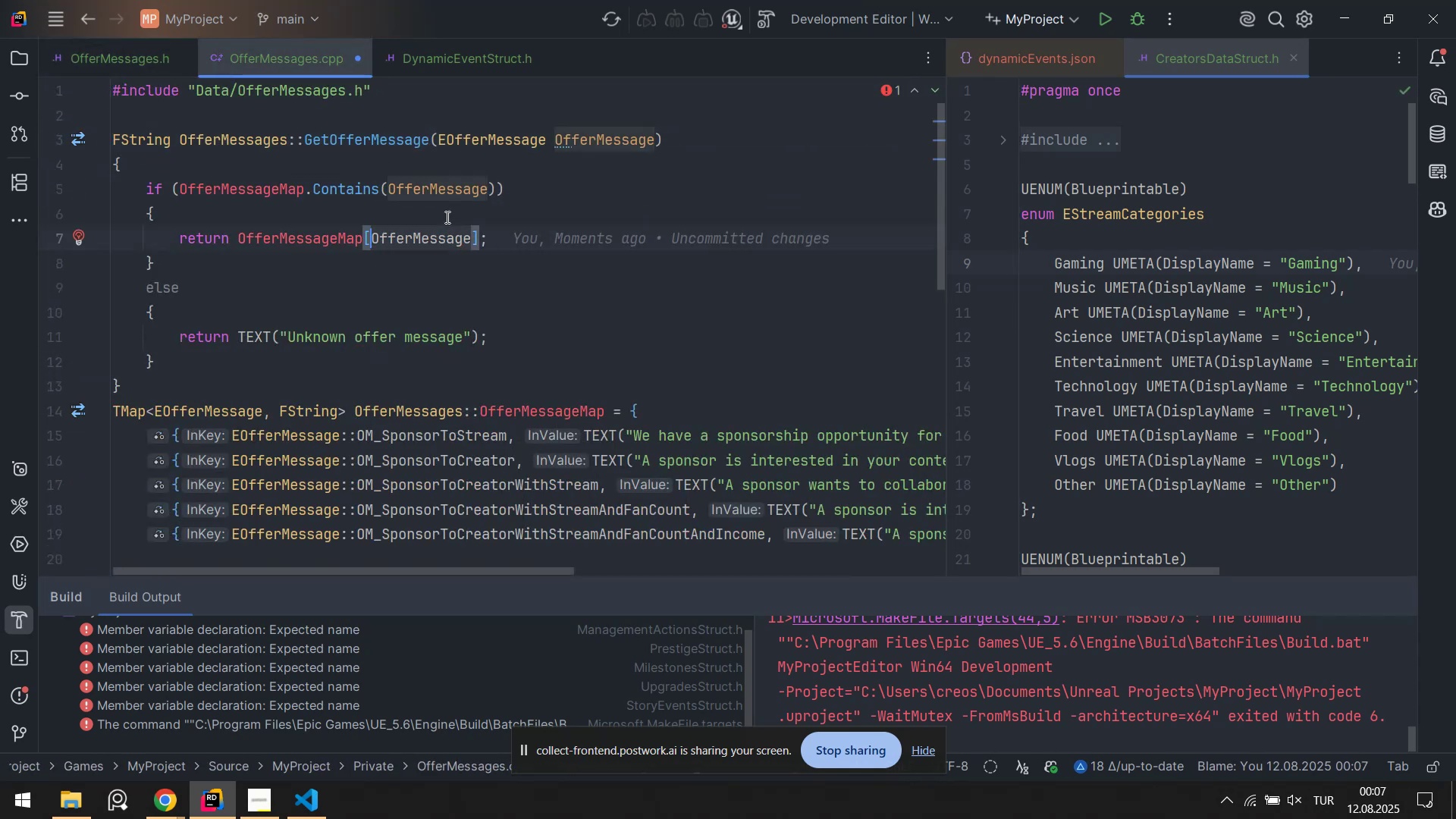 
double_click([446, 217])
 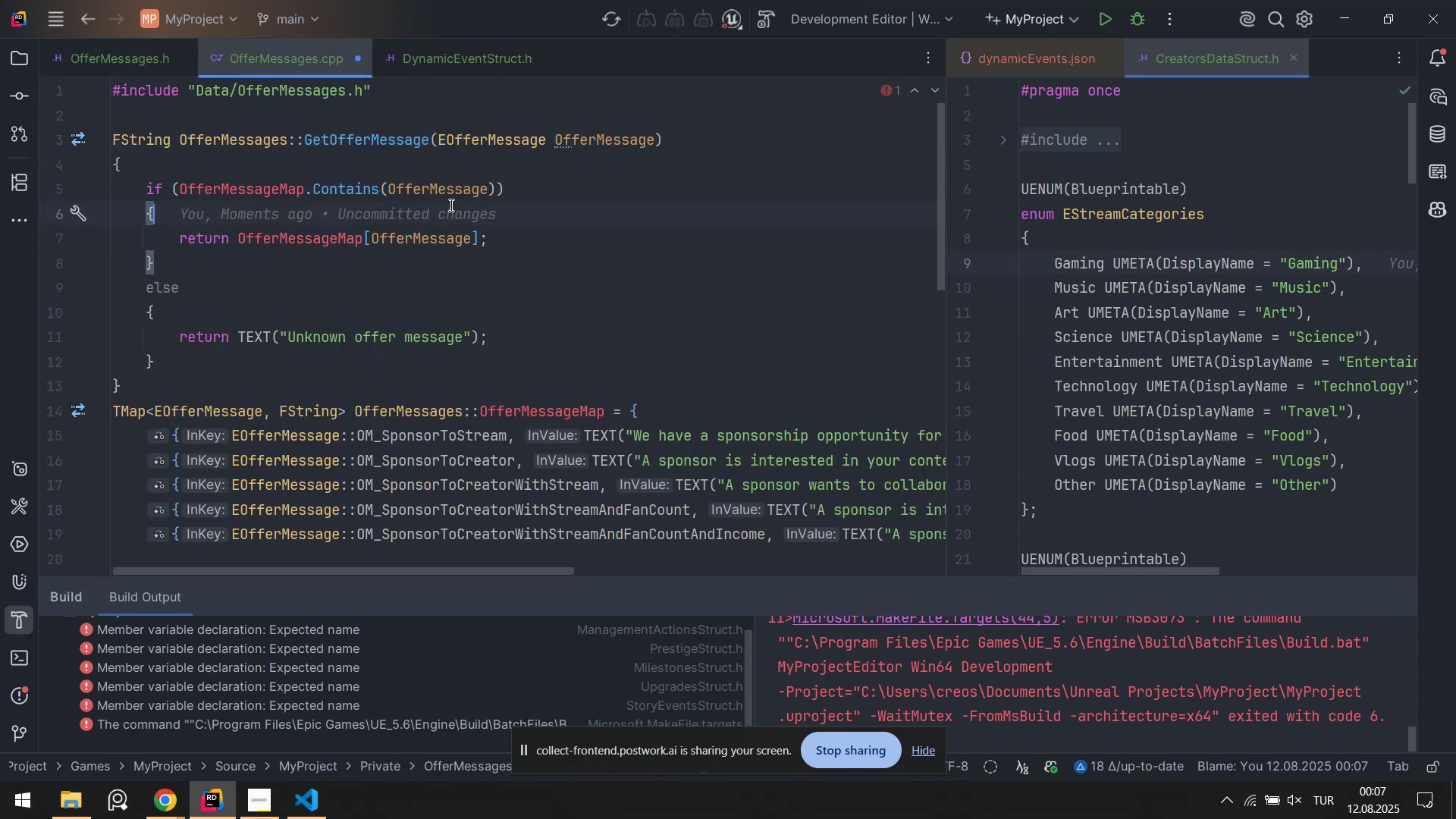 
key(Control+S)
 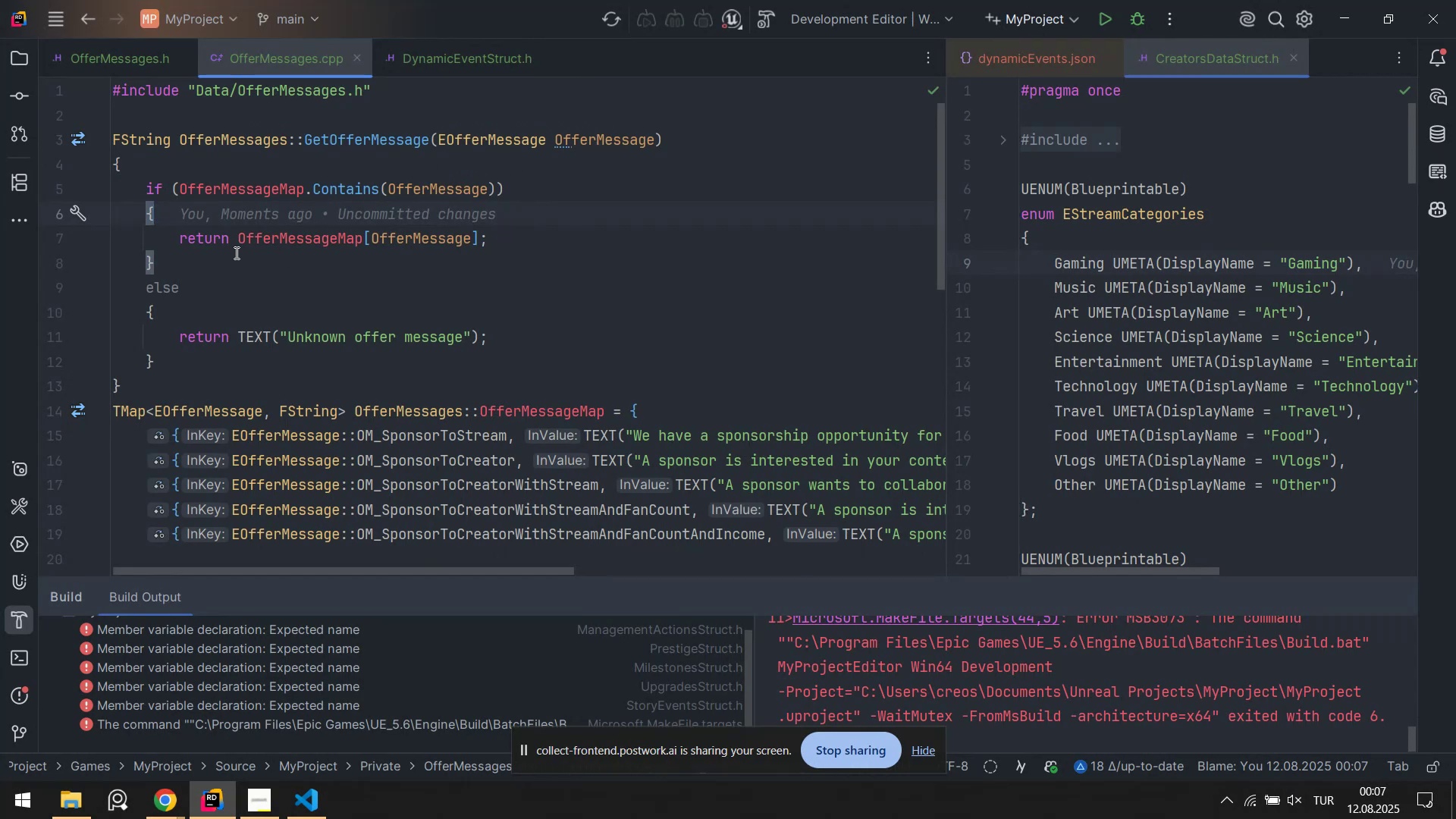 
left_click_drag(start_coordinate=[678, 146], to_coordinate=[359, 140])
 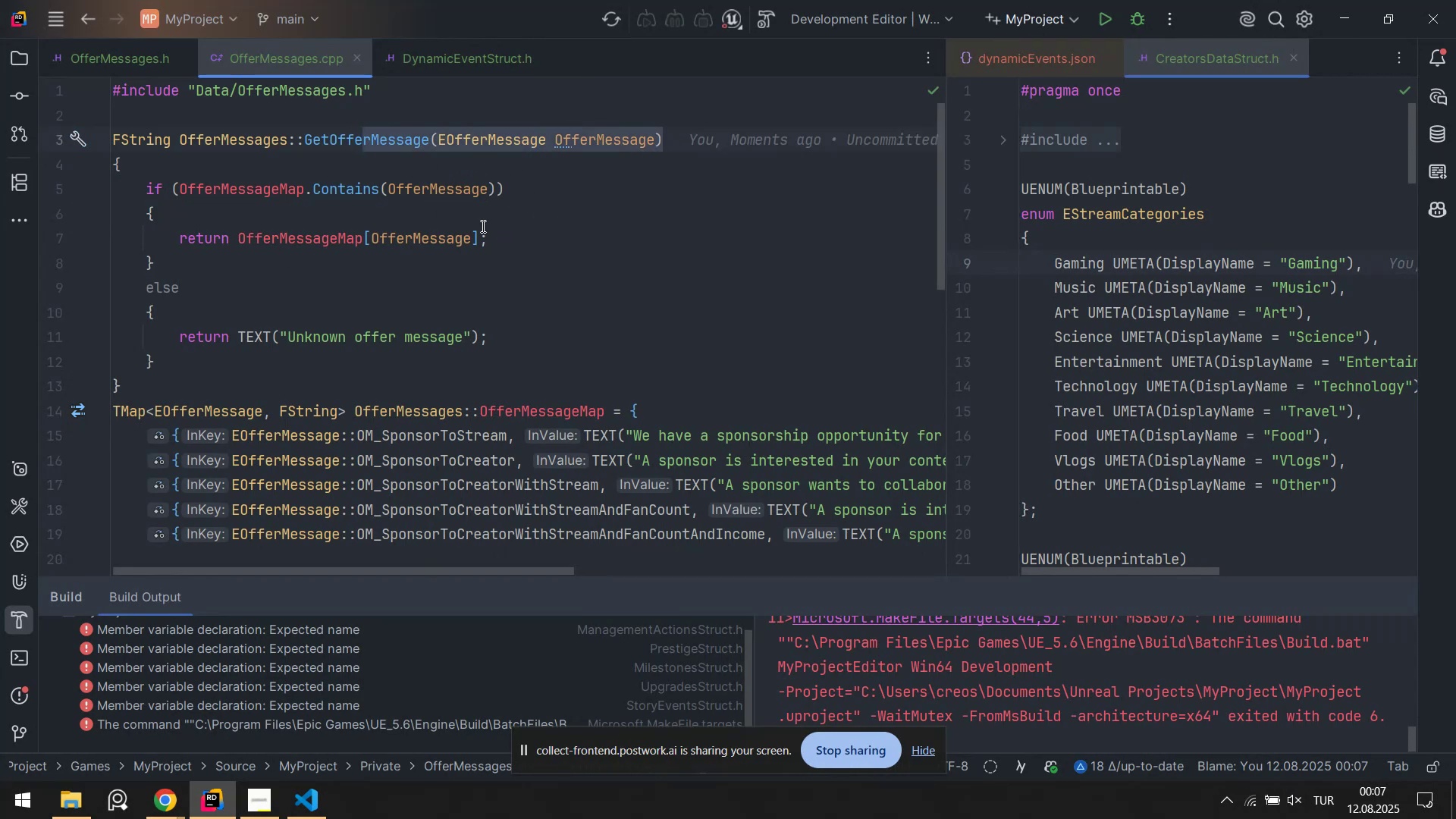 
wait(6.72)
 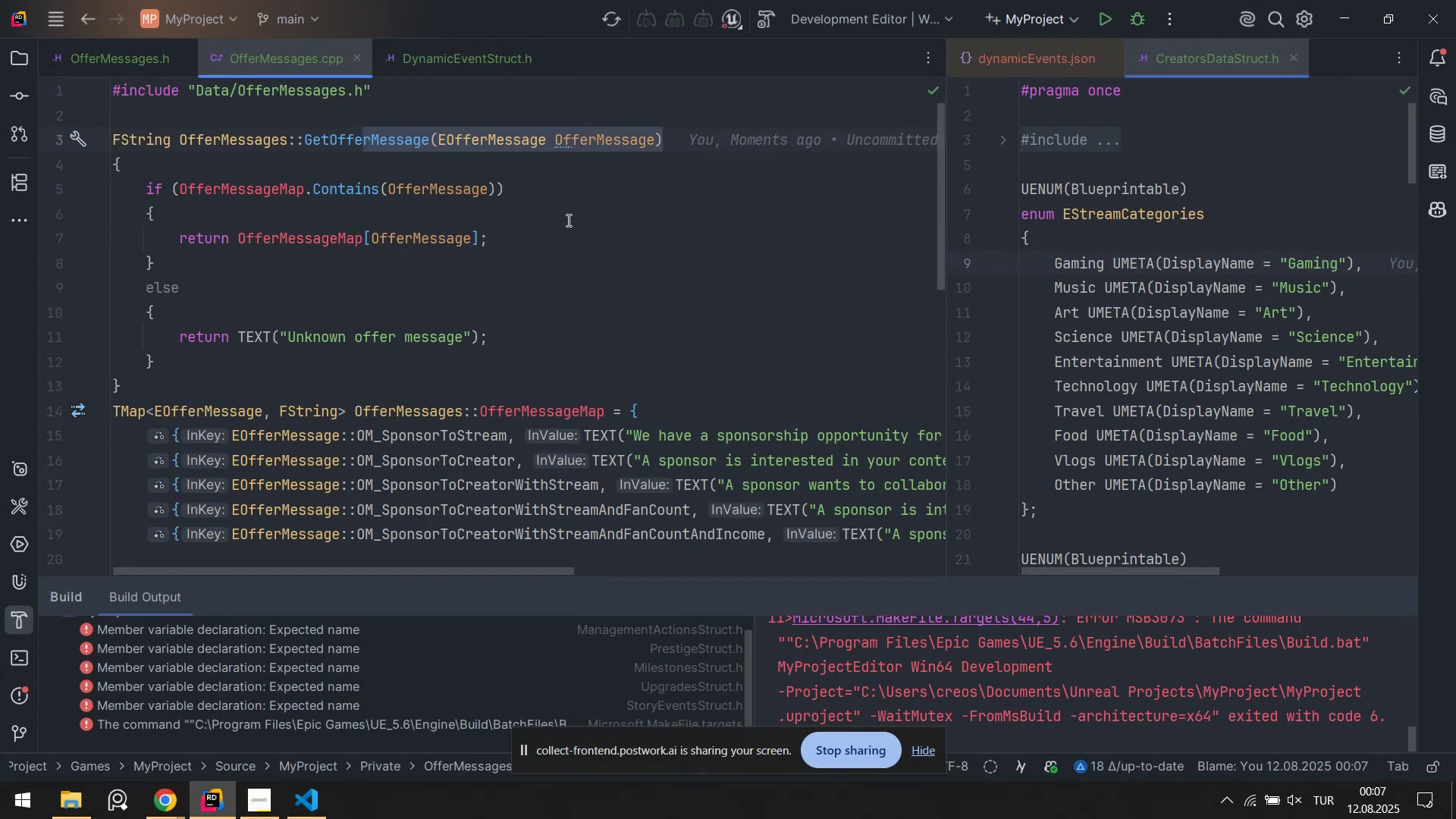 
left_click_drag(start_coordinate=[202, 186], to_coordinate=[349, 245])
 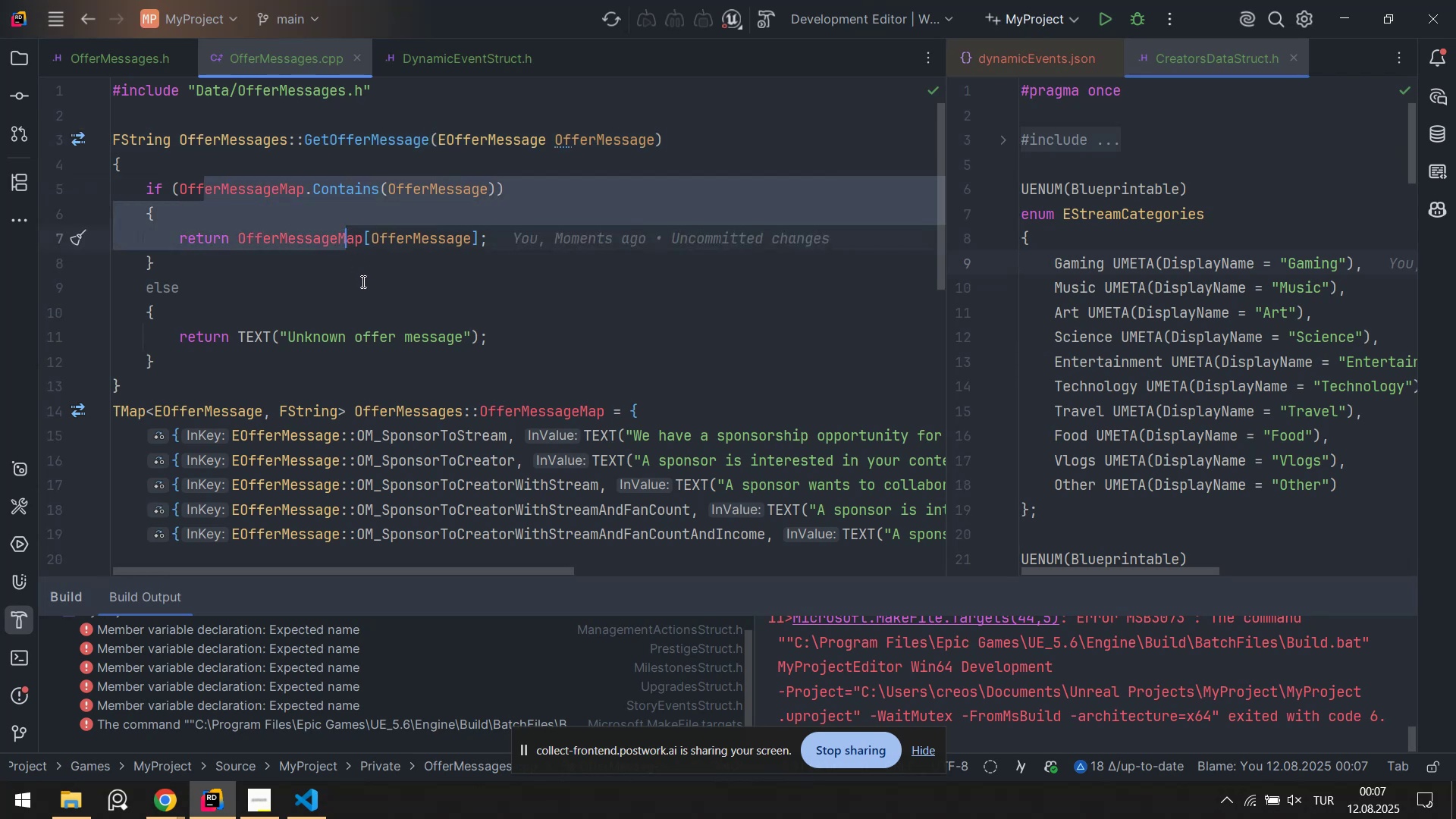 
left_click([362, 281])
 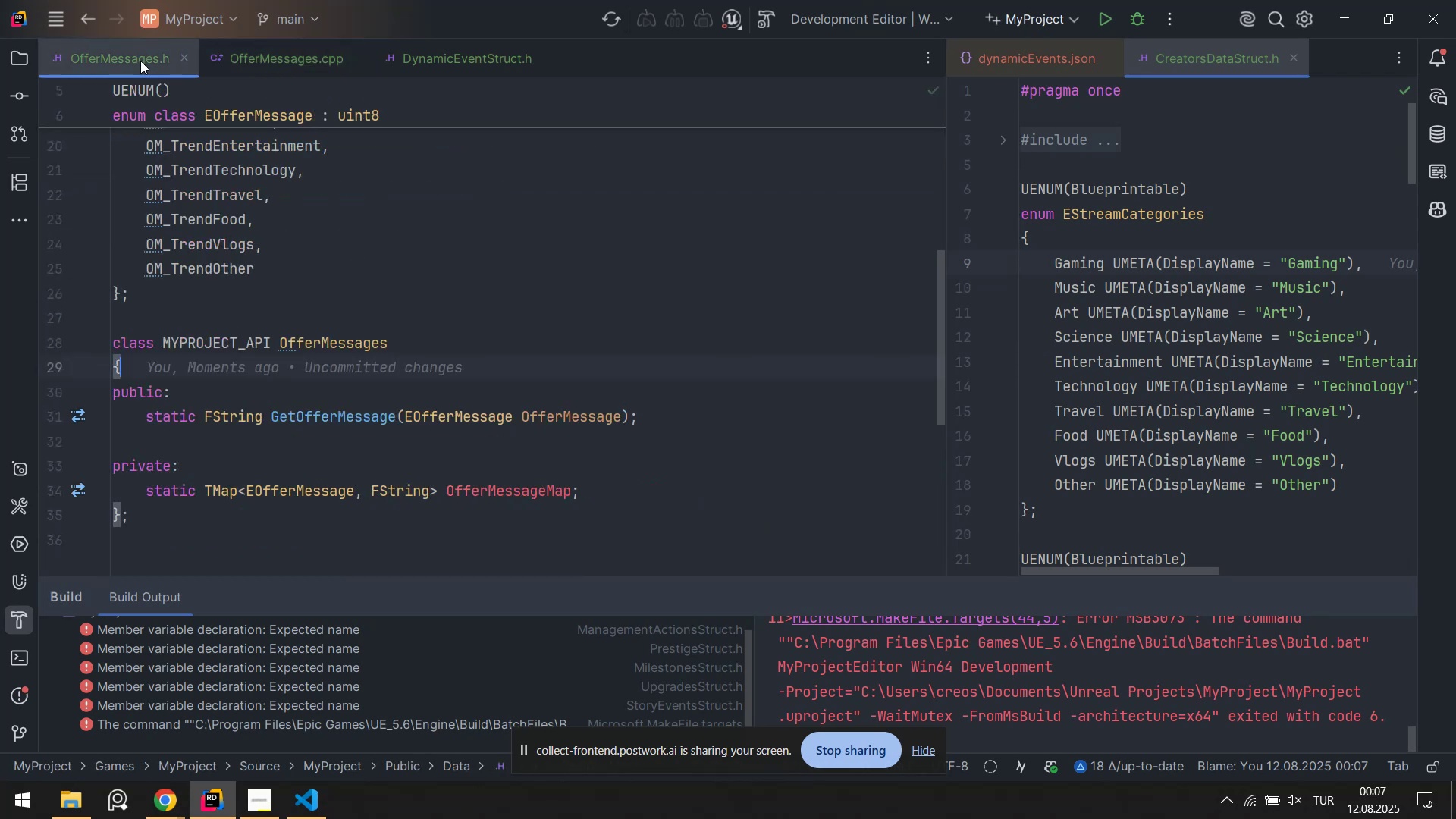 
double_click([279, 61])
 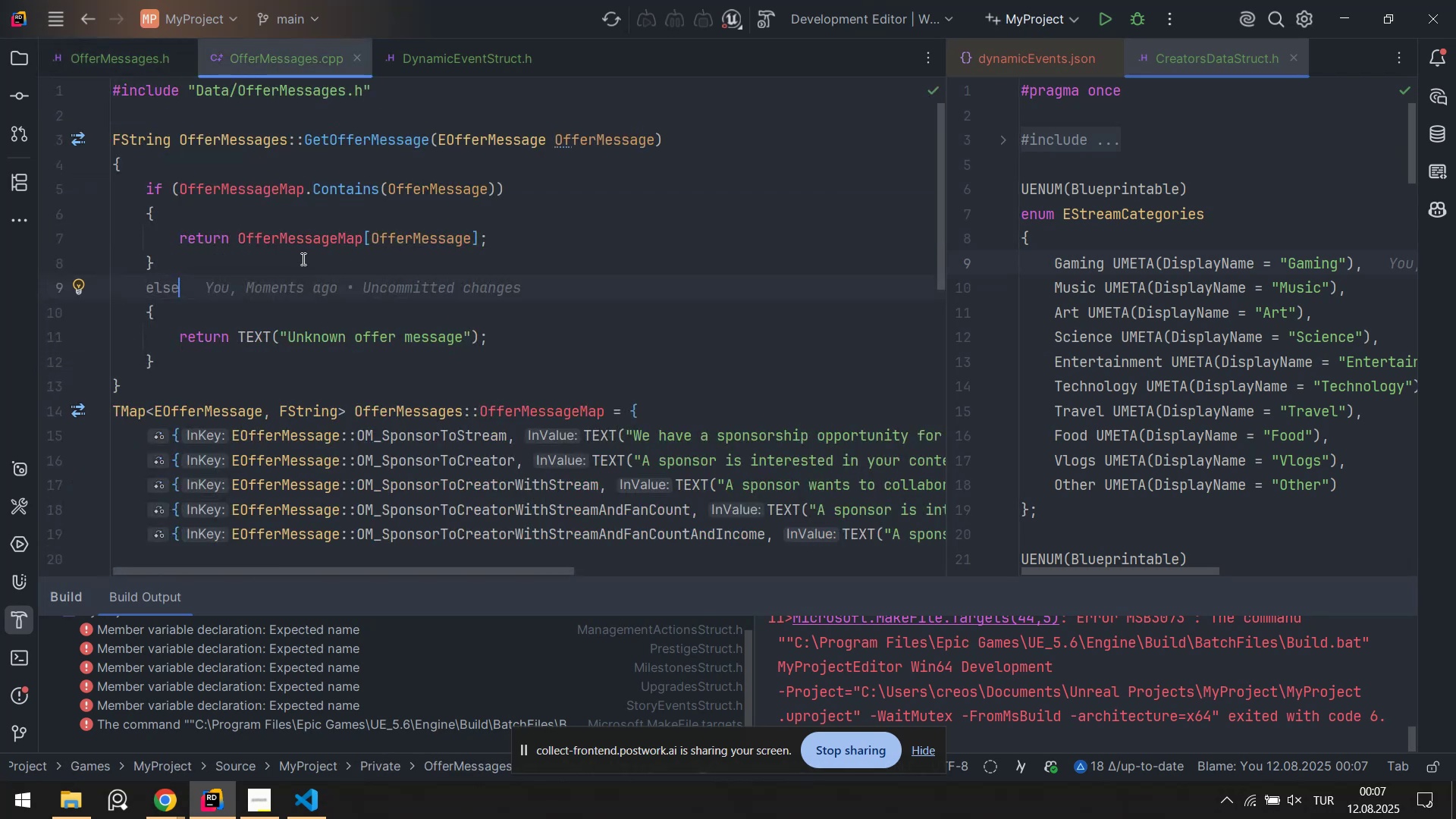 
scroll: coordinate [363, 246], scroll_direction: down, amount: 4.0
 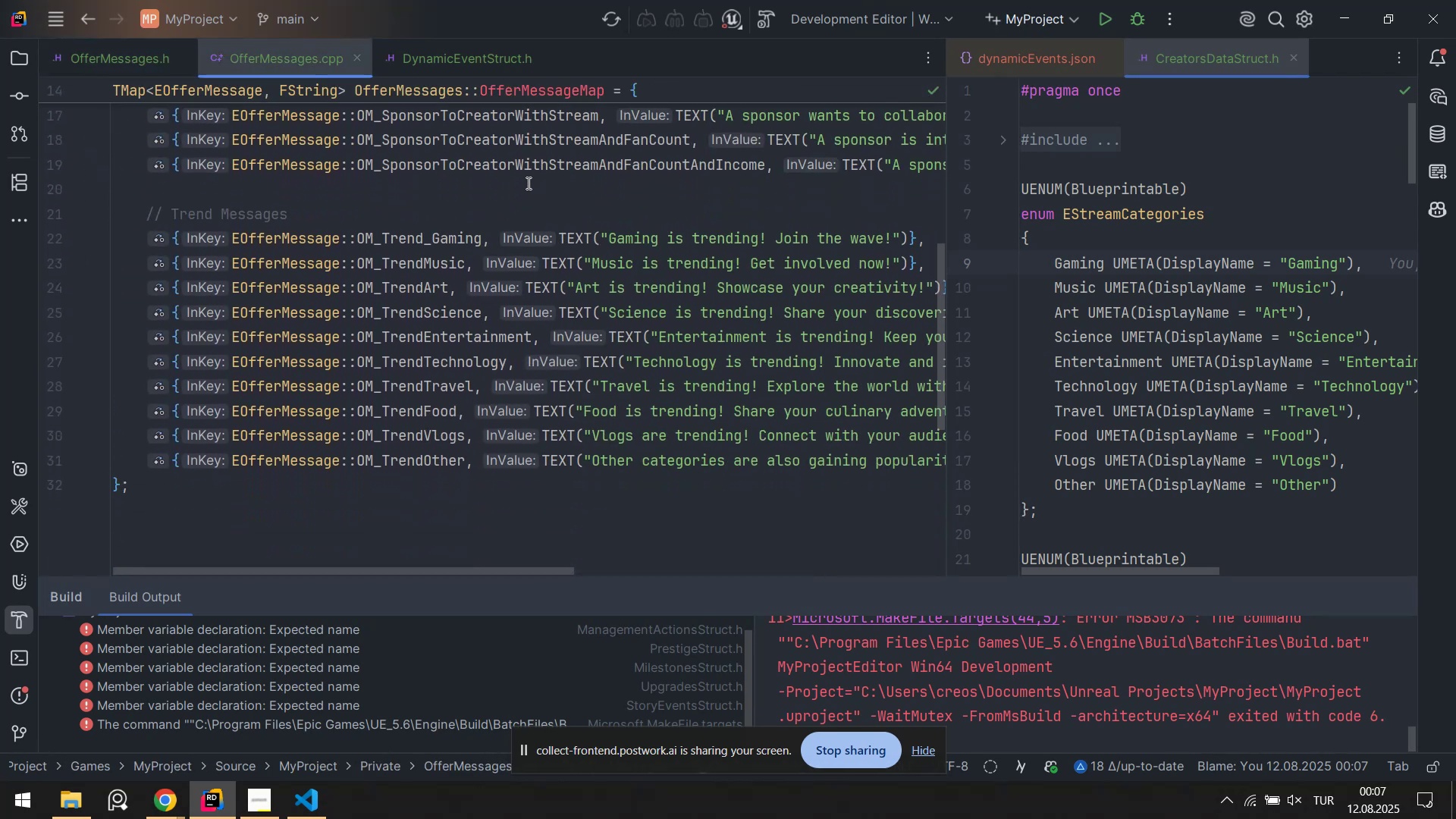 
scroll: coordinate [487, 303], scroll_direction: up, amount: 3.0
 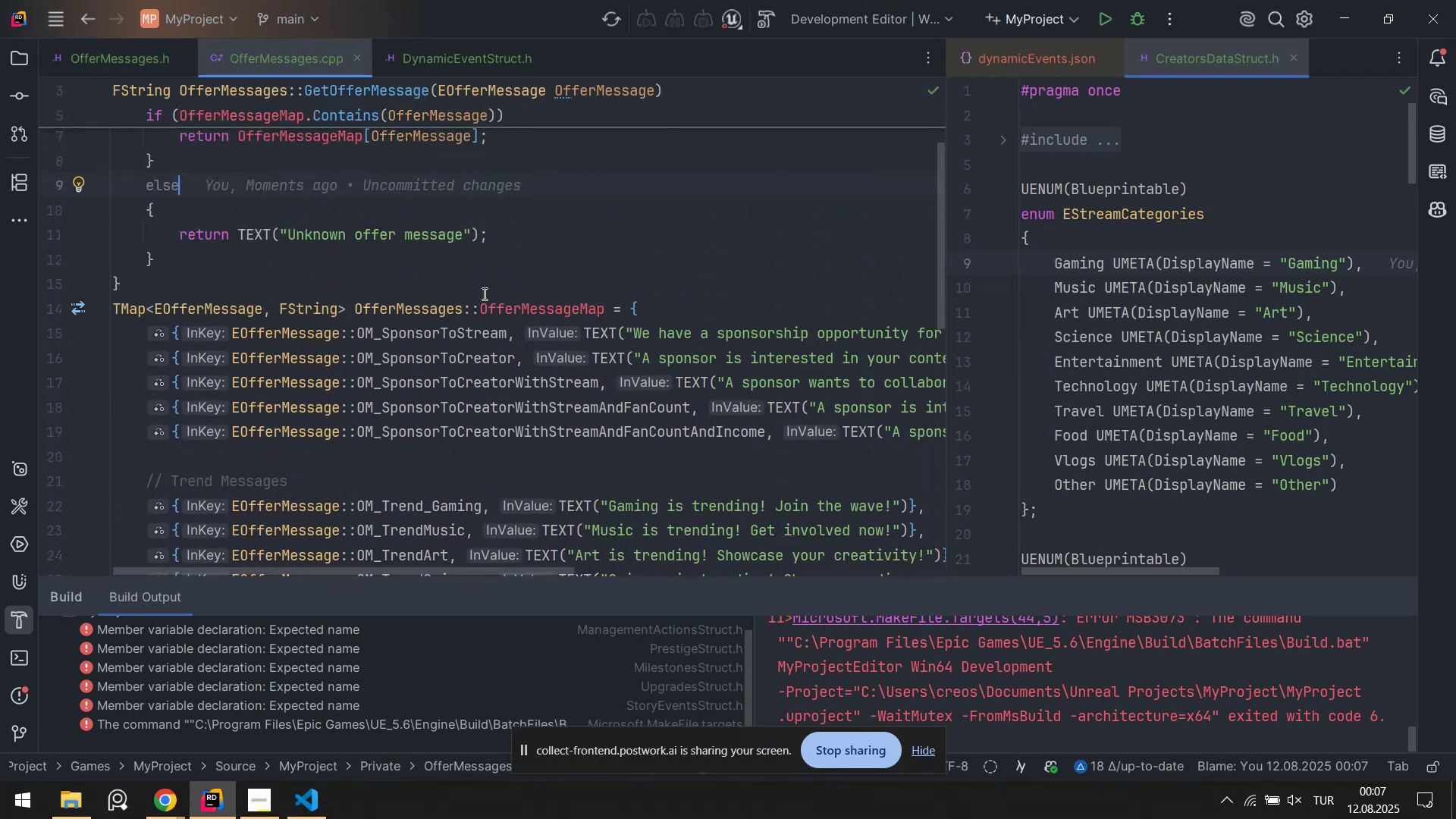 
mouse_move([464, 302])
 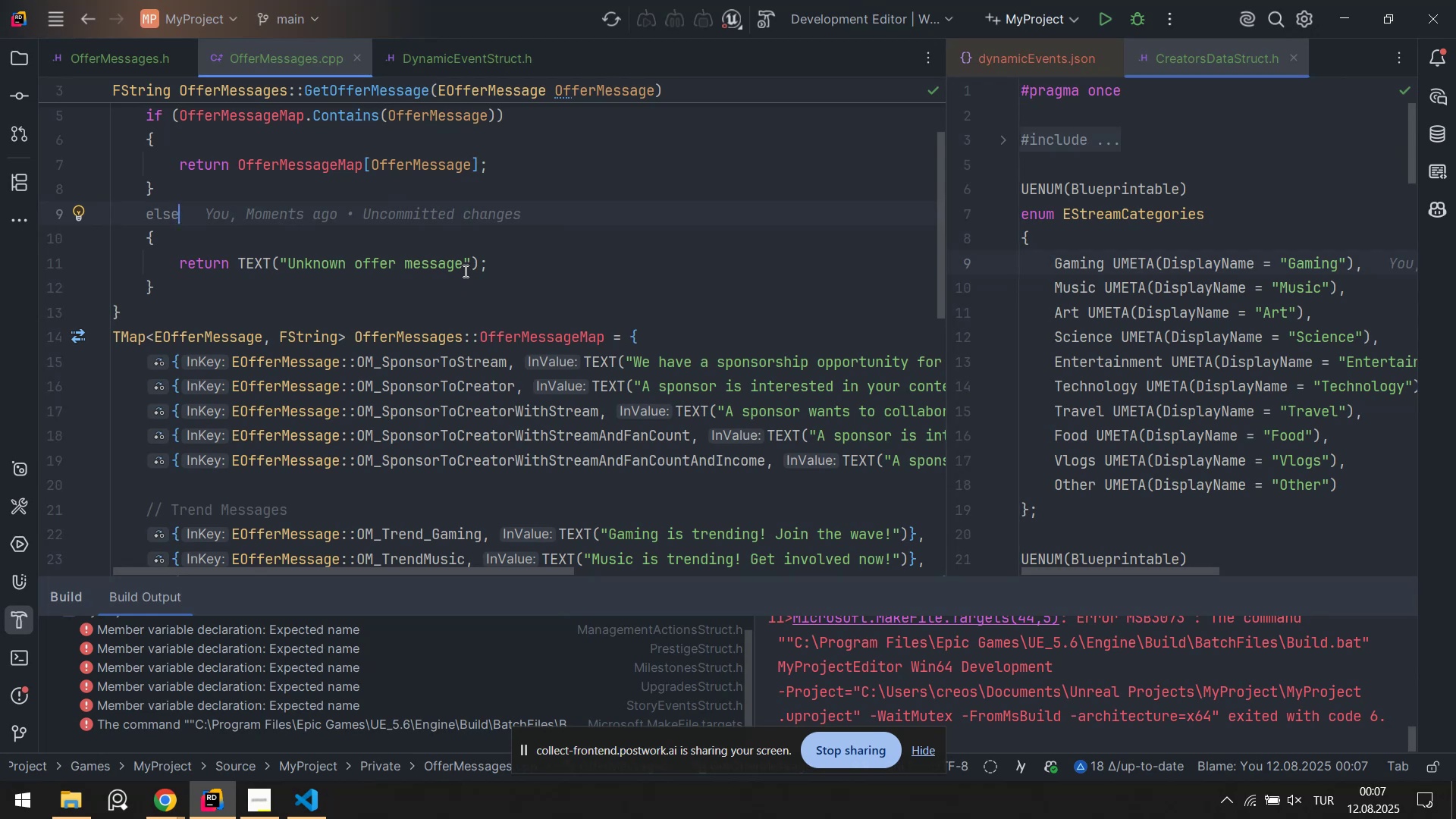 
scroll: coordinate [594, 315], scroll_direction: up, amount: 3.0
 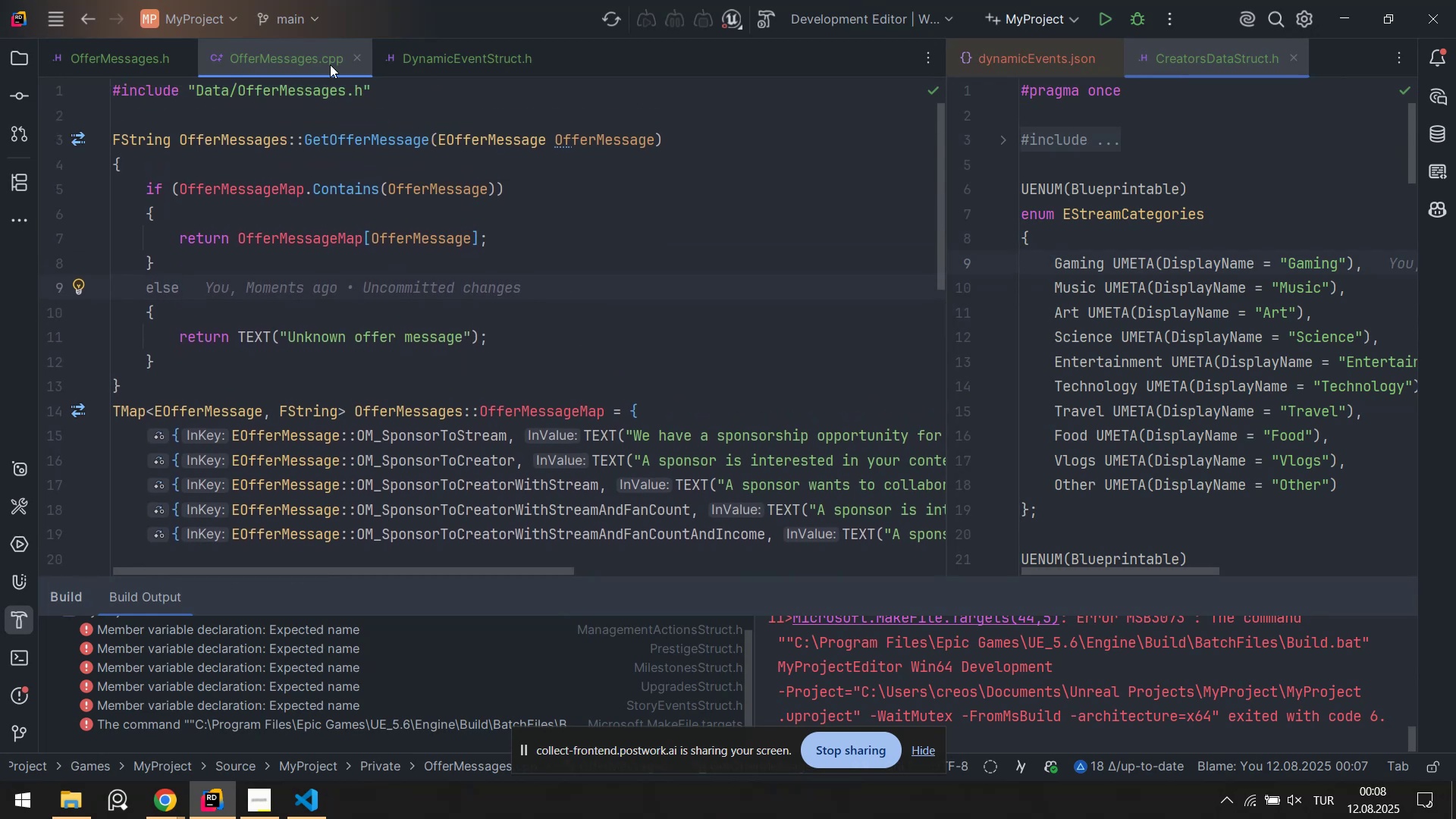 
left_click([445, 58])
 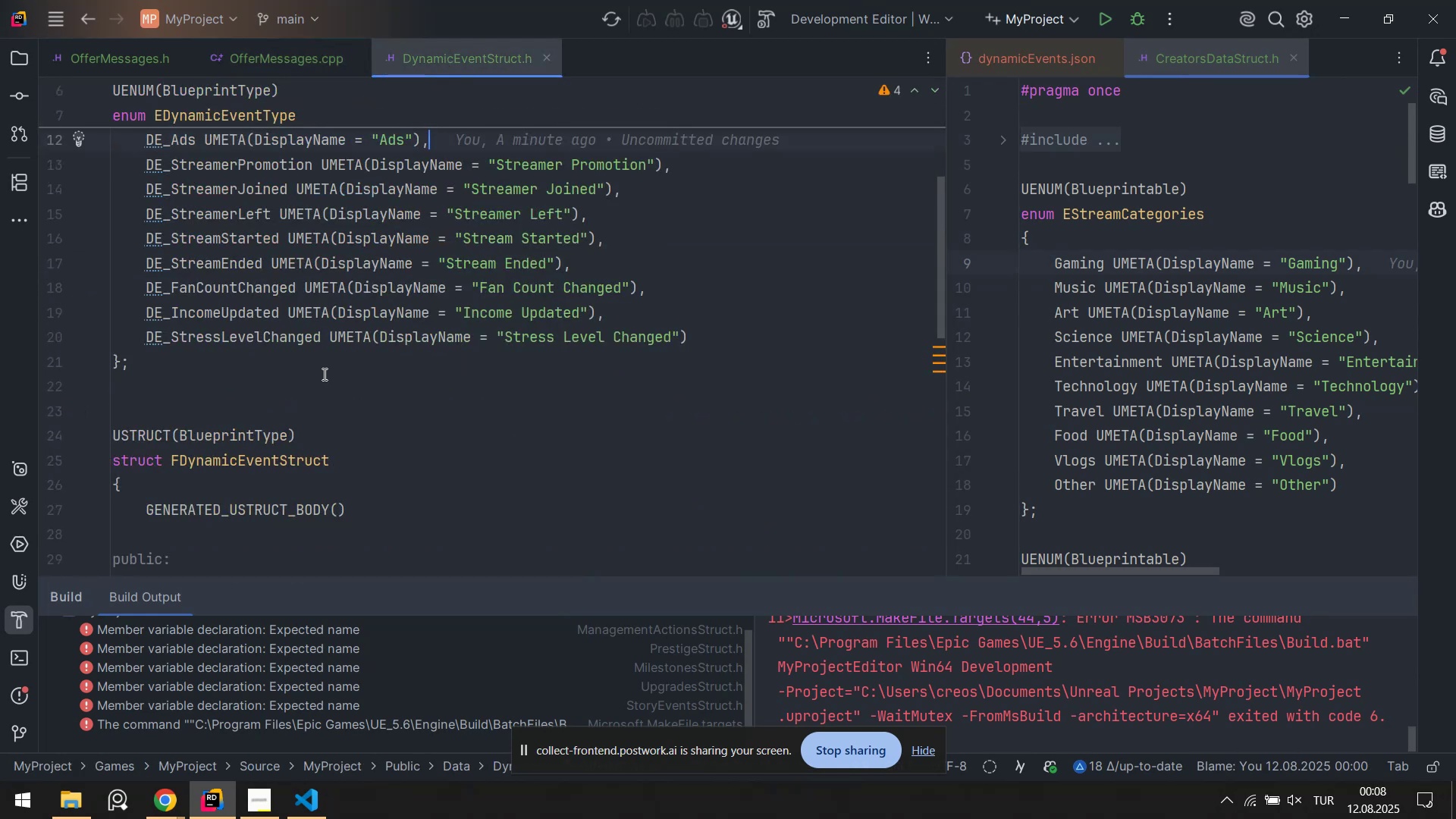 
scroll: coordinate [318, 375], scroll_direction: down, amount: 3.0
 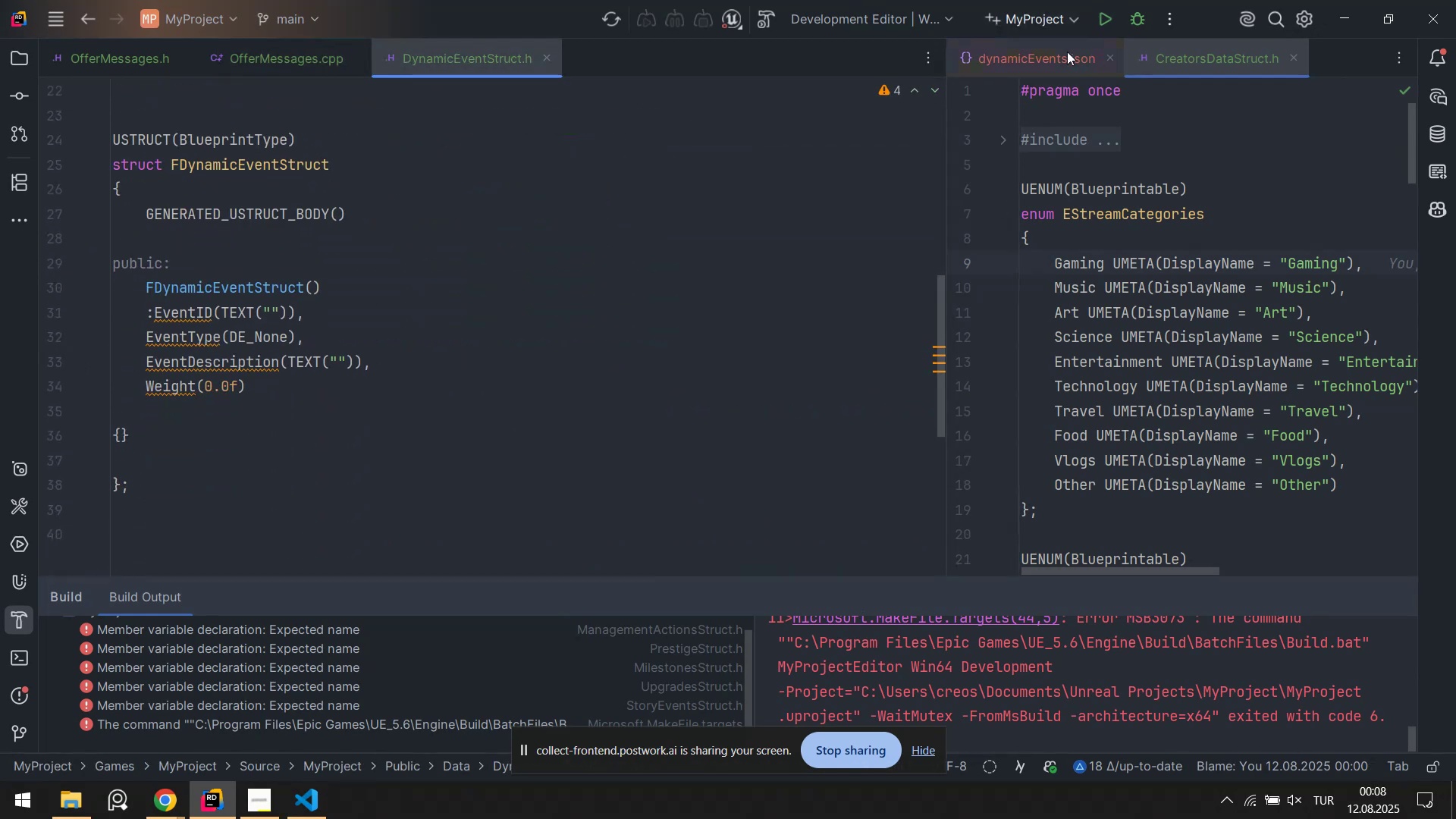 
left_click([1062, 61])
 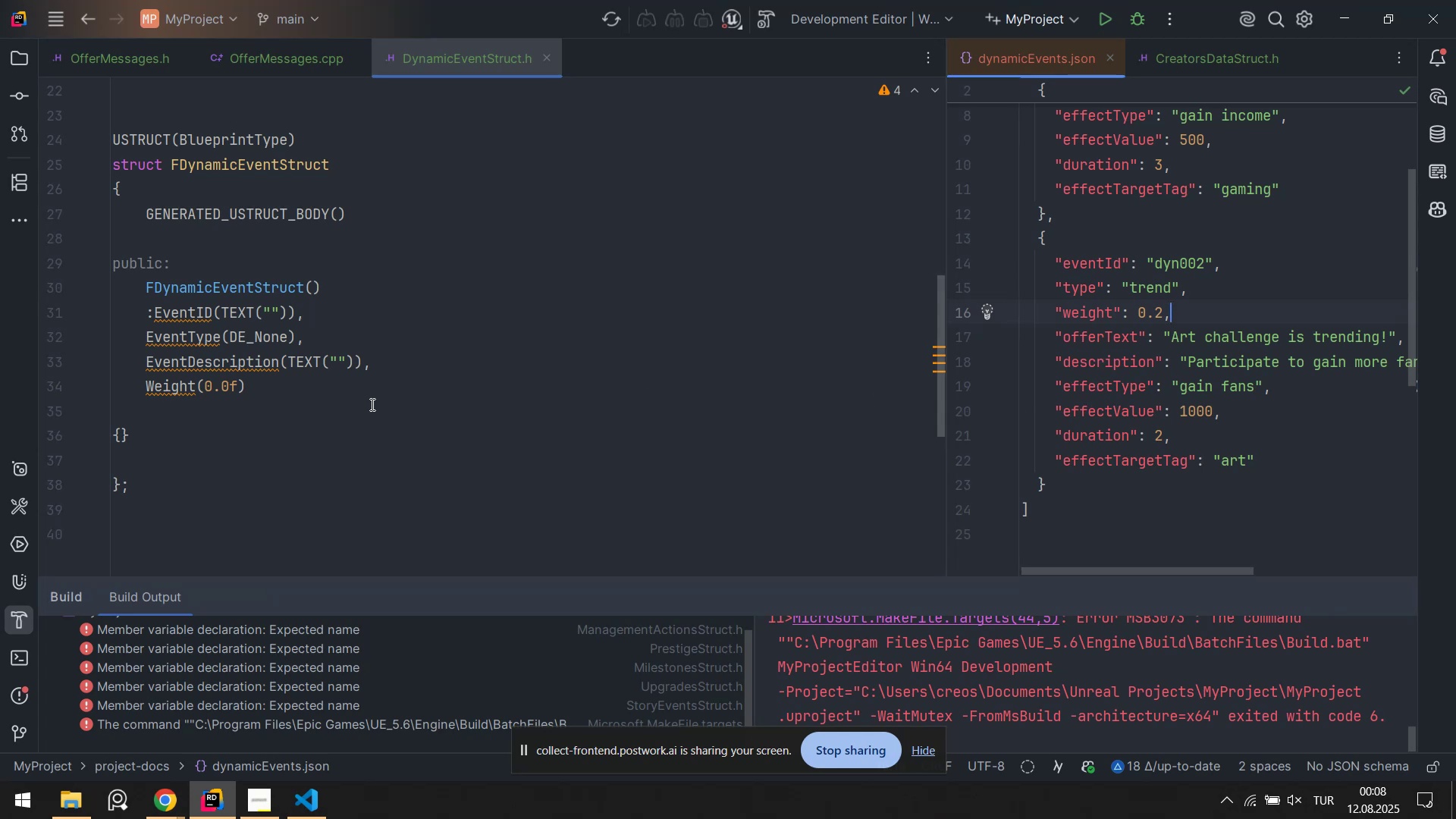 
scroll: coordinate [1207, 394], scroll_direction: up, amount: 4.0
 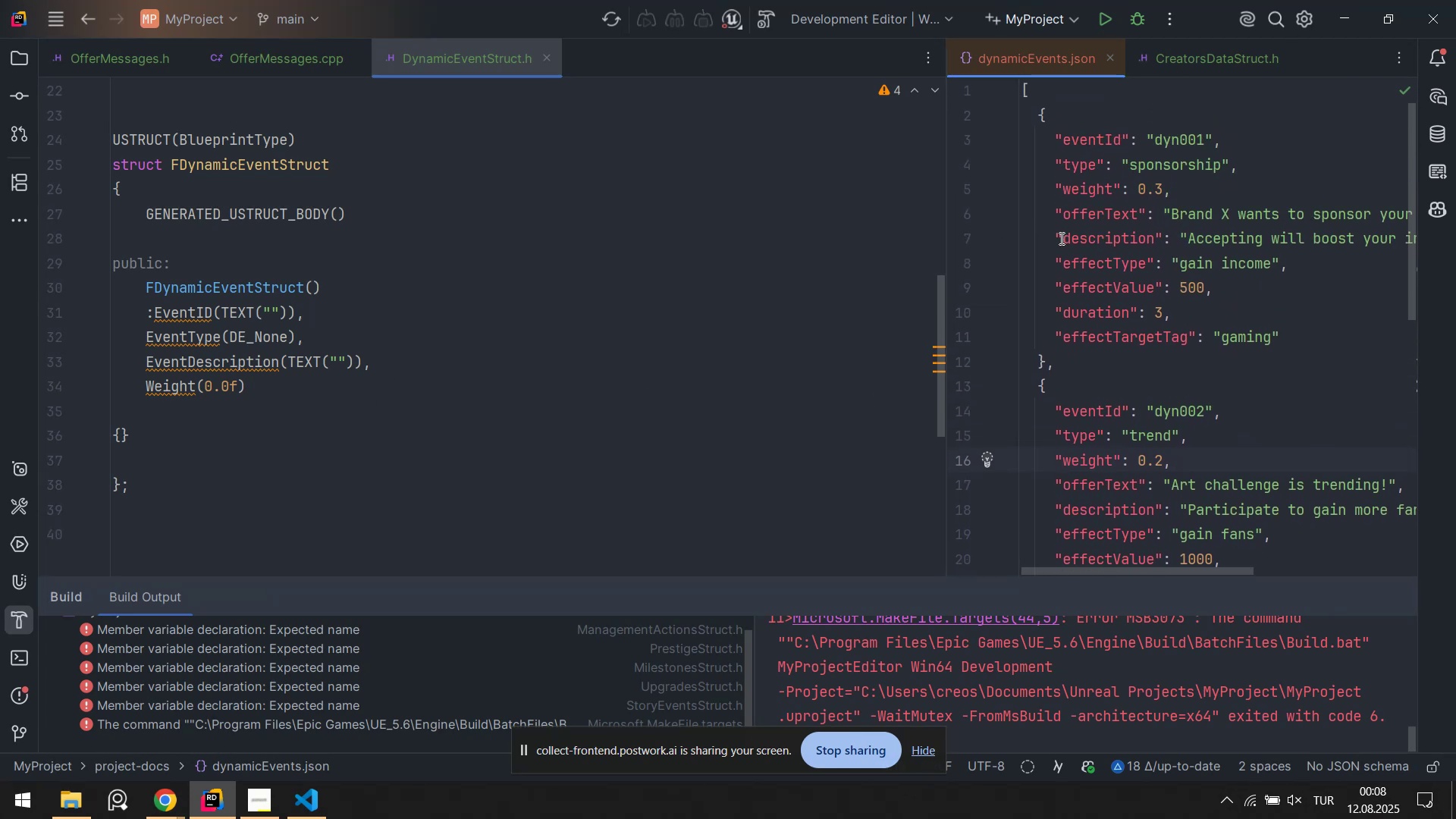 
left_click_drag(start_coordinate=[1062, 238], to_coordinate=[1279, 237])
 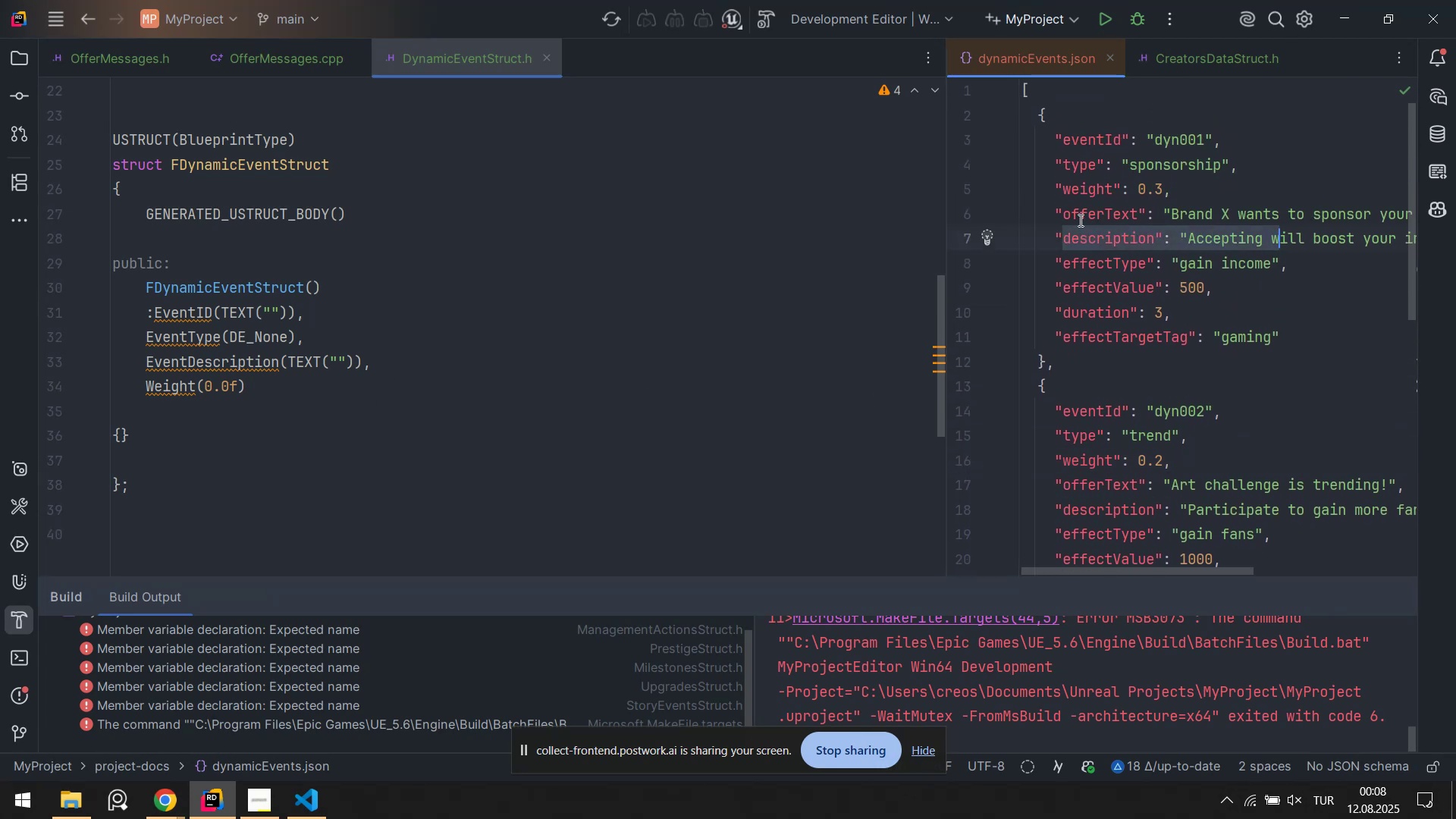 
left_click_drag(start_coordinate=[1080, 213], to_coordinate=[1248, 218])
 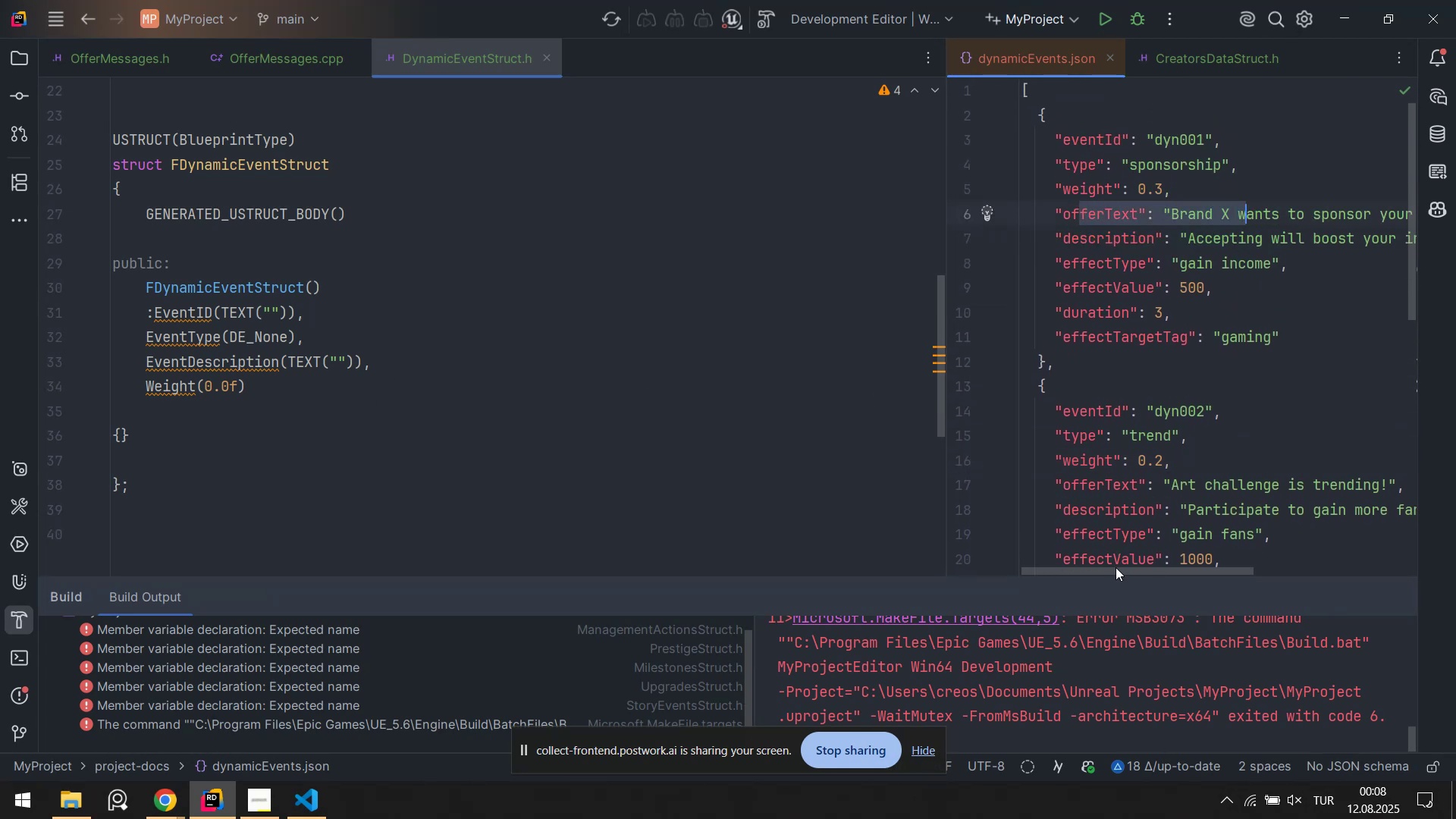 
left_click_drag(start_coordinate=[1118, 569], to_coordinate=[1038, 551])
 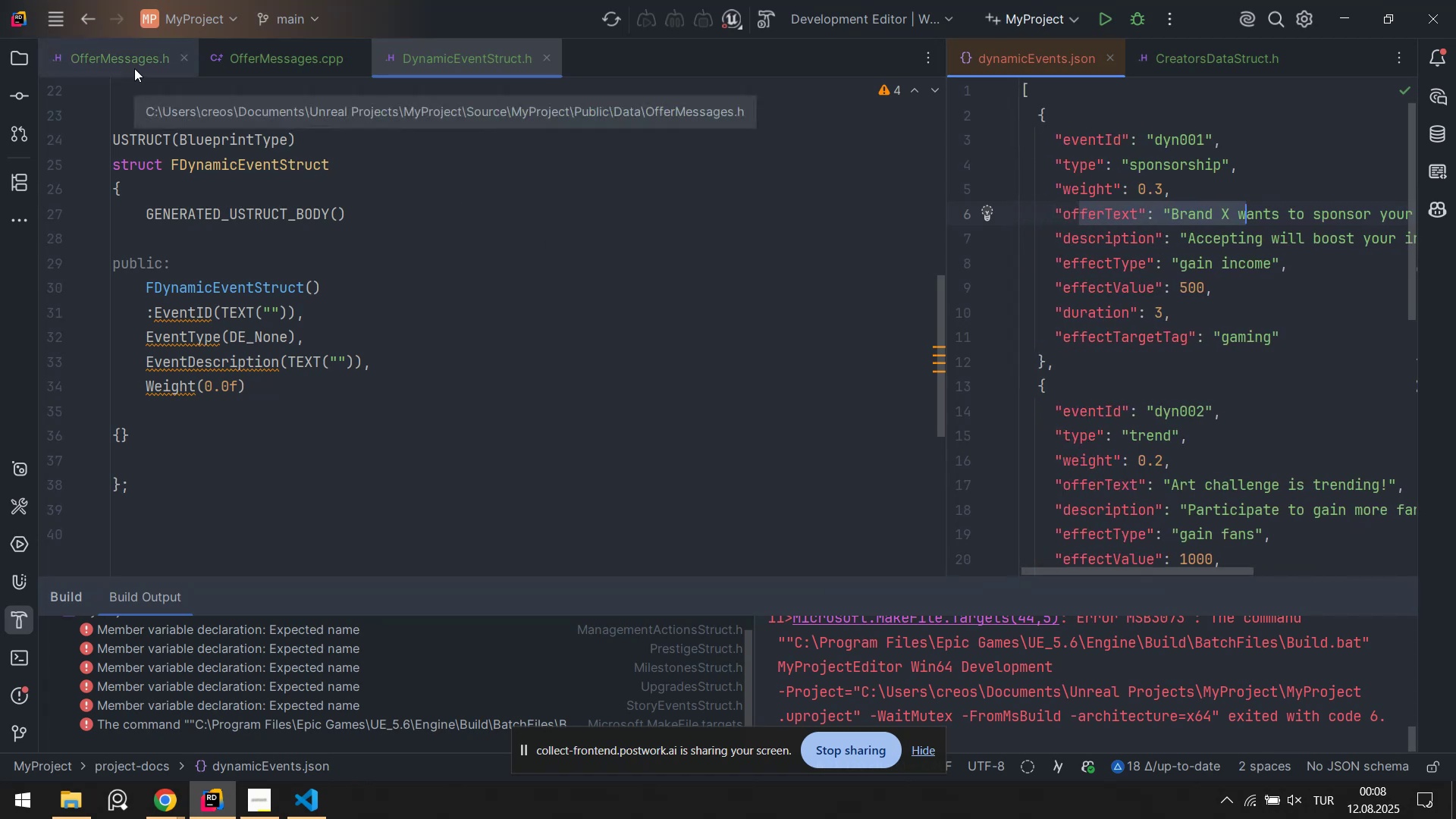 
left_click([237, 65])
 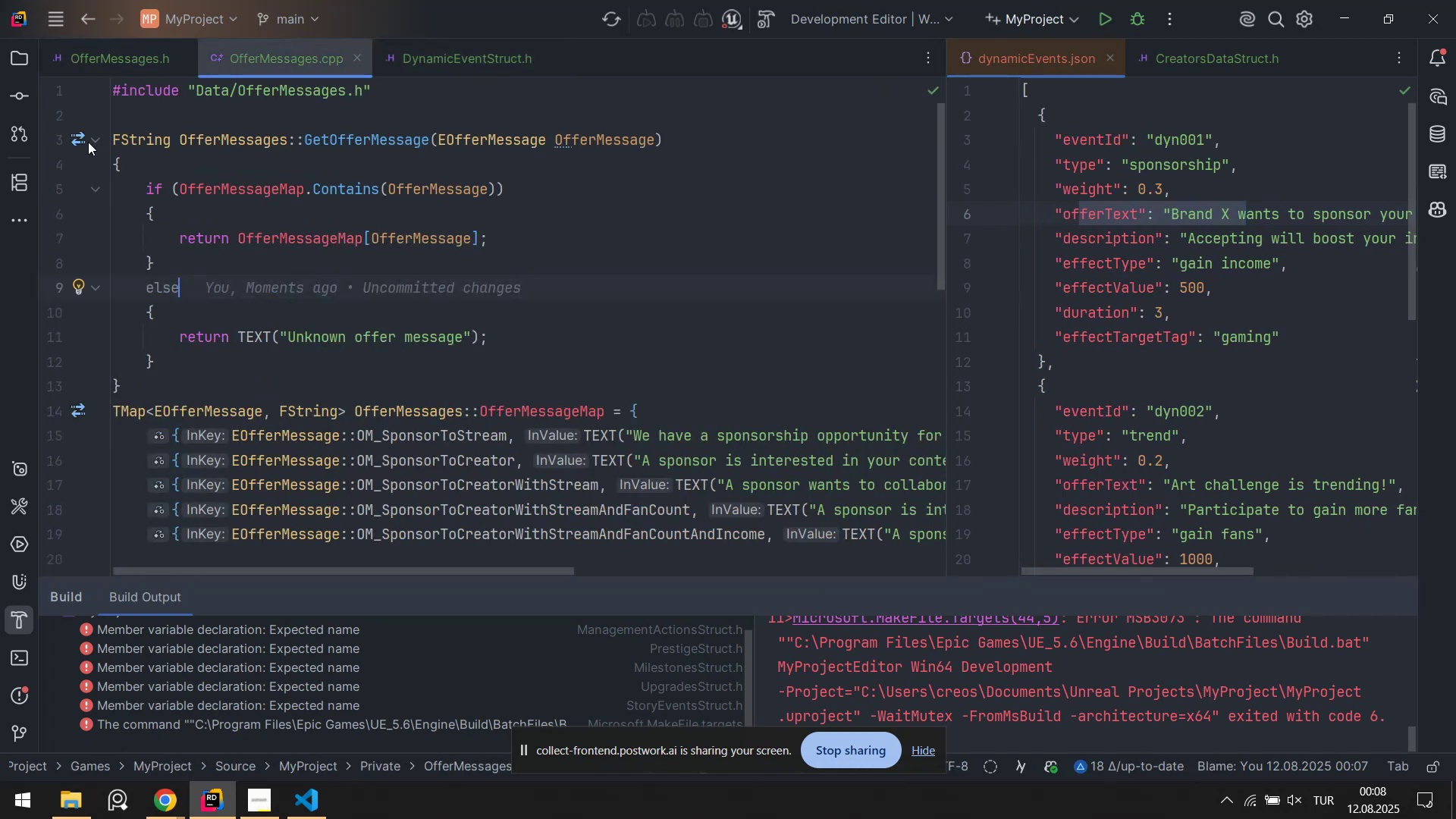 
left_click([96, 142])
 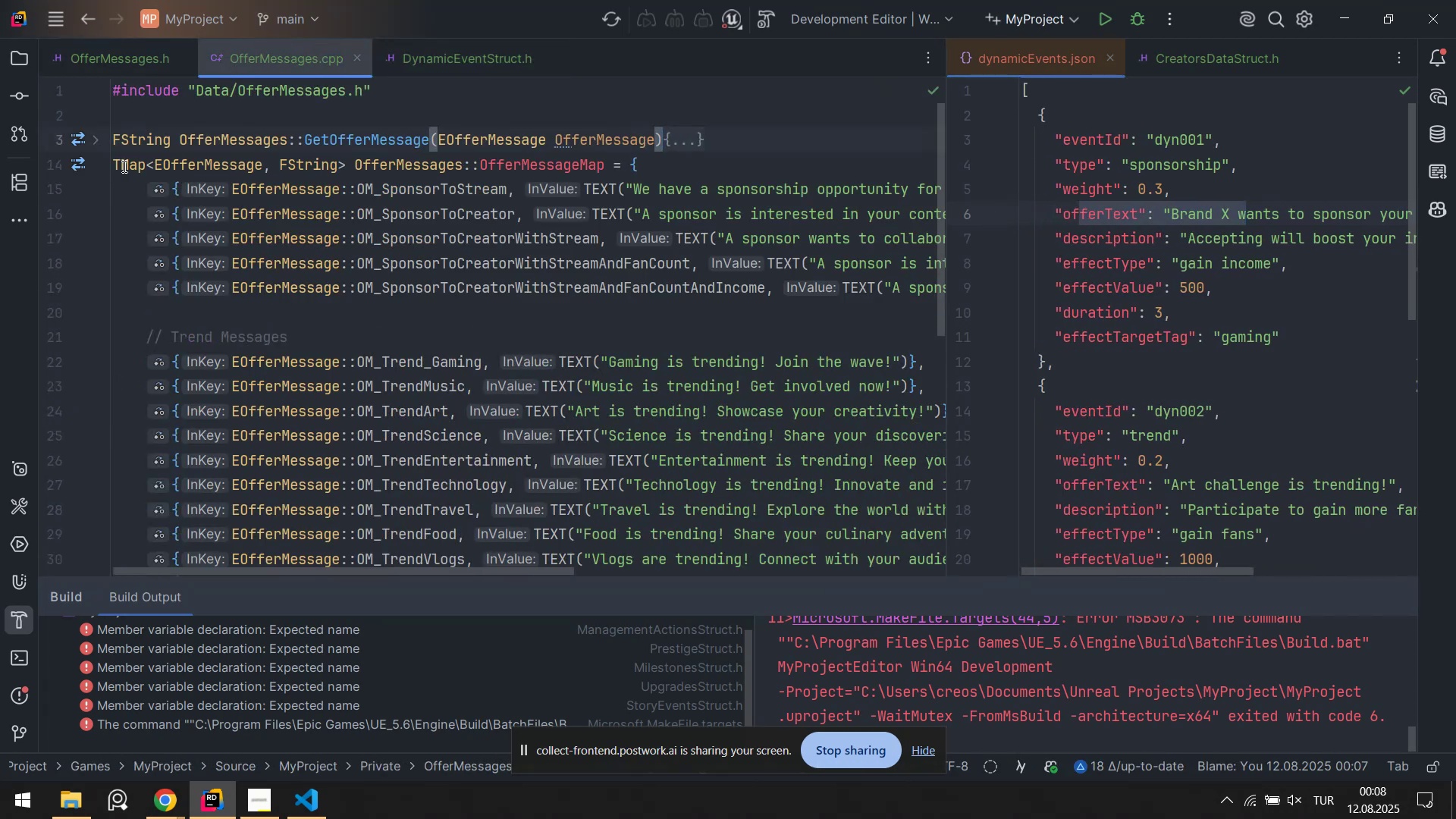 
double_click([115, 164])
 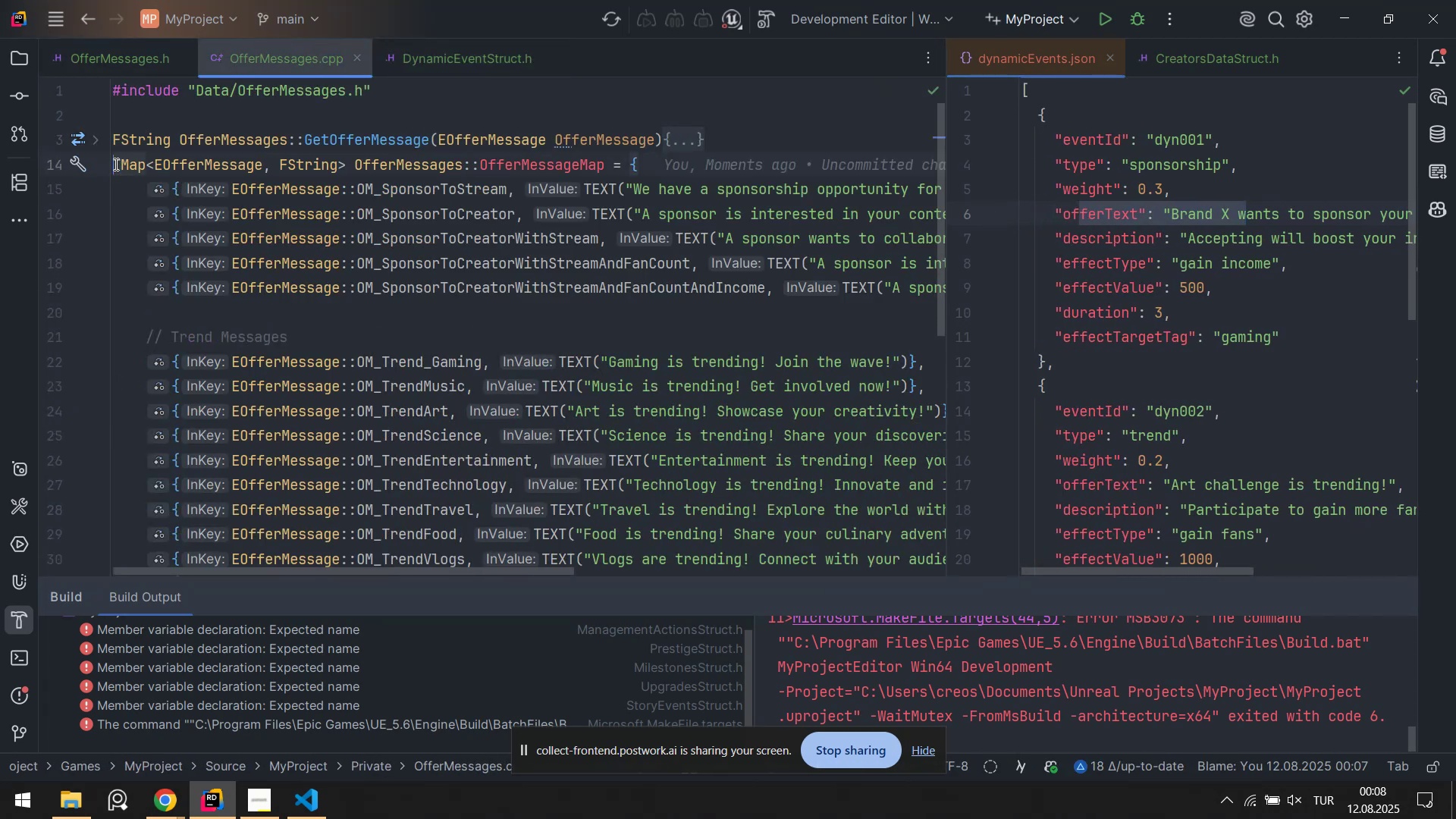 
key(Enter)
 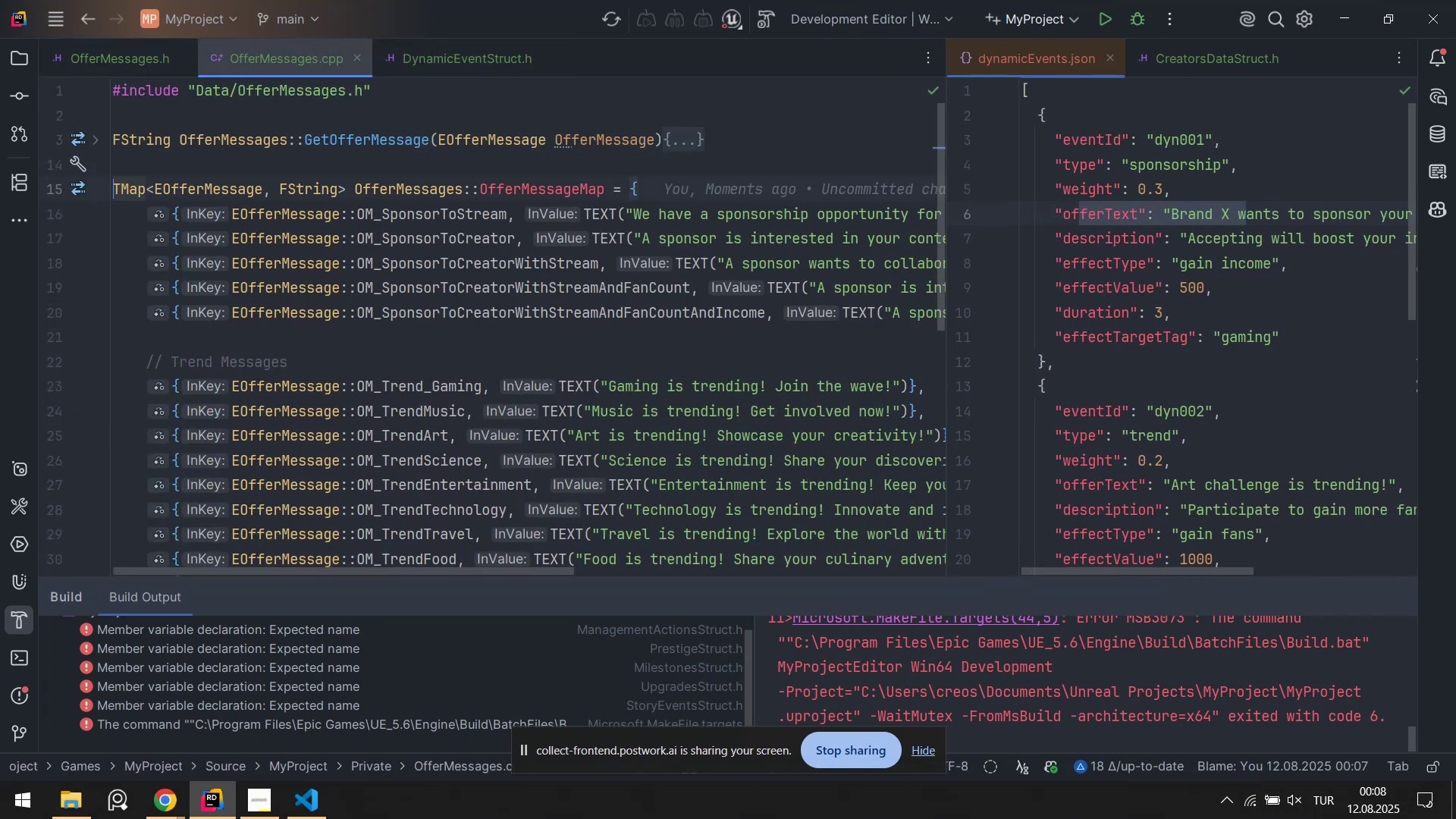 
key(Enter)
 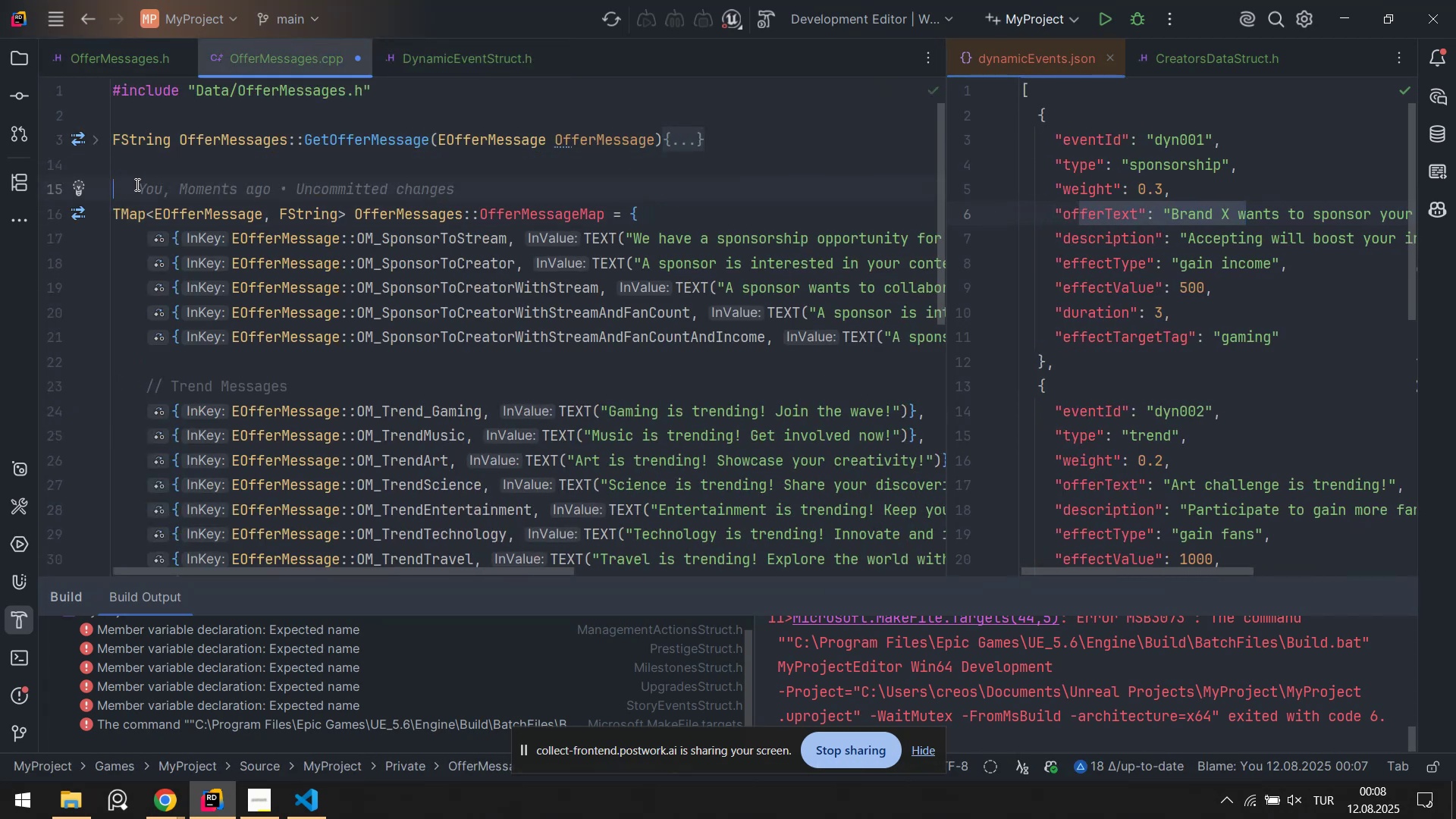 
key(Control+S)
 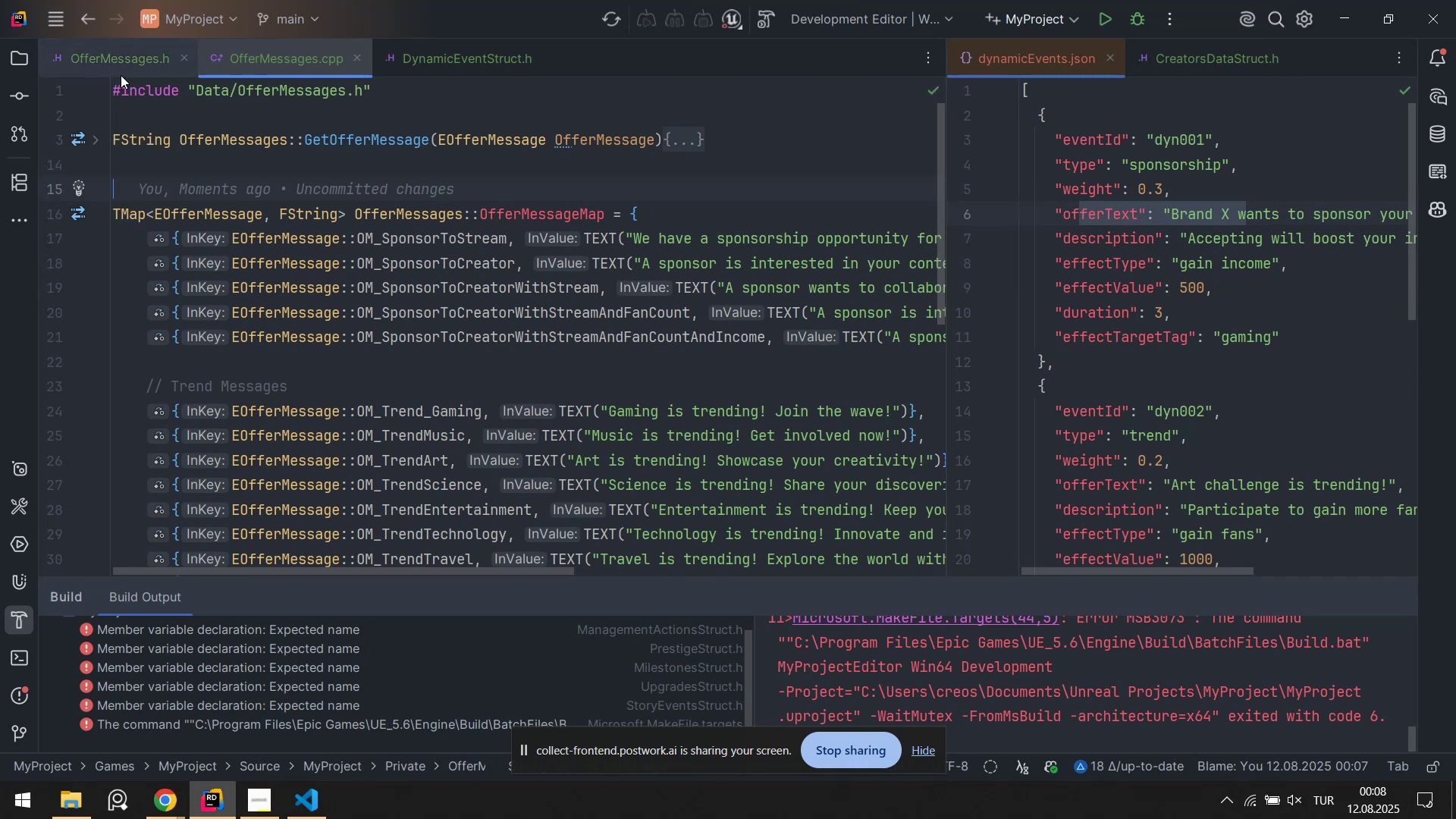 
left_click([119, 74])
 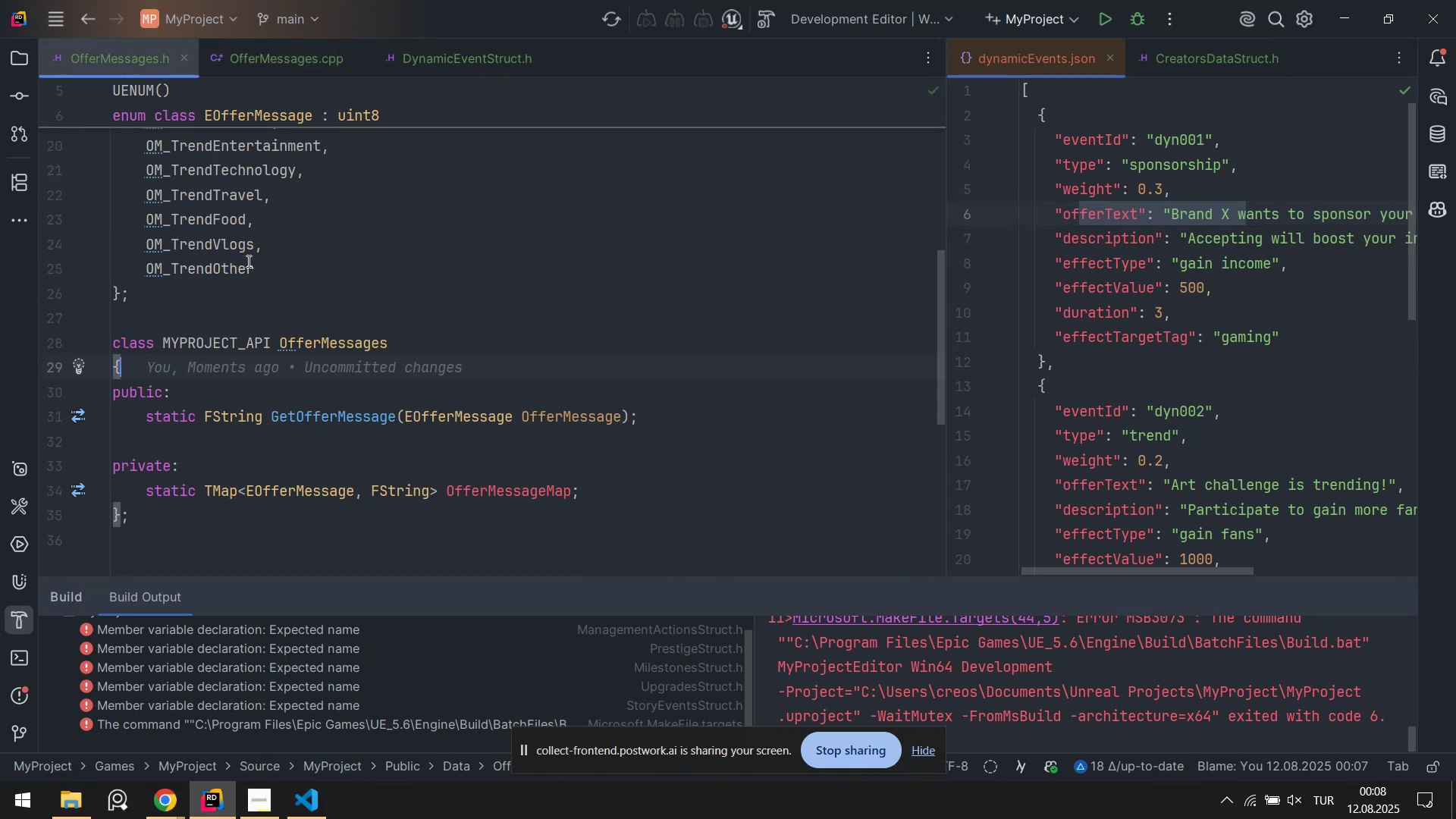 
scroll: coordinate [315, 318], scroll_direction: up, amount: 6.0
 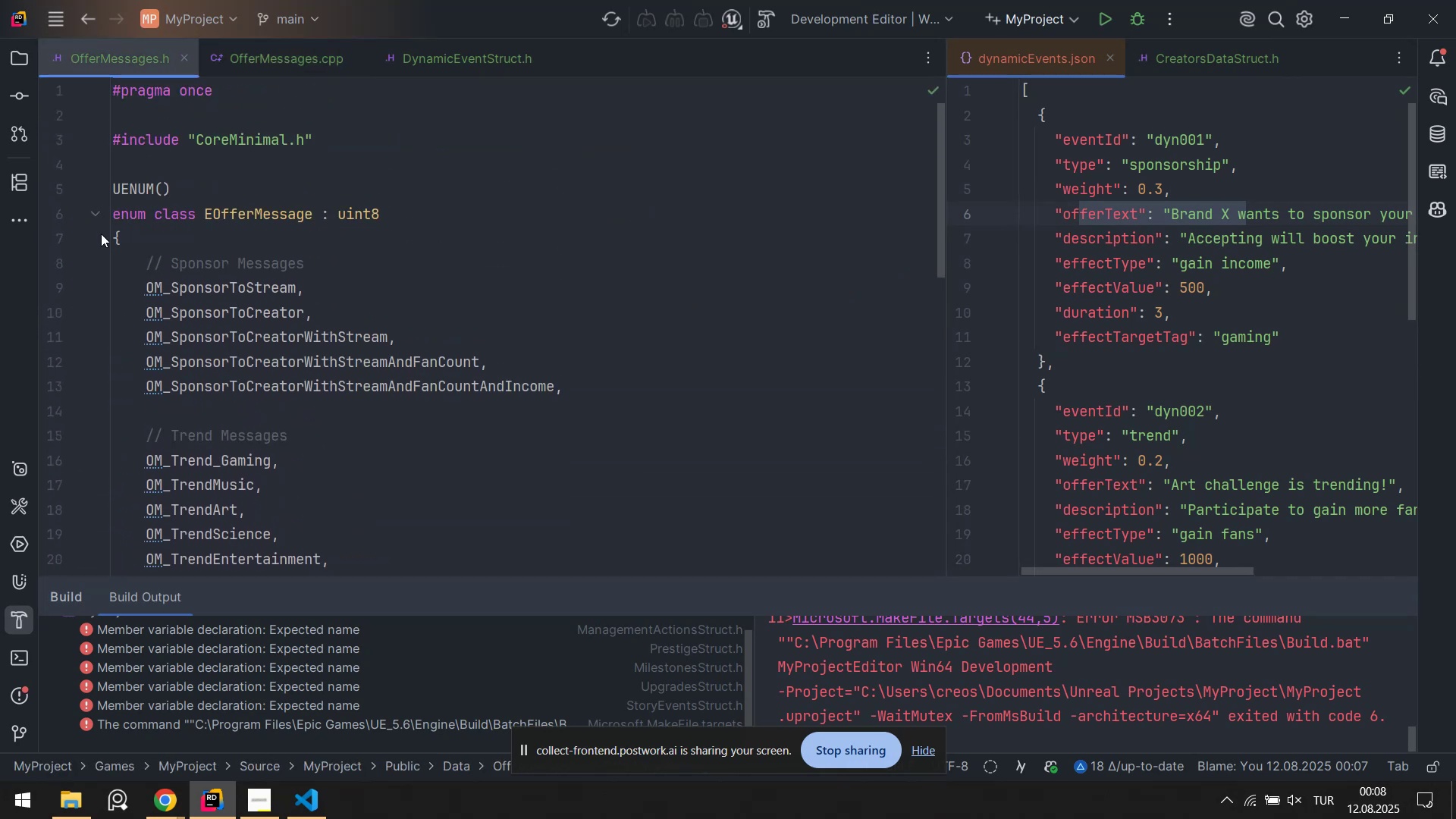 
left_click([97, 216])
 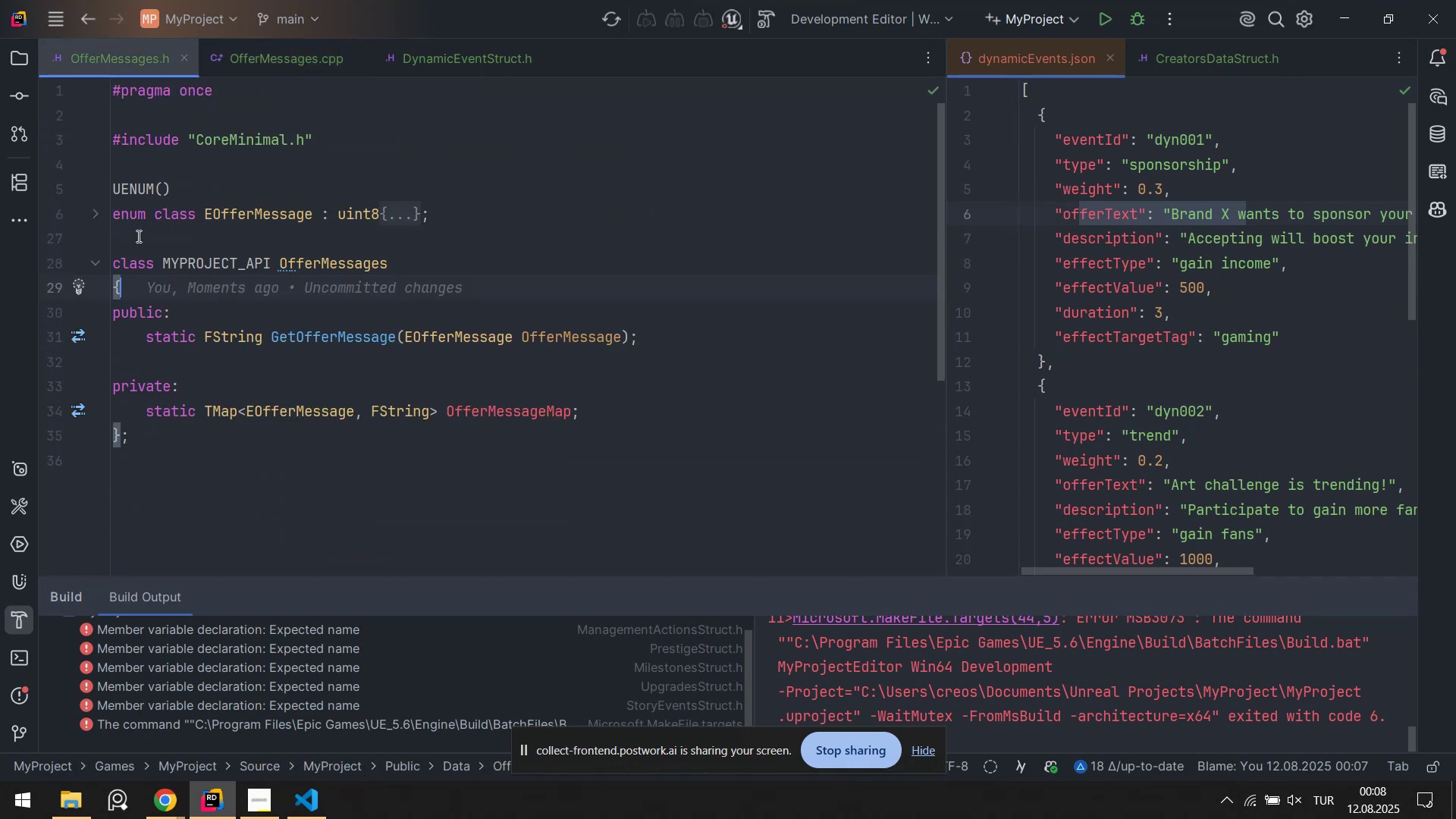 
left_click([140, 230])
 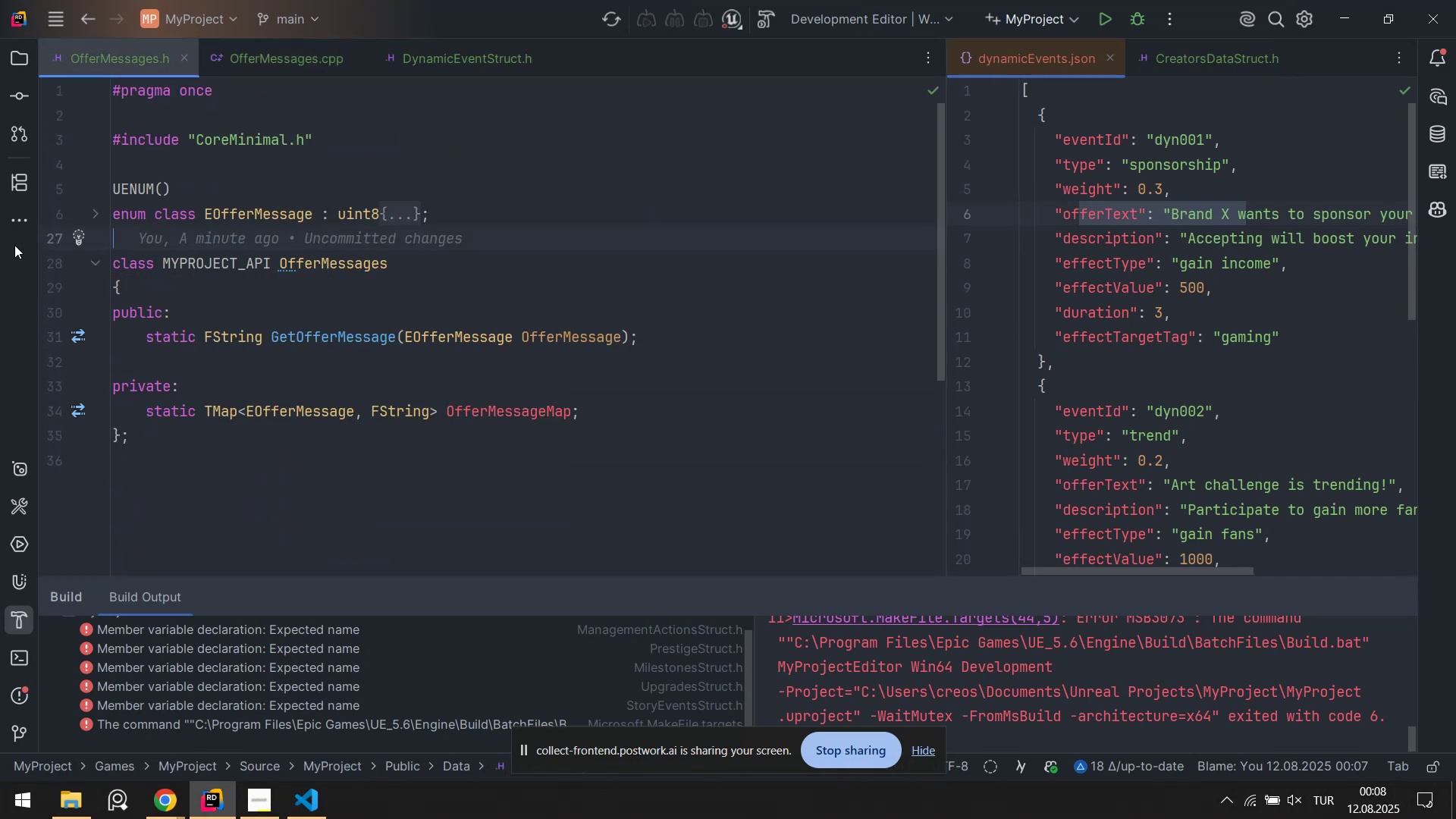 
key(Enter)
 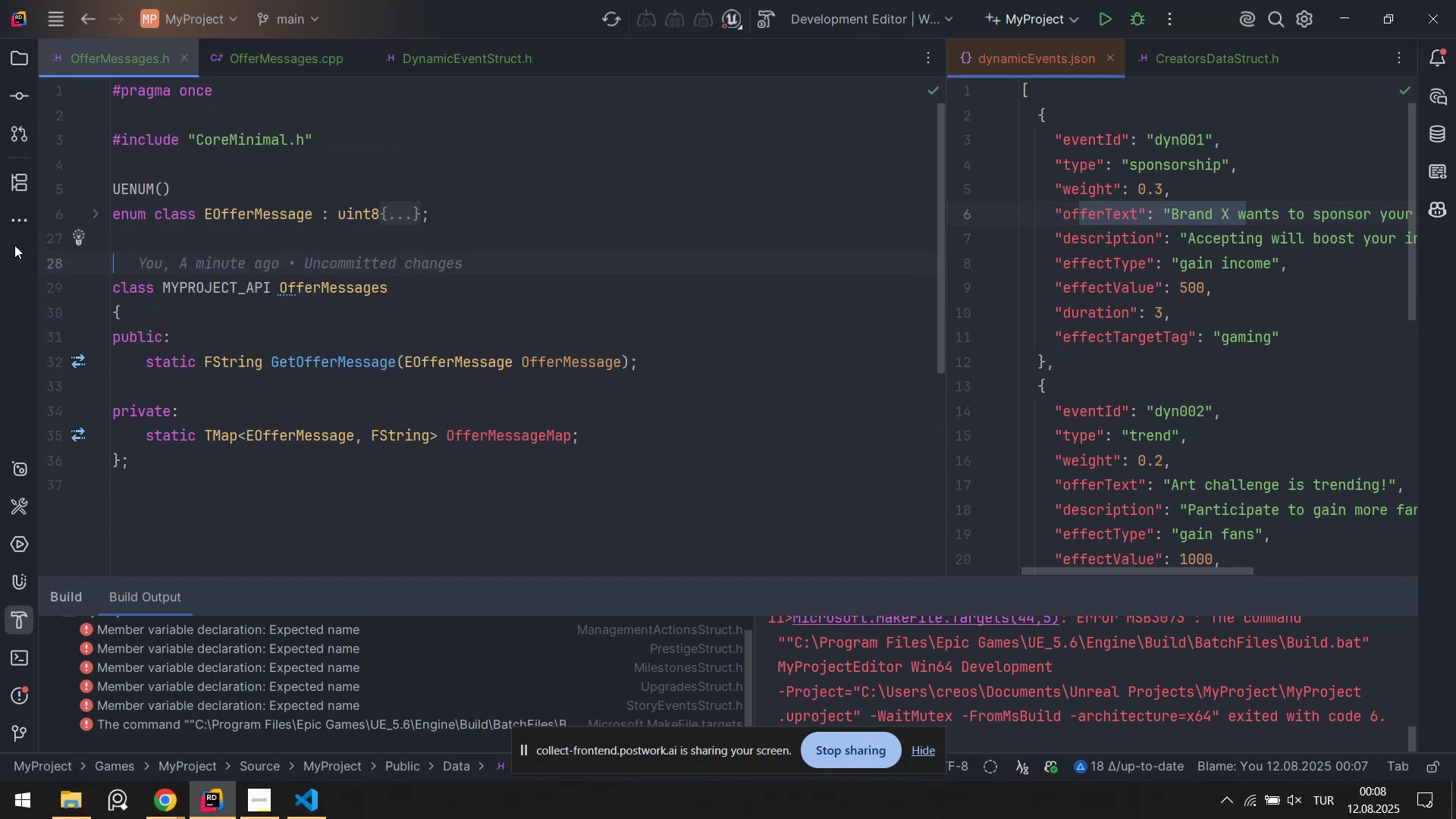 
key(Enter)
 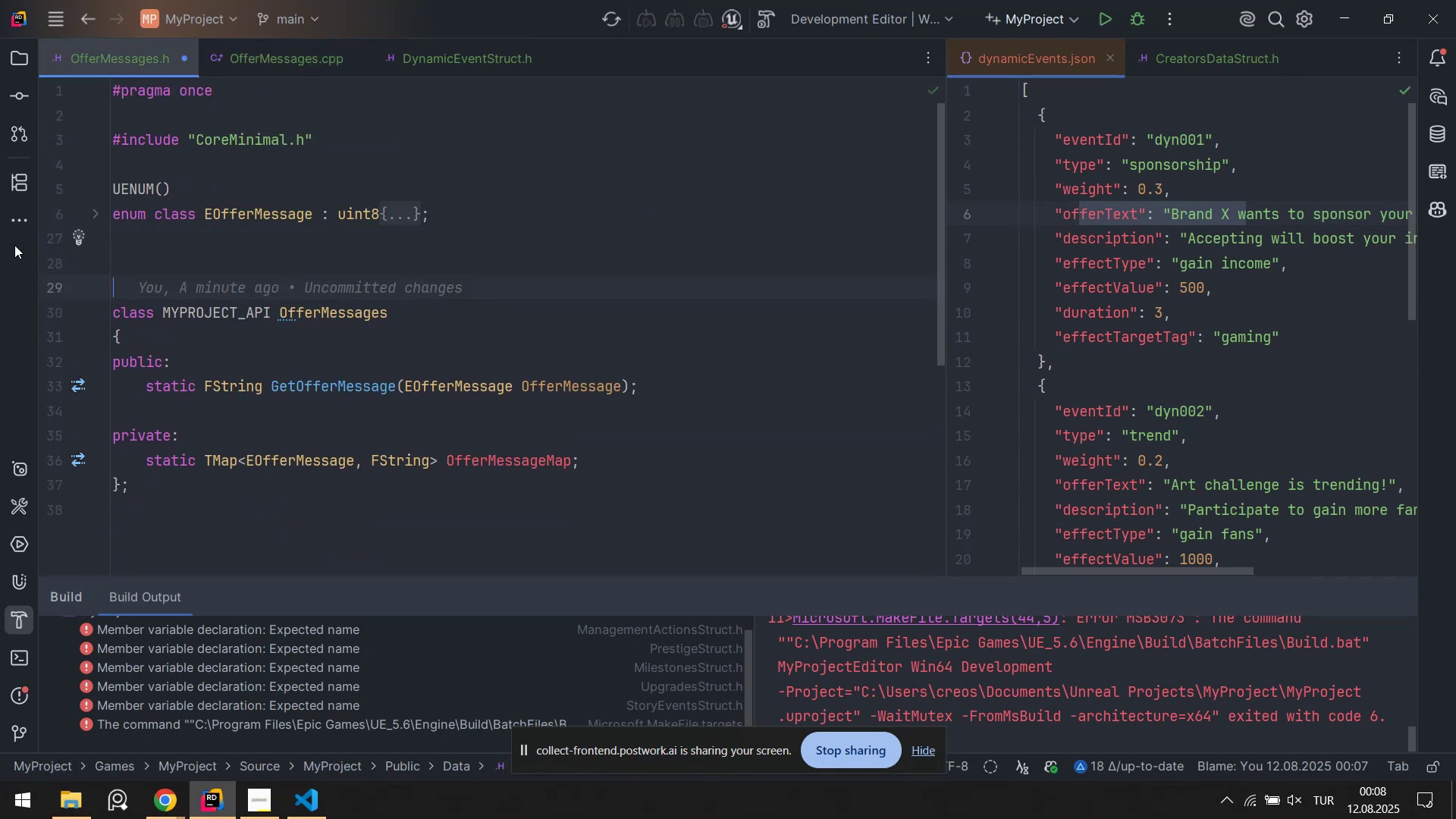 
key(ArrowUp)
 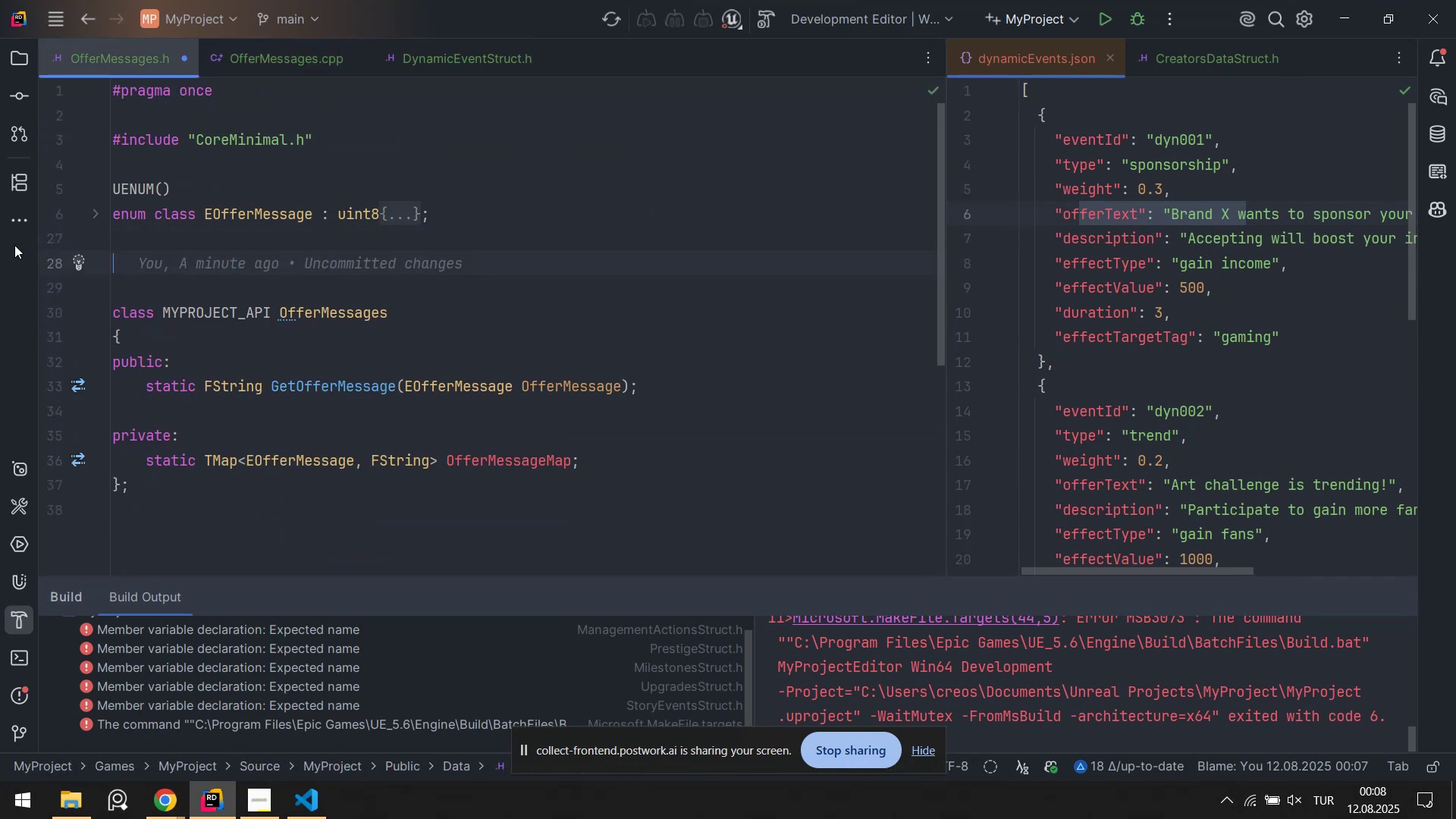 
key(CapsLock)
 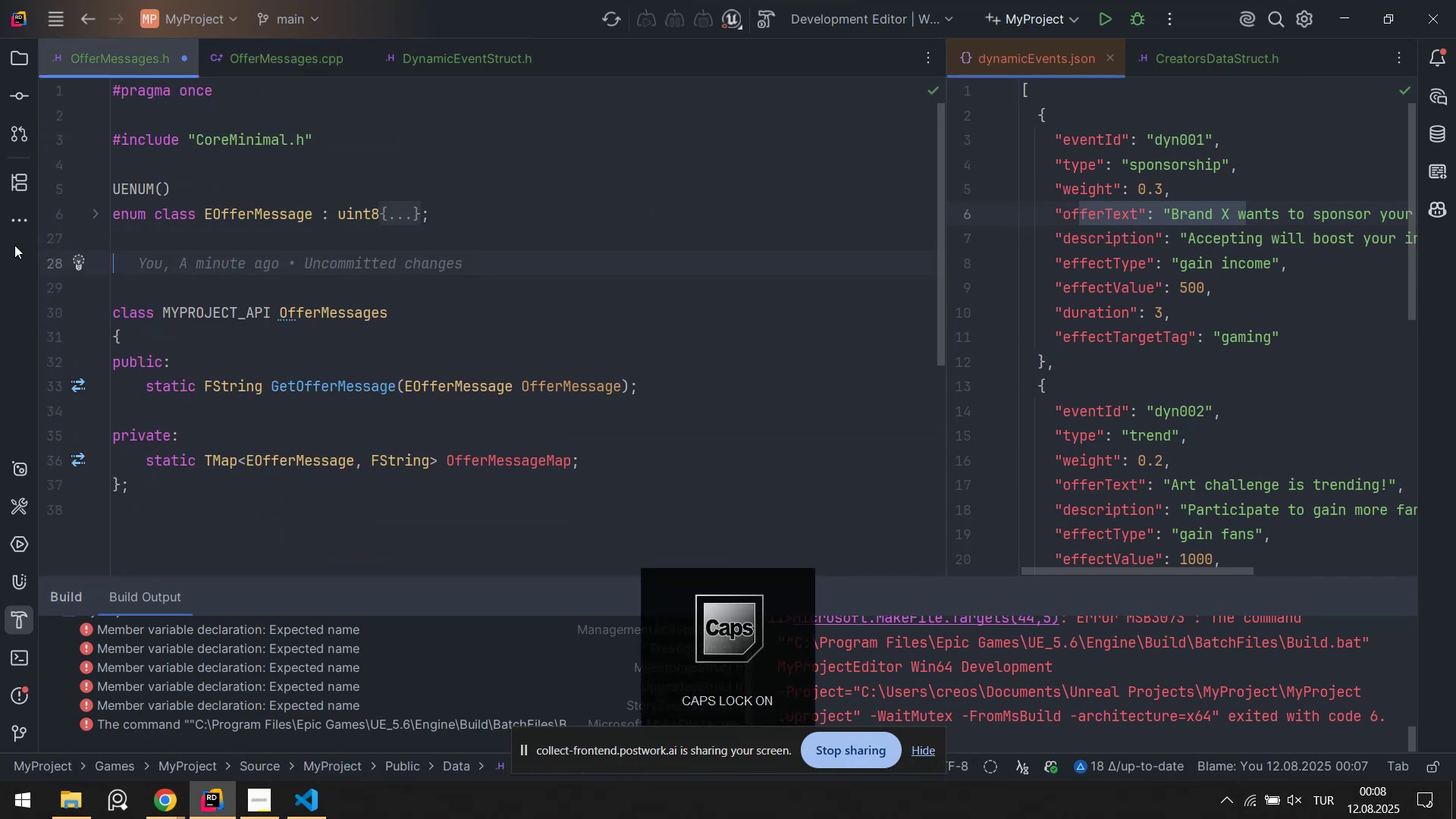 
key(U)
 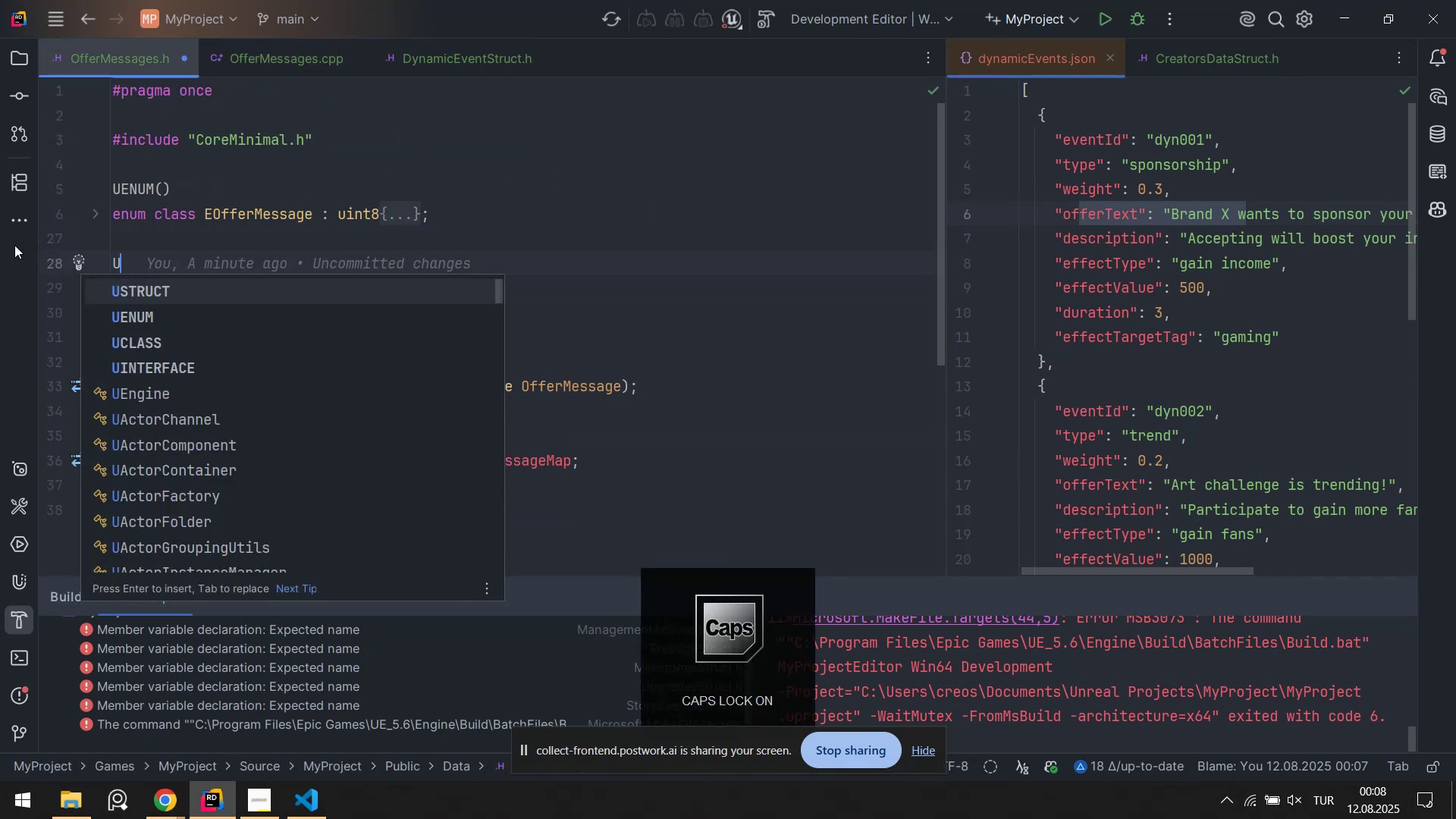 
key(Backspace)
 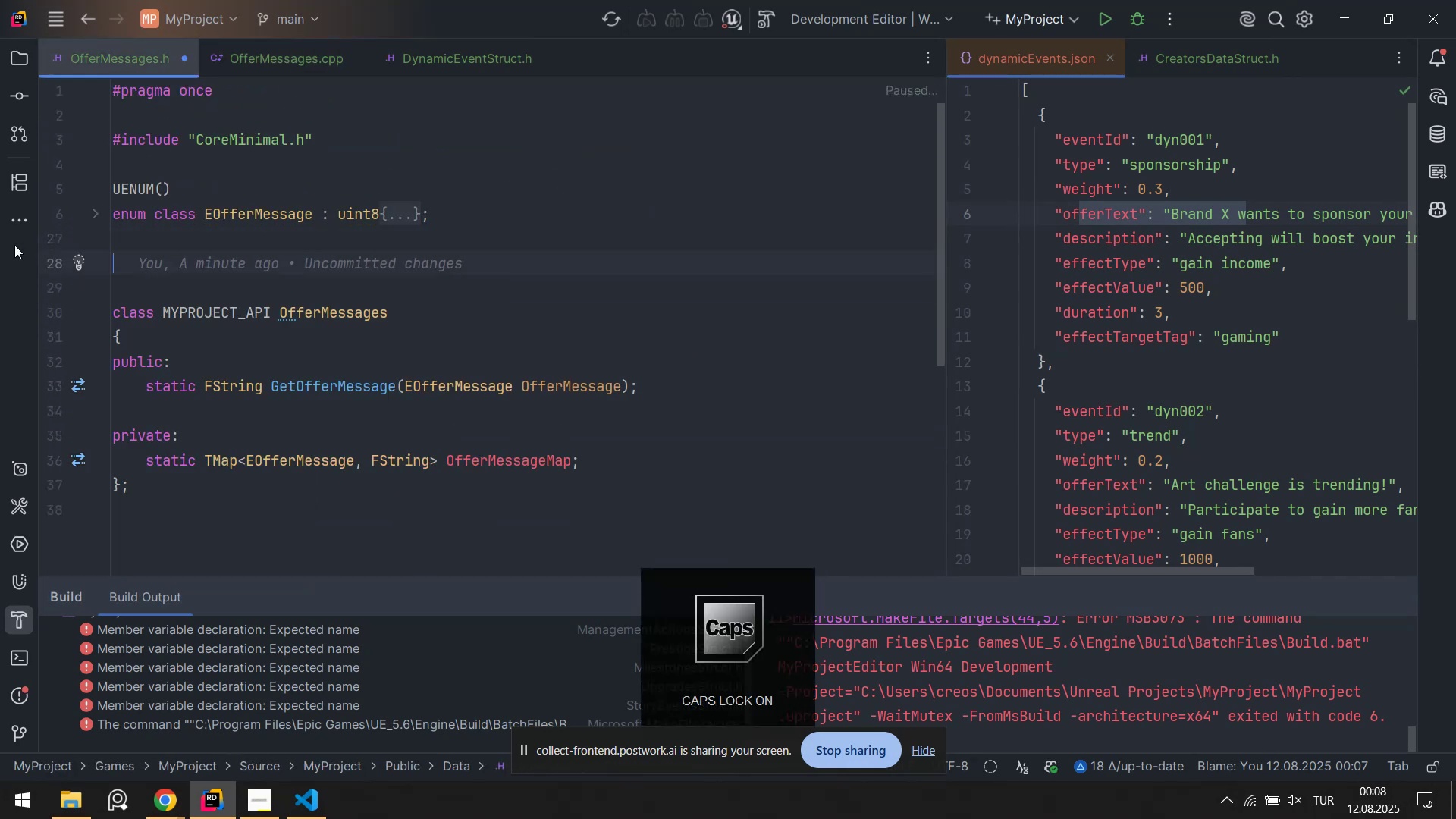 
key(CapsLock)
 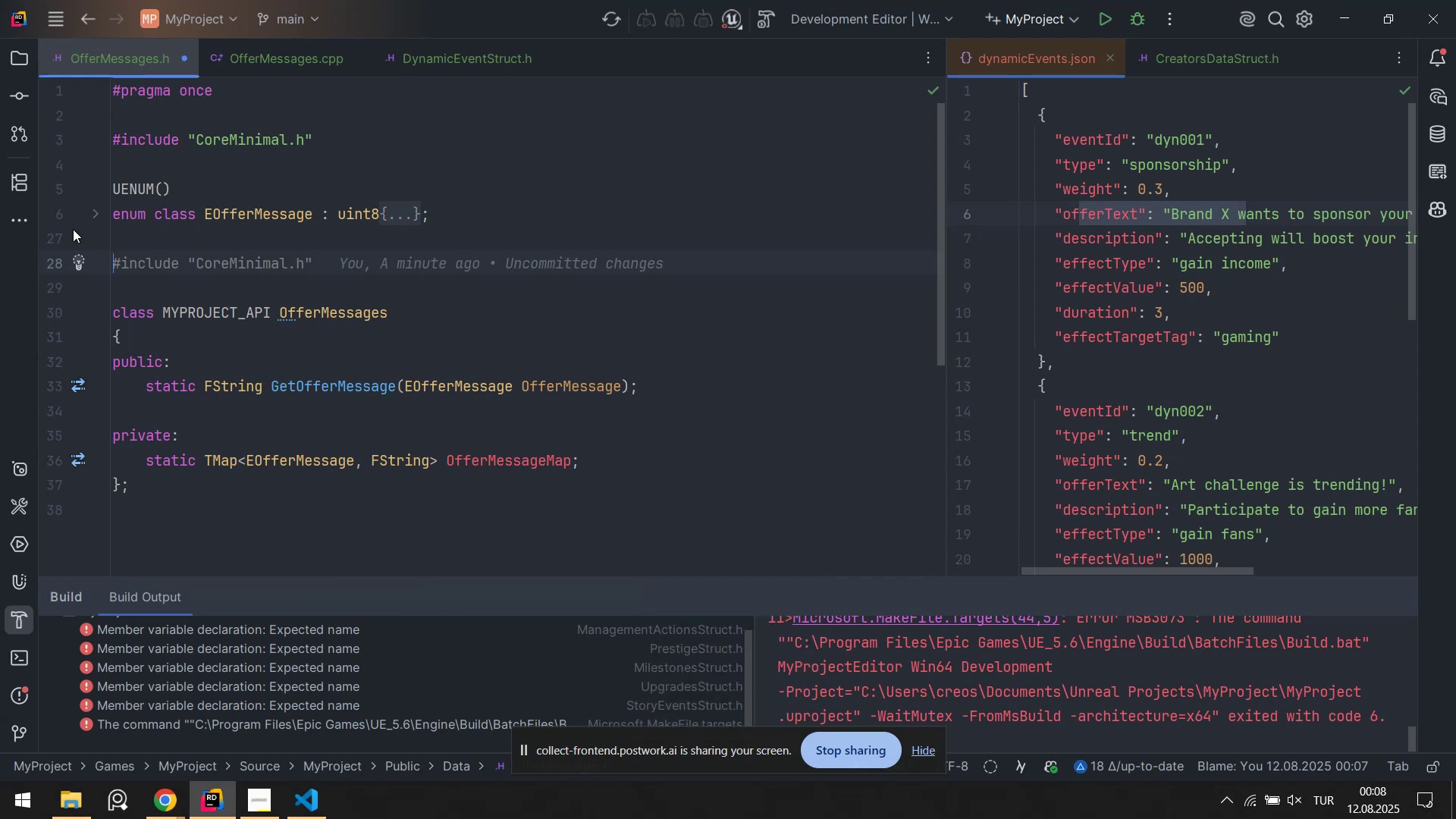 
left_click([286, 61])
 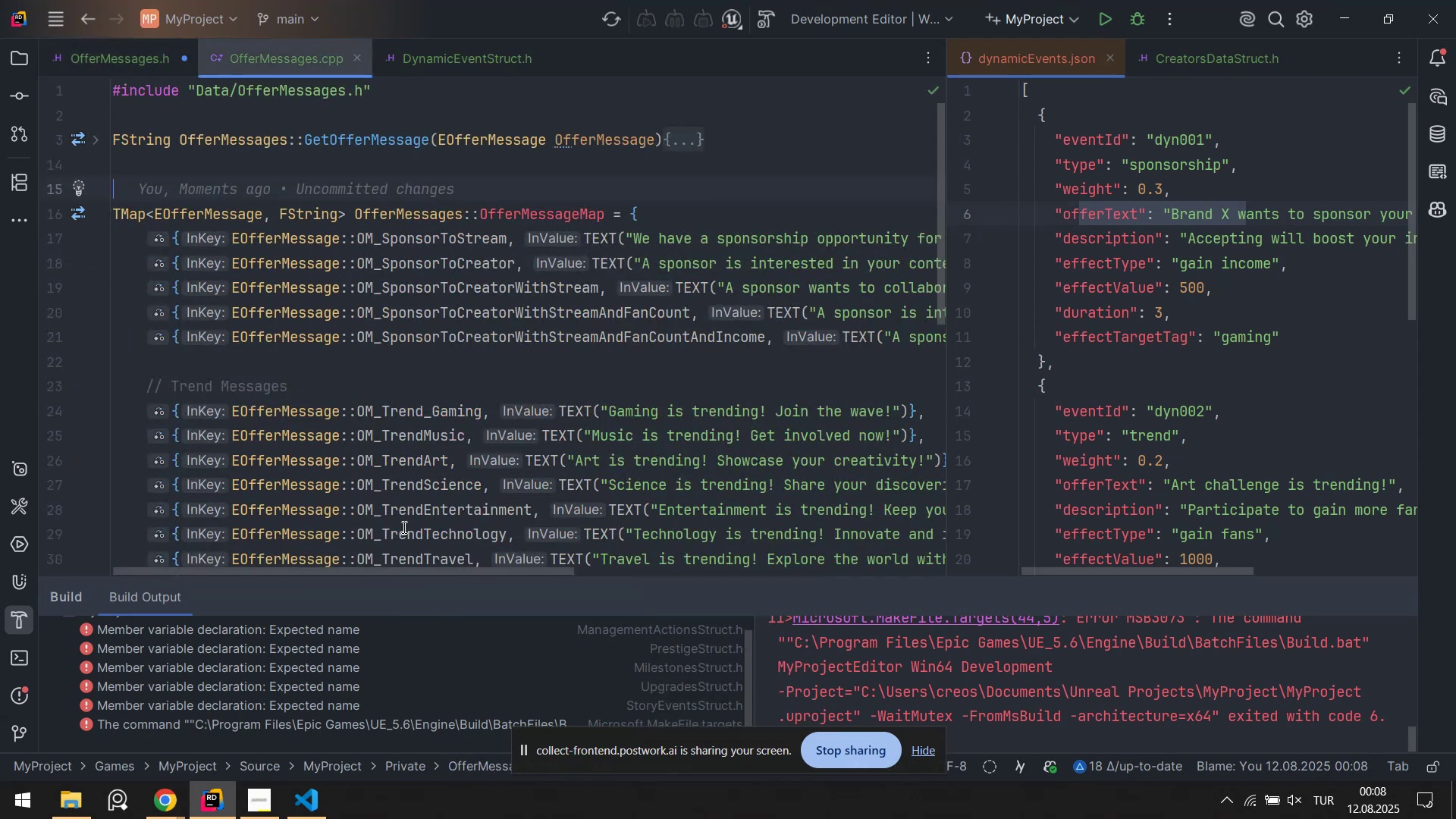 
left_click_drag(start_coordinate=[387, 569], to_coordinate=[378, 573])
 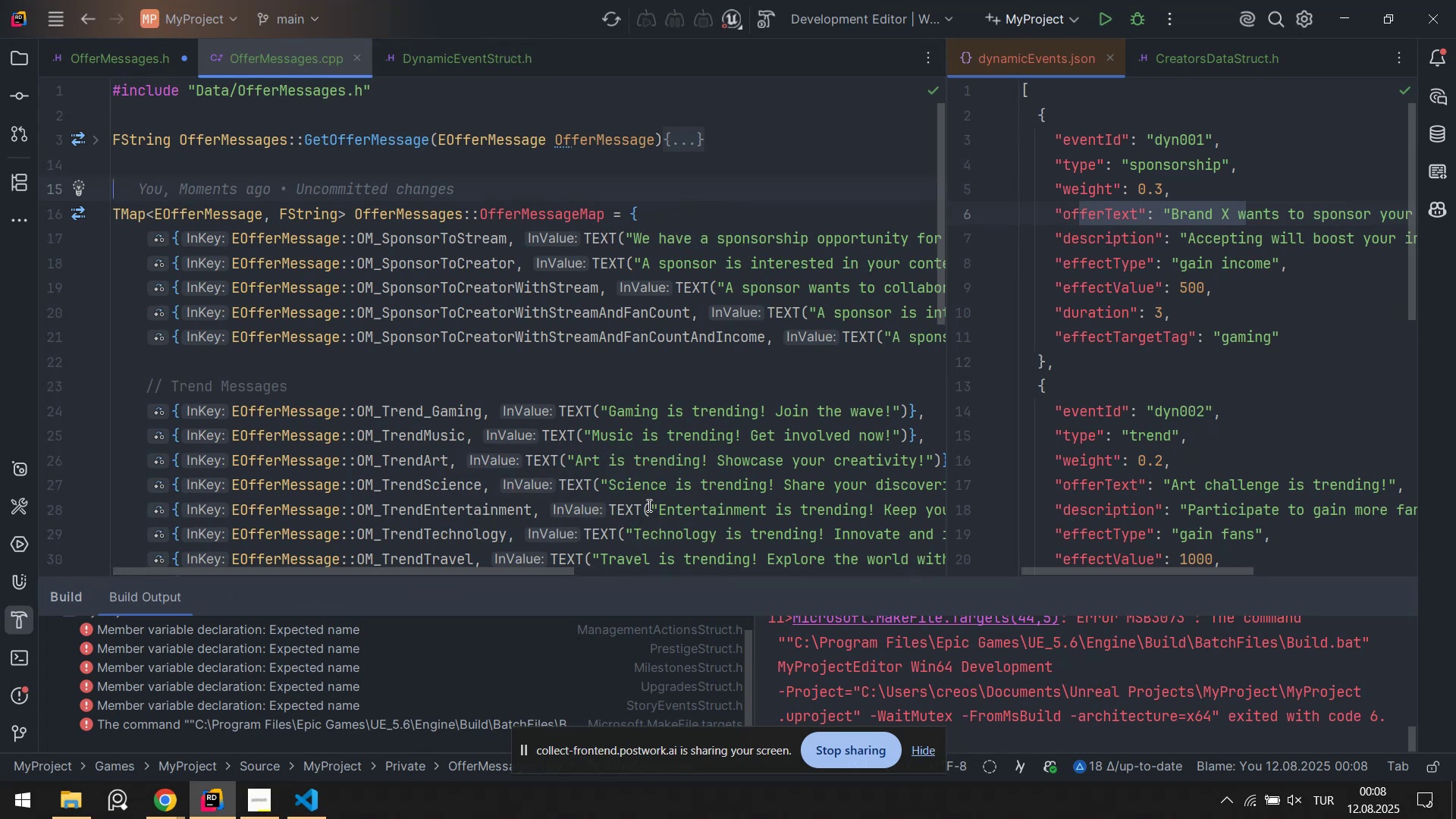 
left_click_drag(start_coordinate=[509, 570], to_coordinate=[646, 571])
 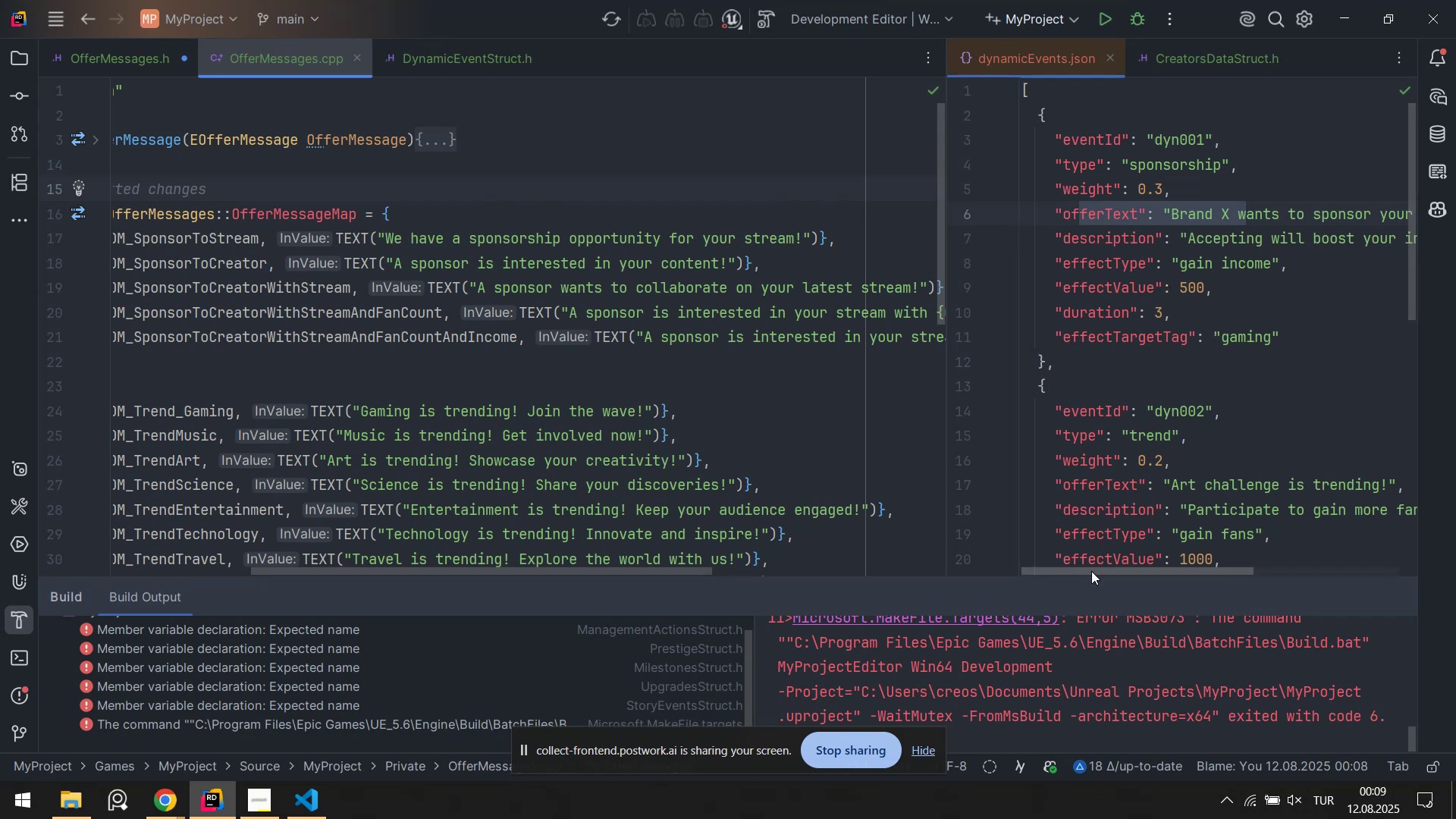 
wait(14.97)
 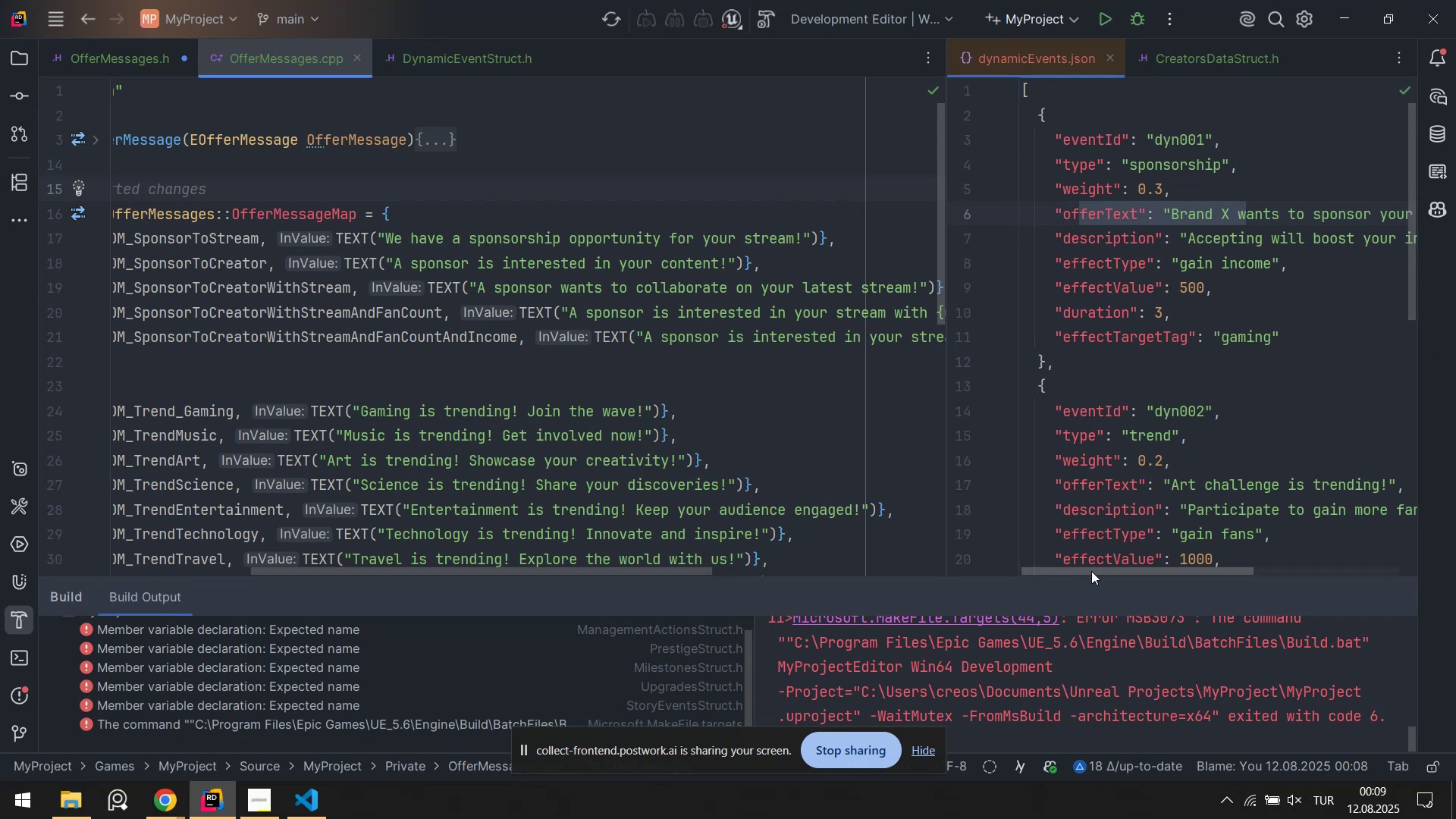 
left_click([96, 62])
 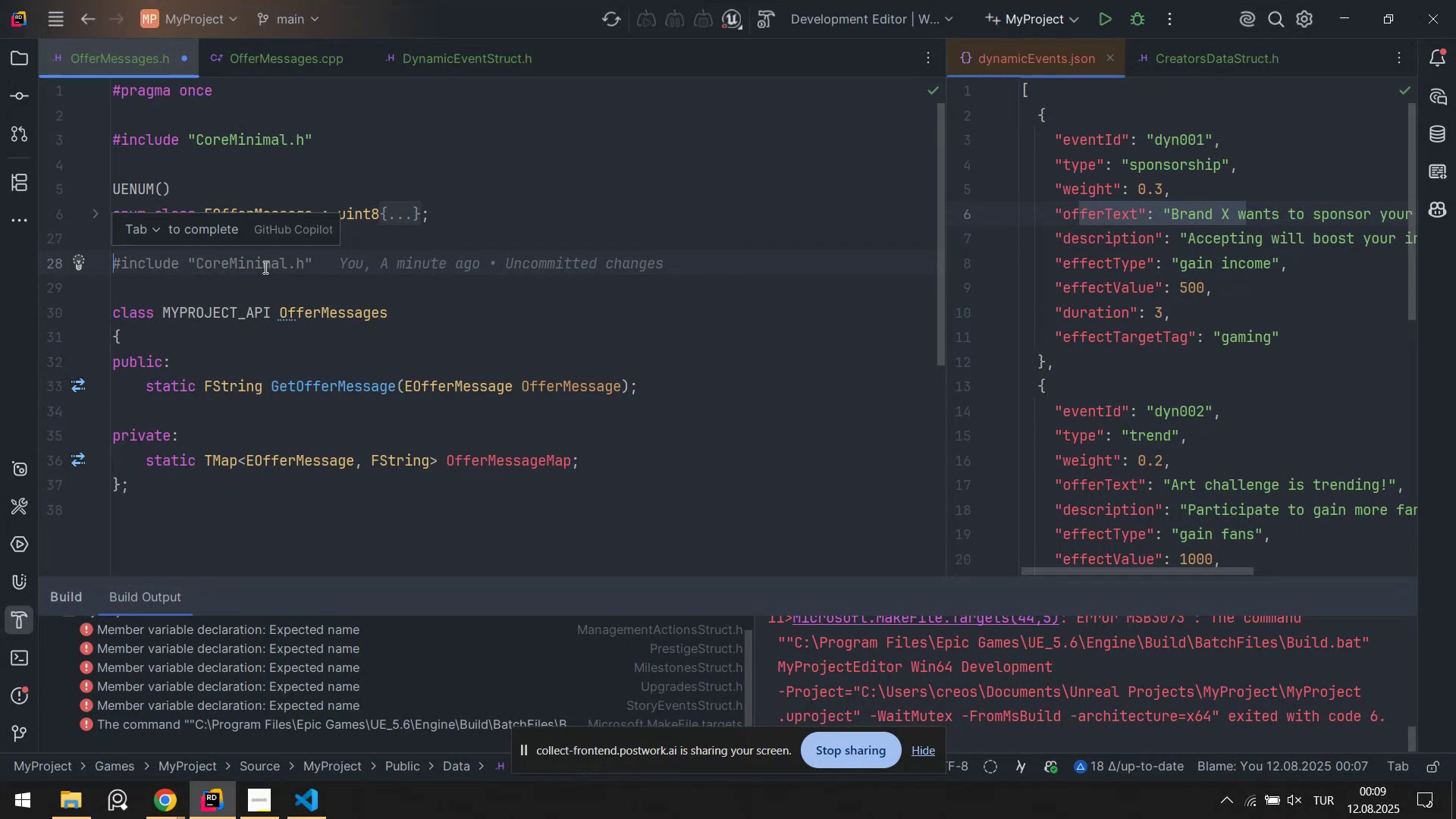 
left_click([256, 265])
 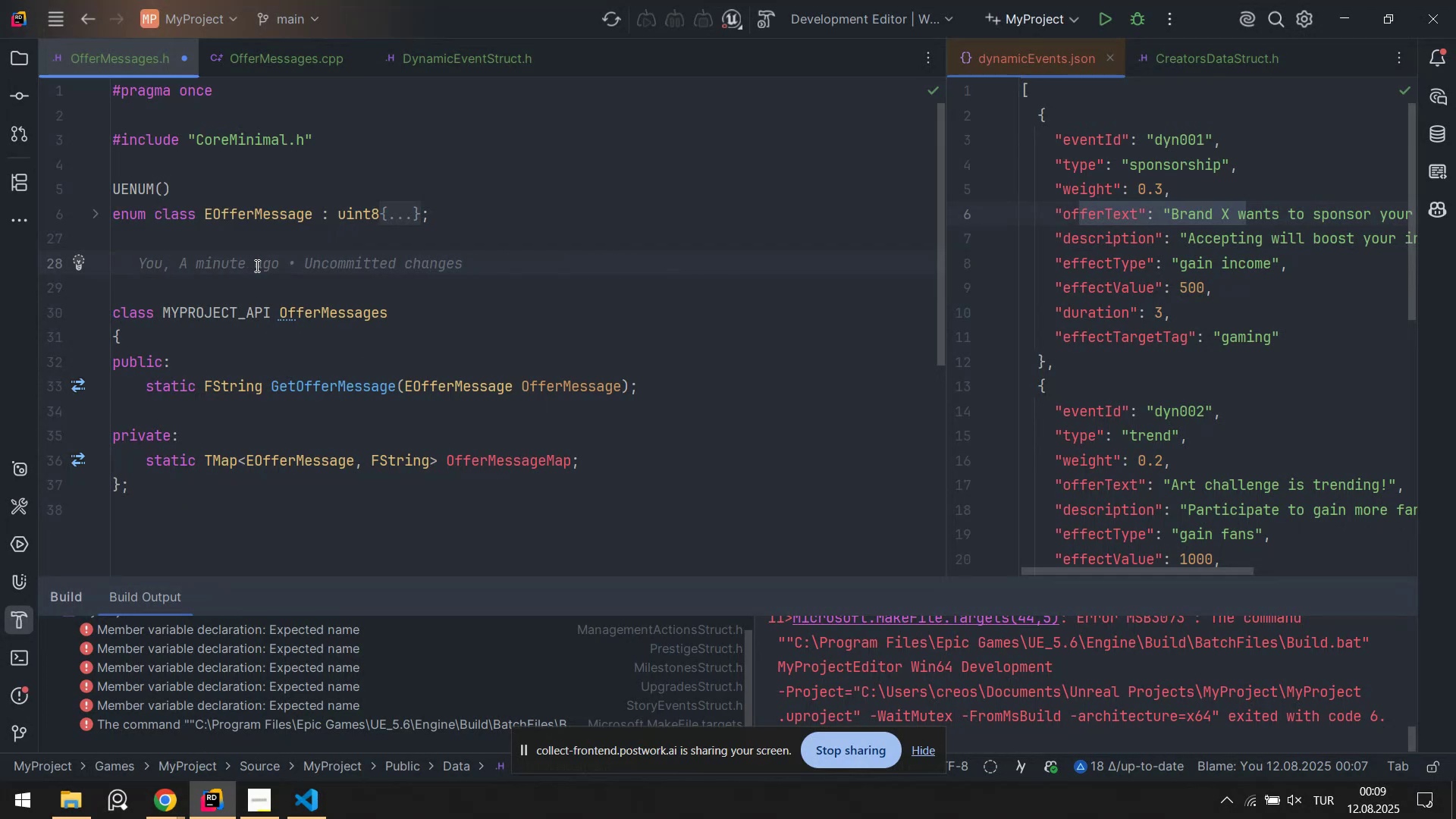 
type(UENUM*)
 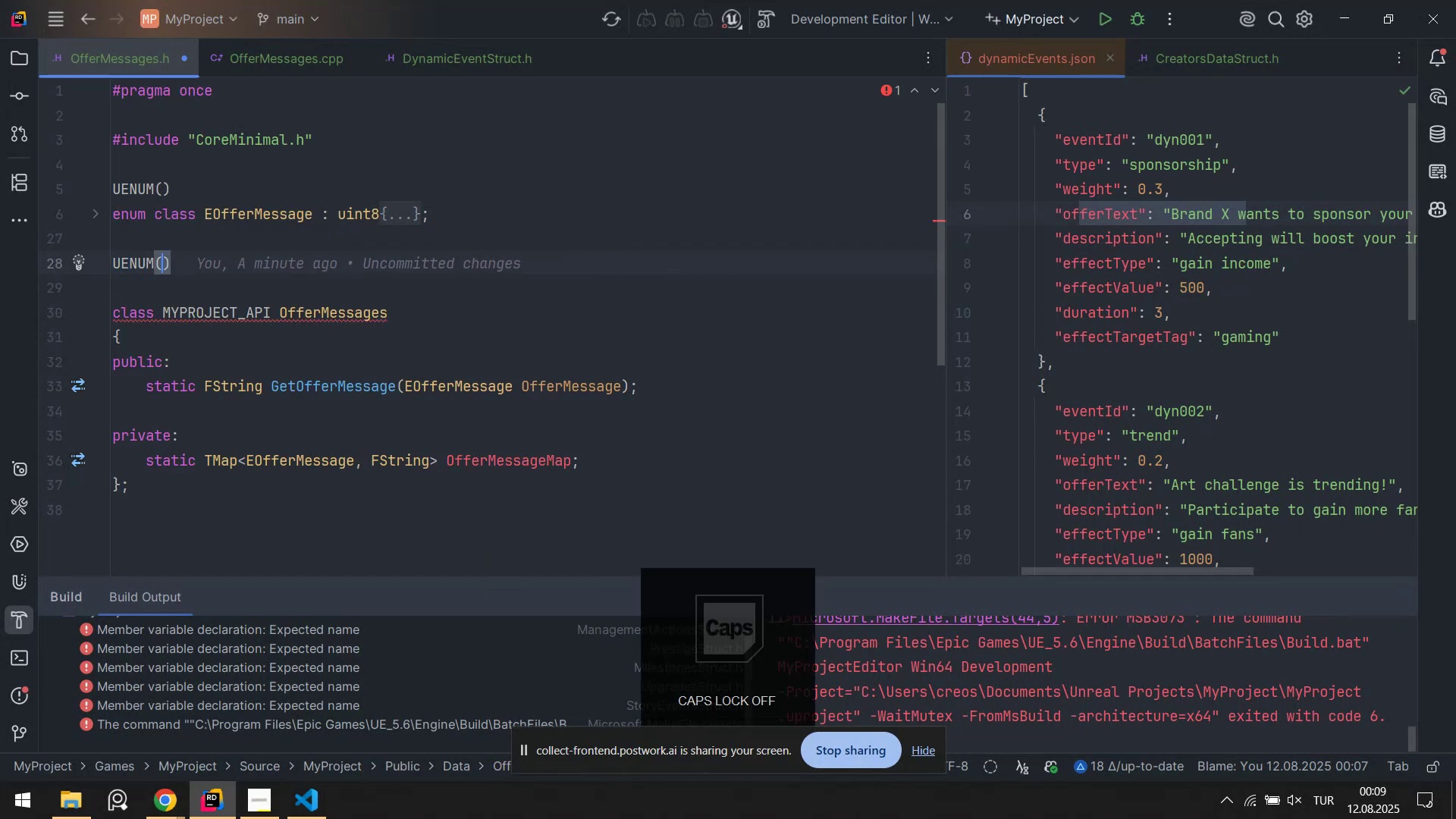 
key(ArrowRight)
 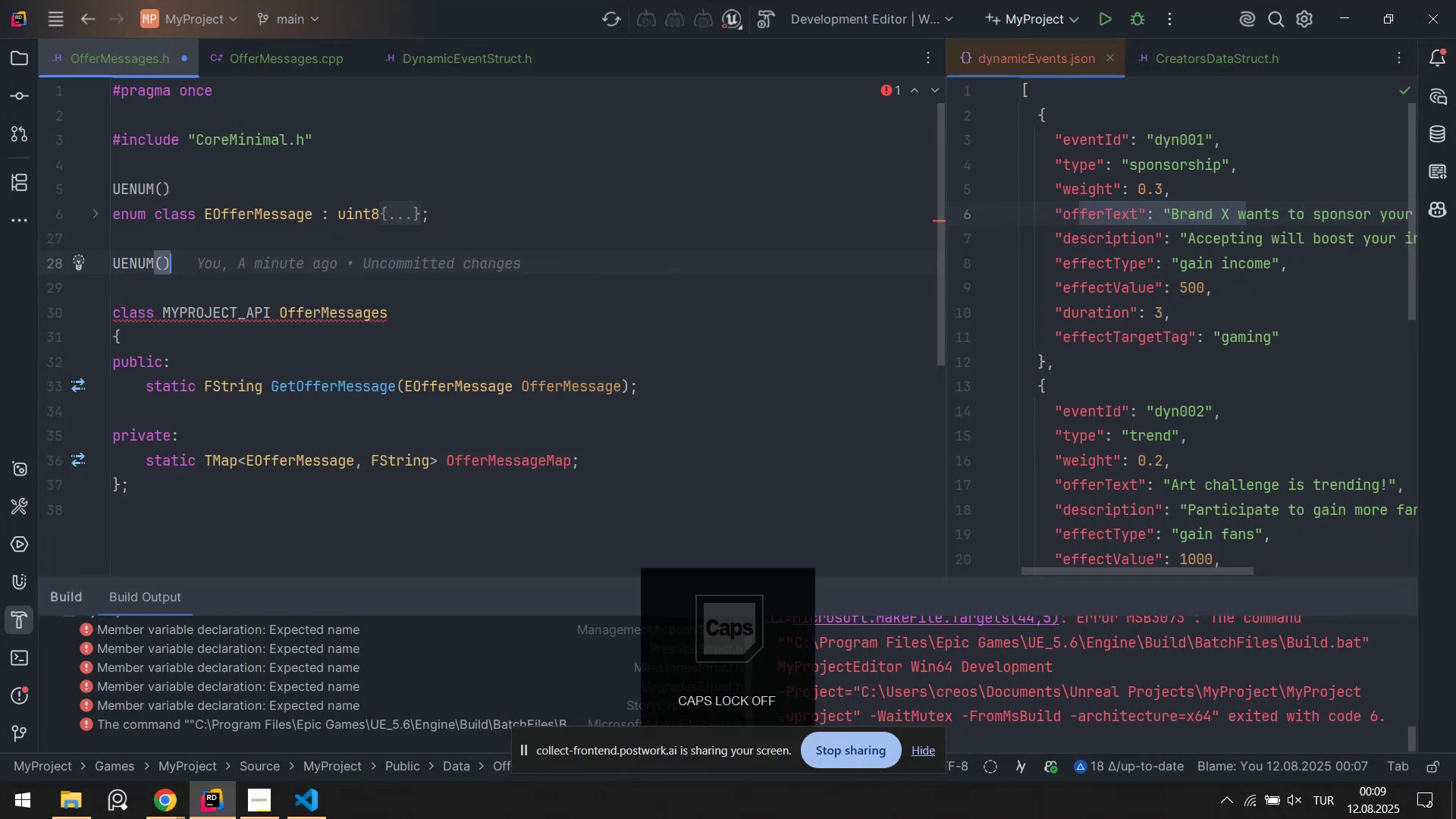 
key(Enter)
 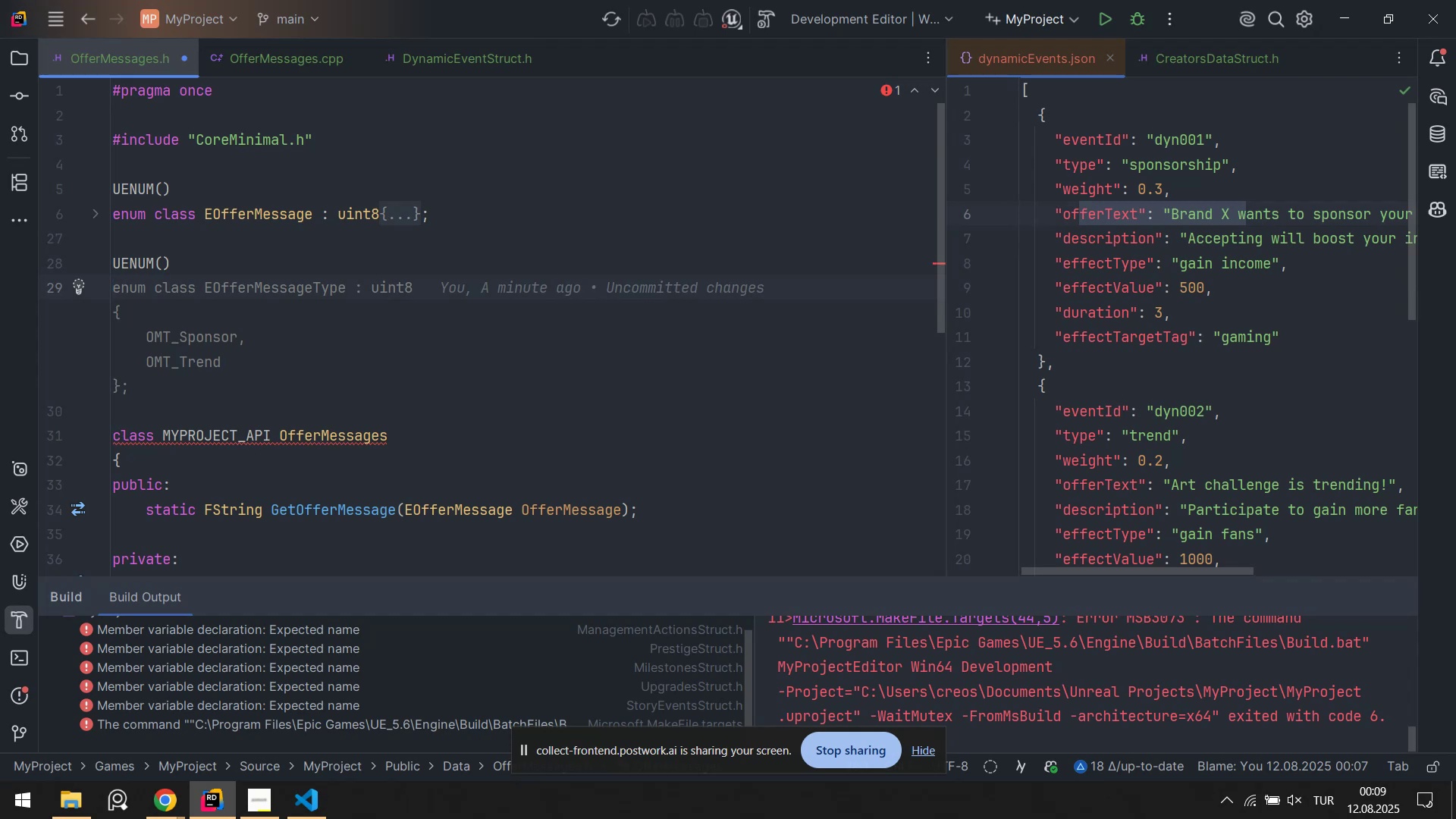 
wait(11.03)
 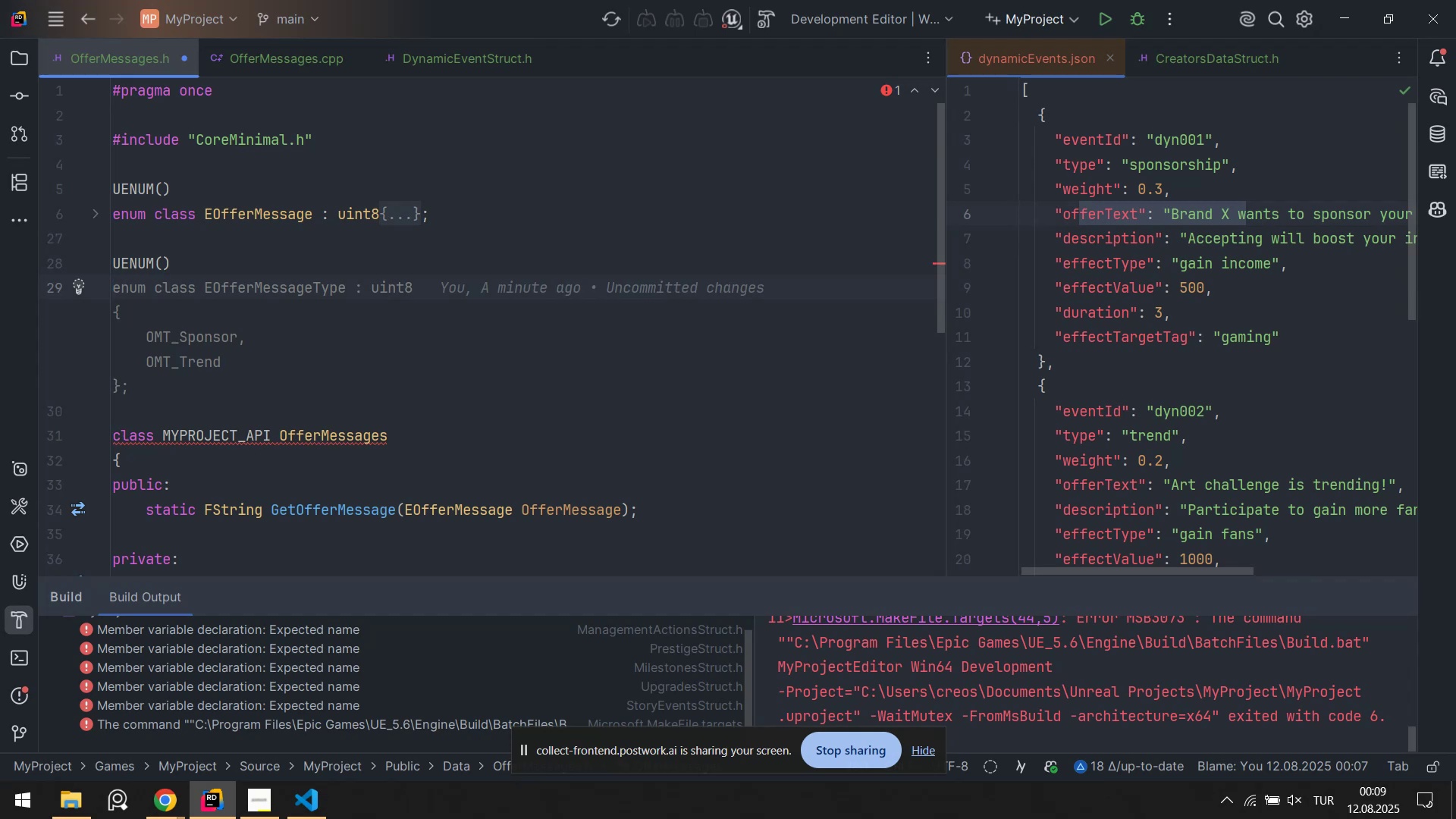 
type(enum class EOfferDescr'pt'on )
key(Tab)
 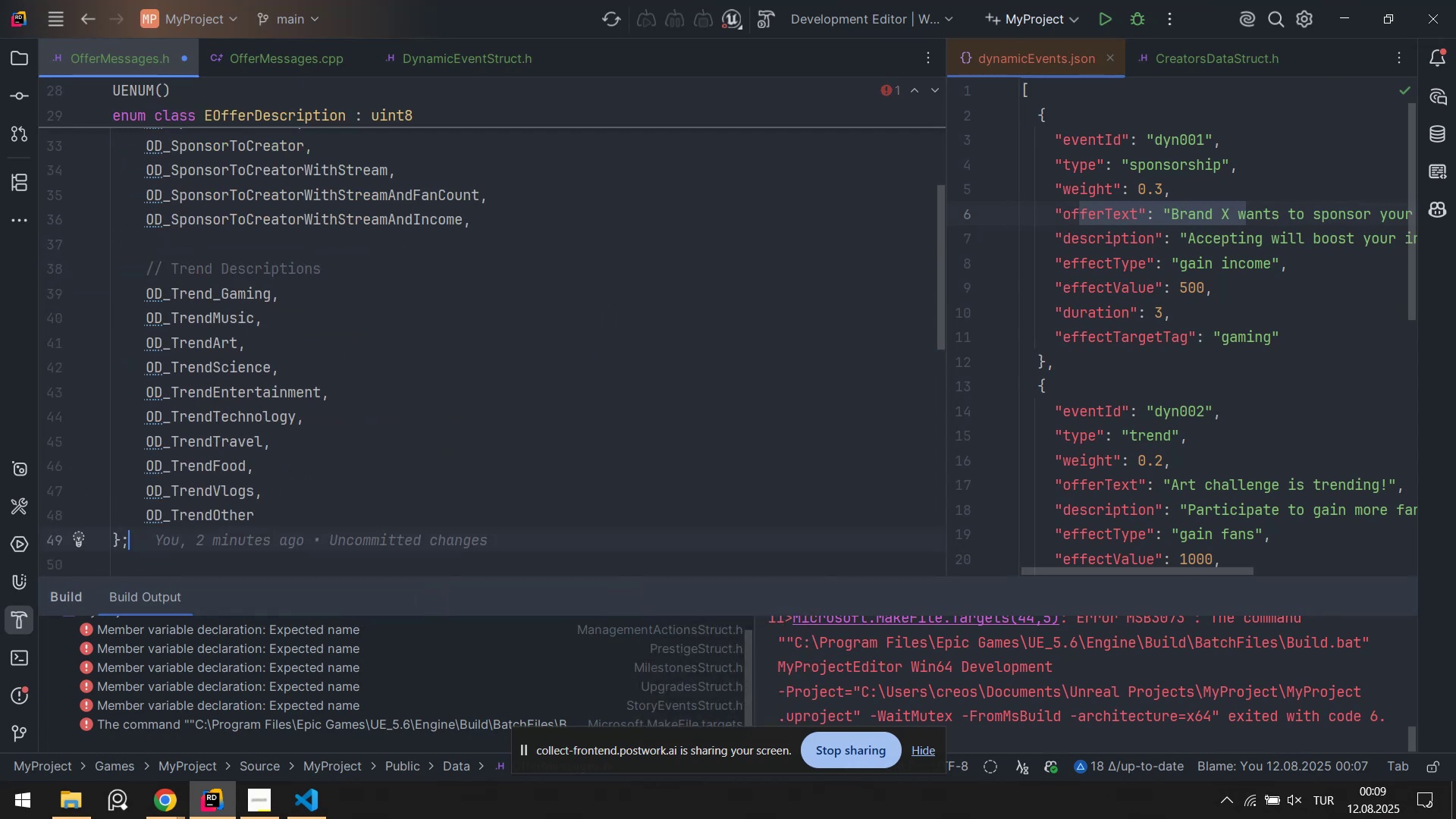 
key(Control+S)
 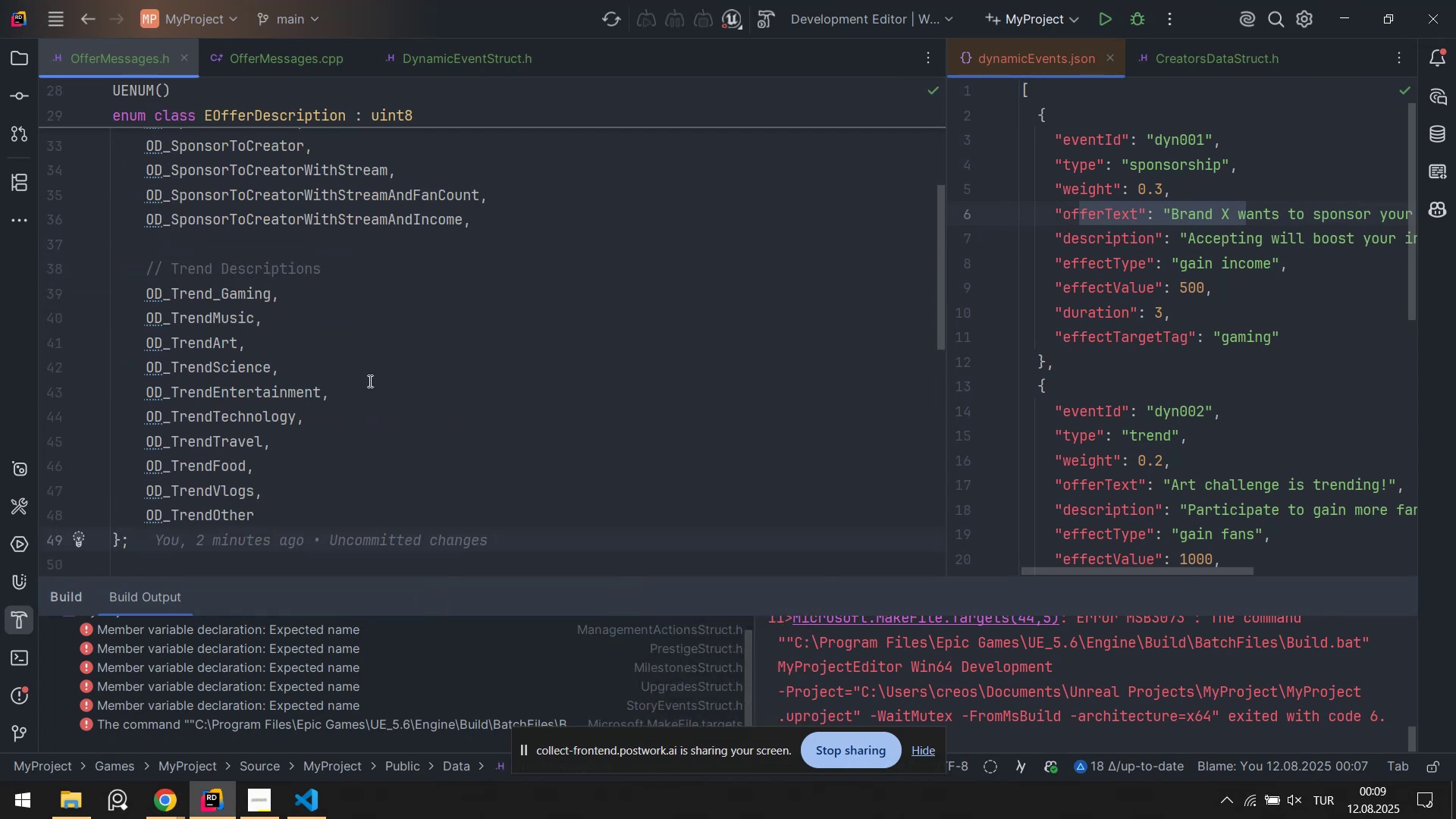 
scroll: coordinate [369, 346], scroll_direction: up, amount: 3.0
 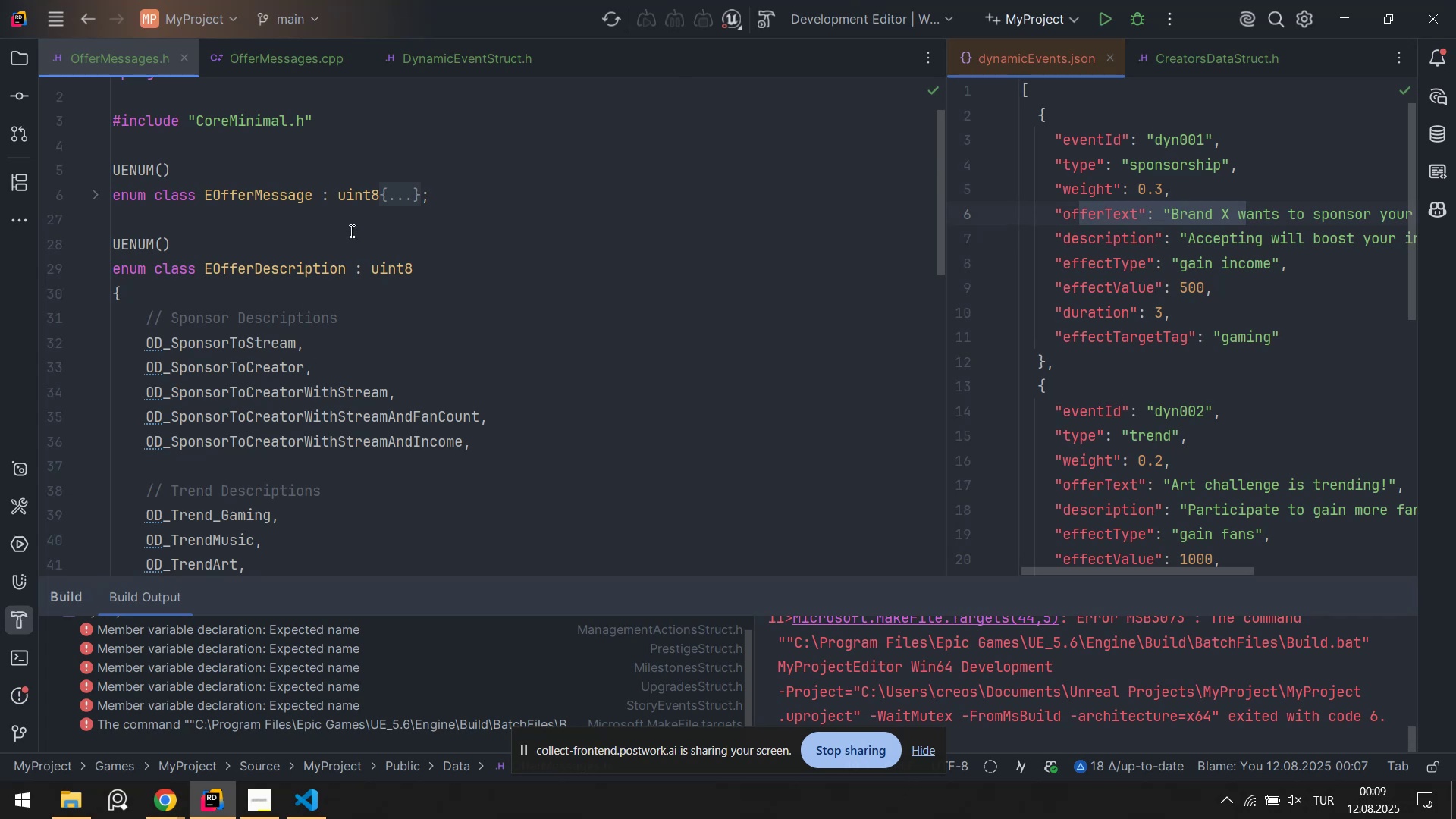 
scroll: coordinate [381, 214], scroll_direction: none, amount: 0.0
 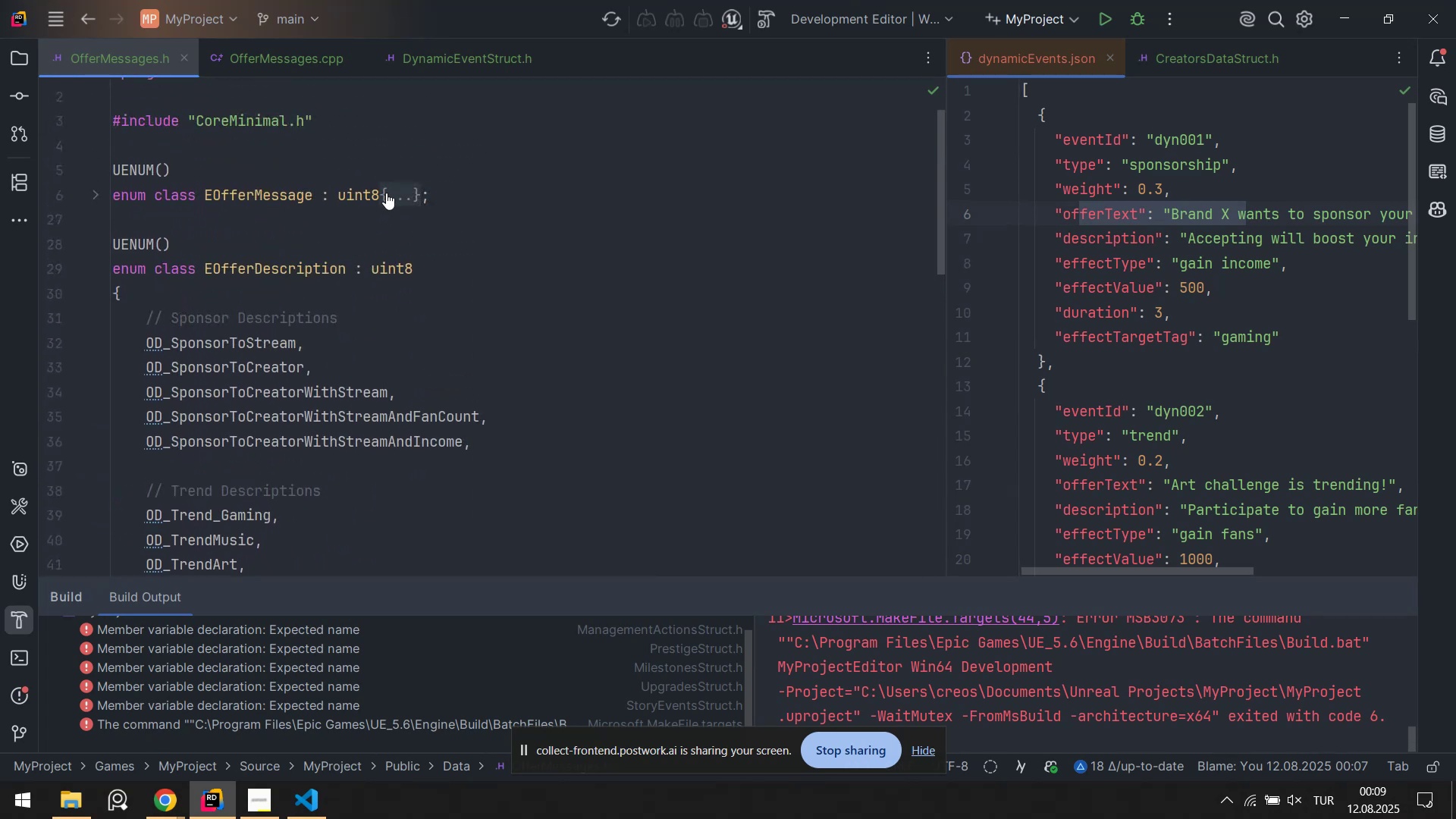 
left_click([387, 193])
 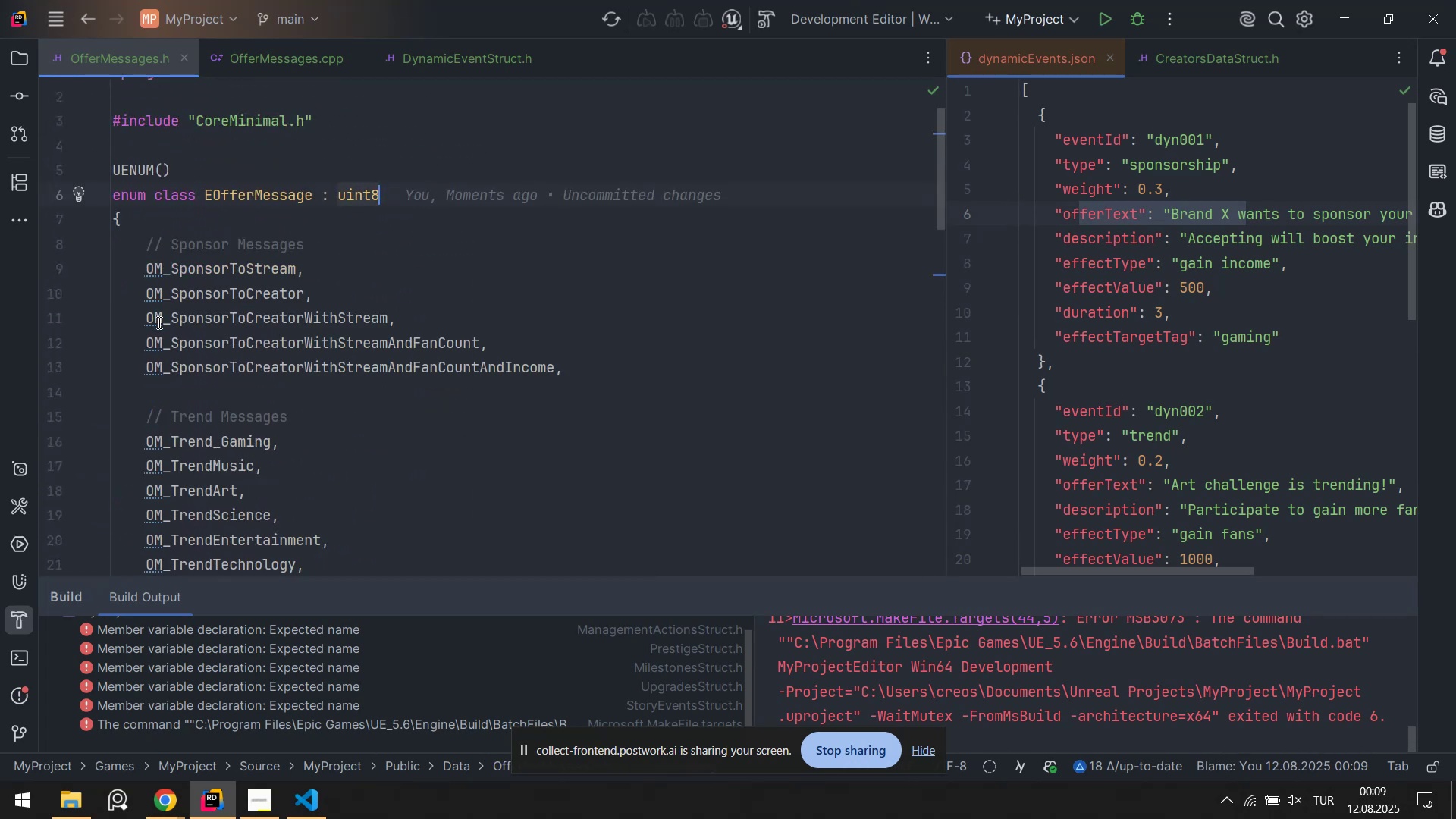 
scroll: coordinate [184, 367], scroll_direction: down, amount: 6.0
 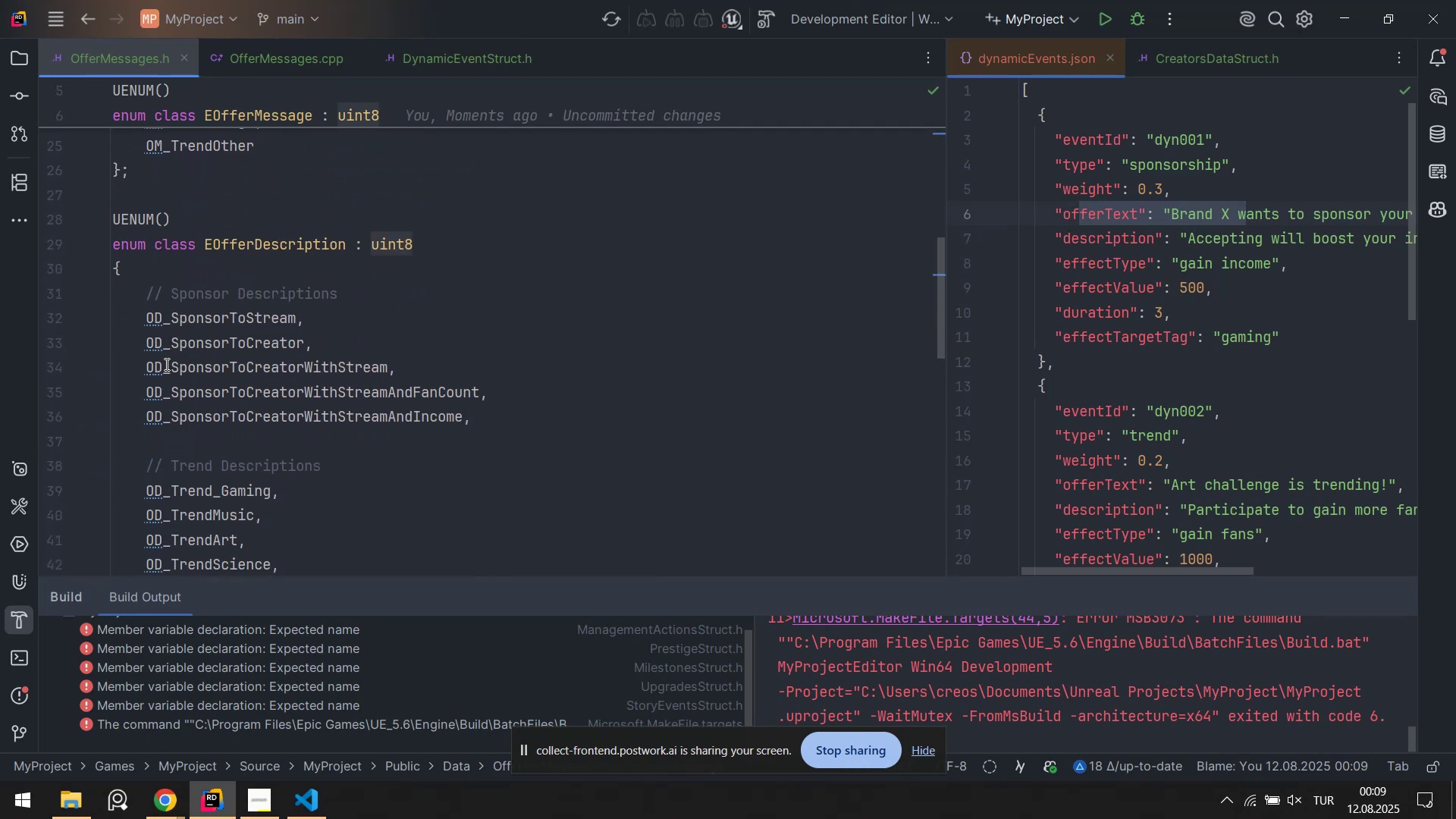 
scroll: coordinate [174, 346], scroll_direction: up, amount: 6.0
 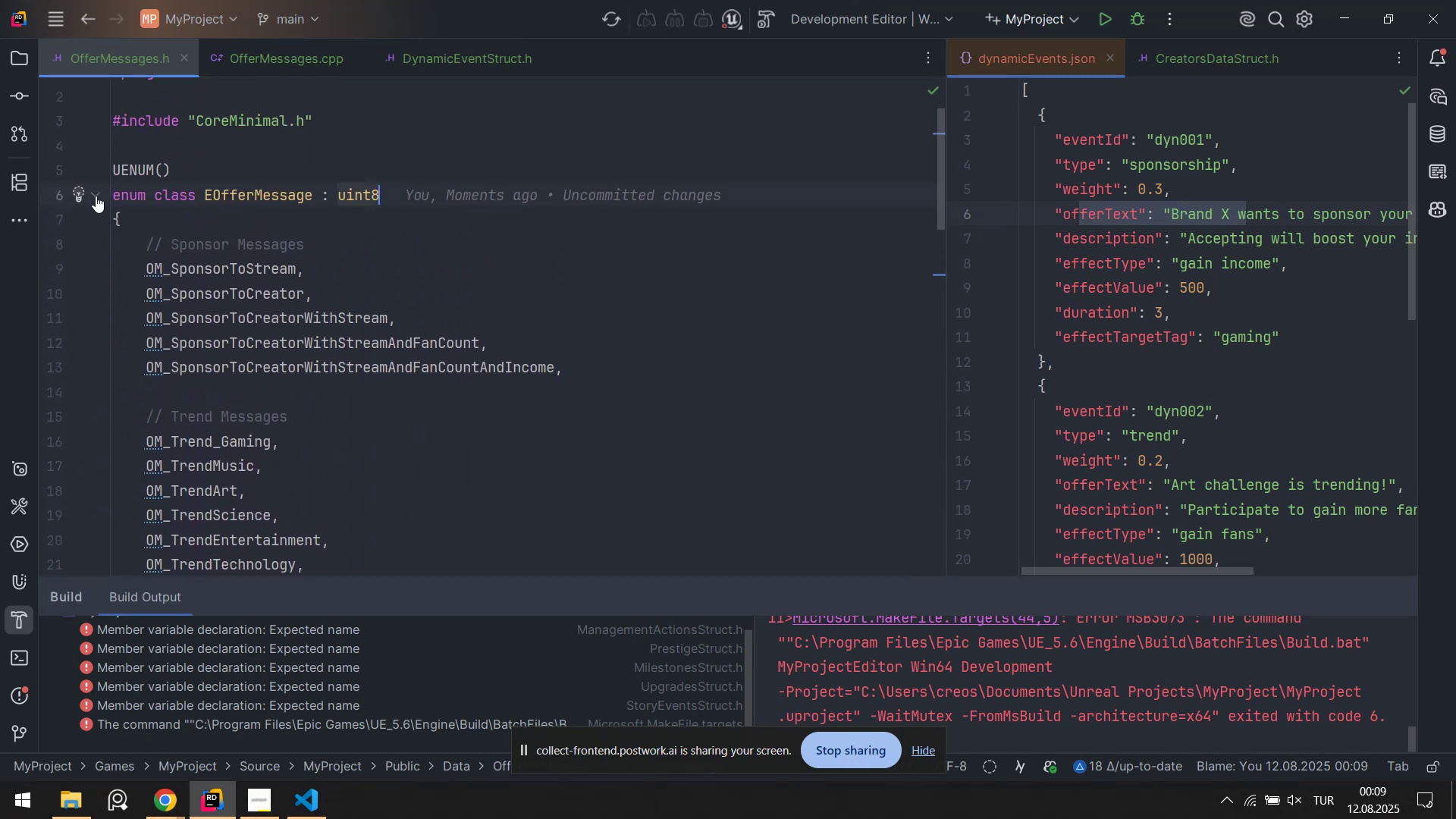 
left_click([97, 196])
 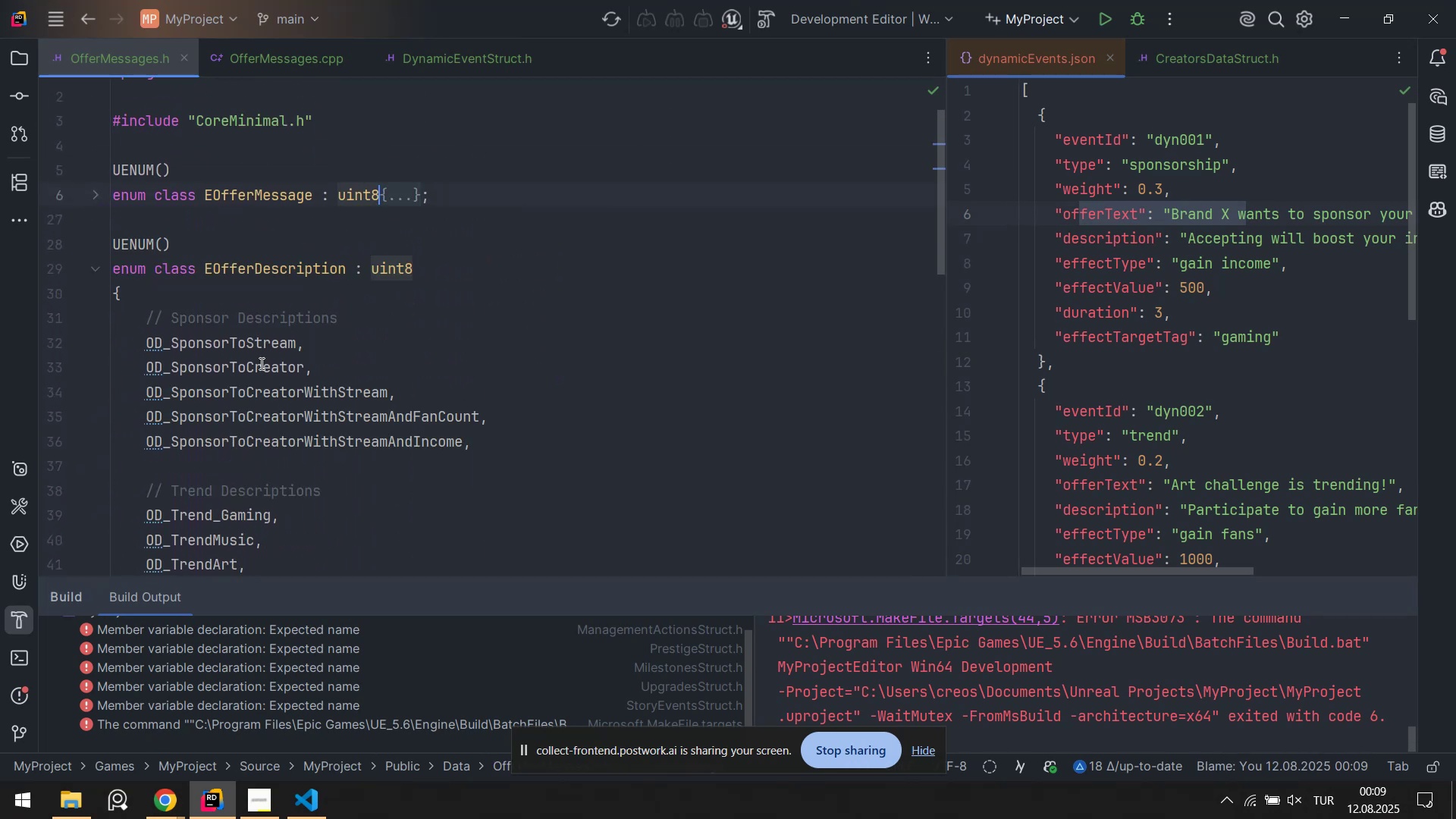 
scroll: coordinate [291, 372], scroll_direction: none, amount: 0.0
 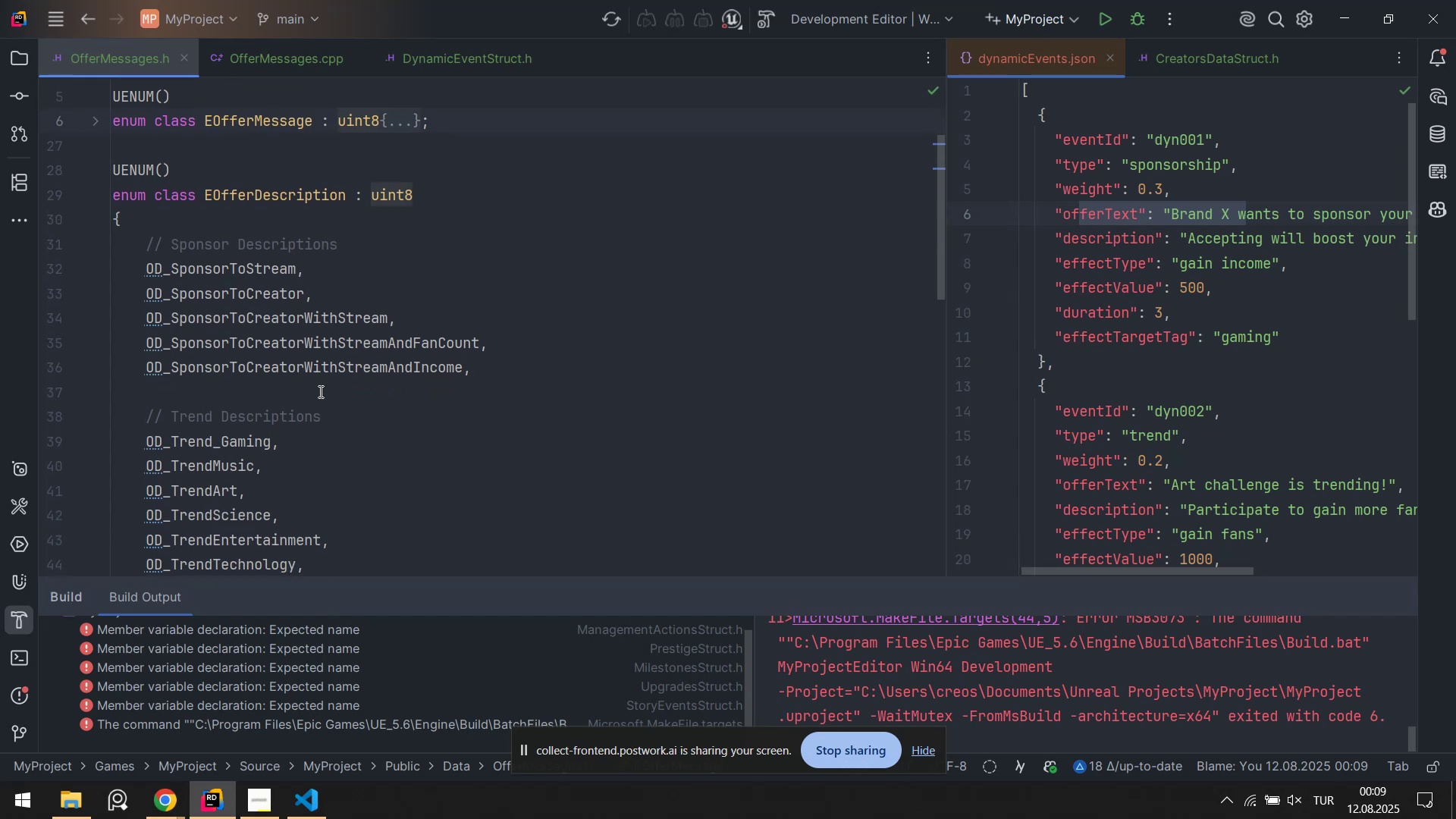 
scroll: coordinate [303, 410], scroll_direction: down, amount: 7.0
 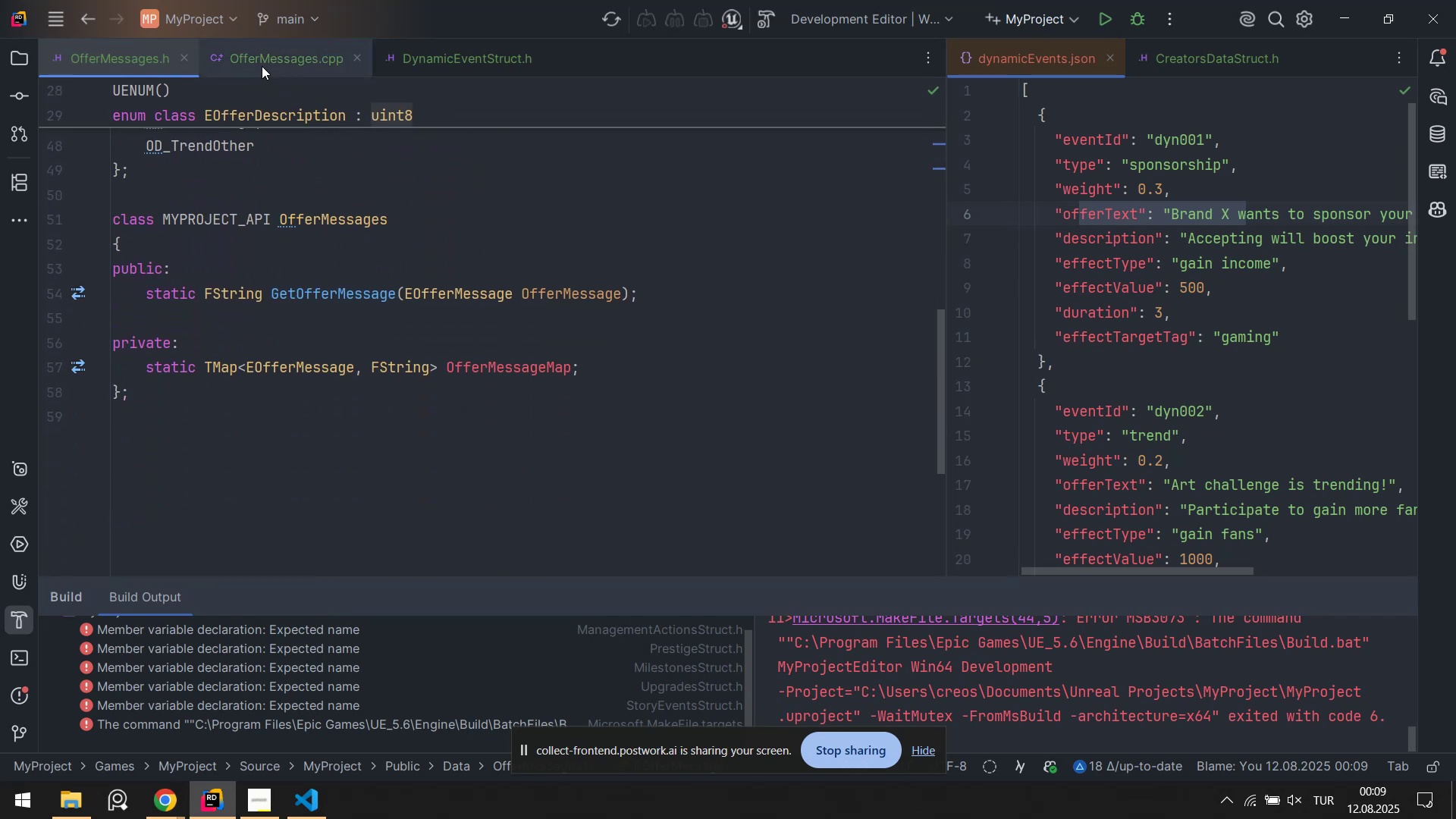 
left_click([262, 66])
 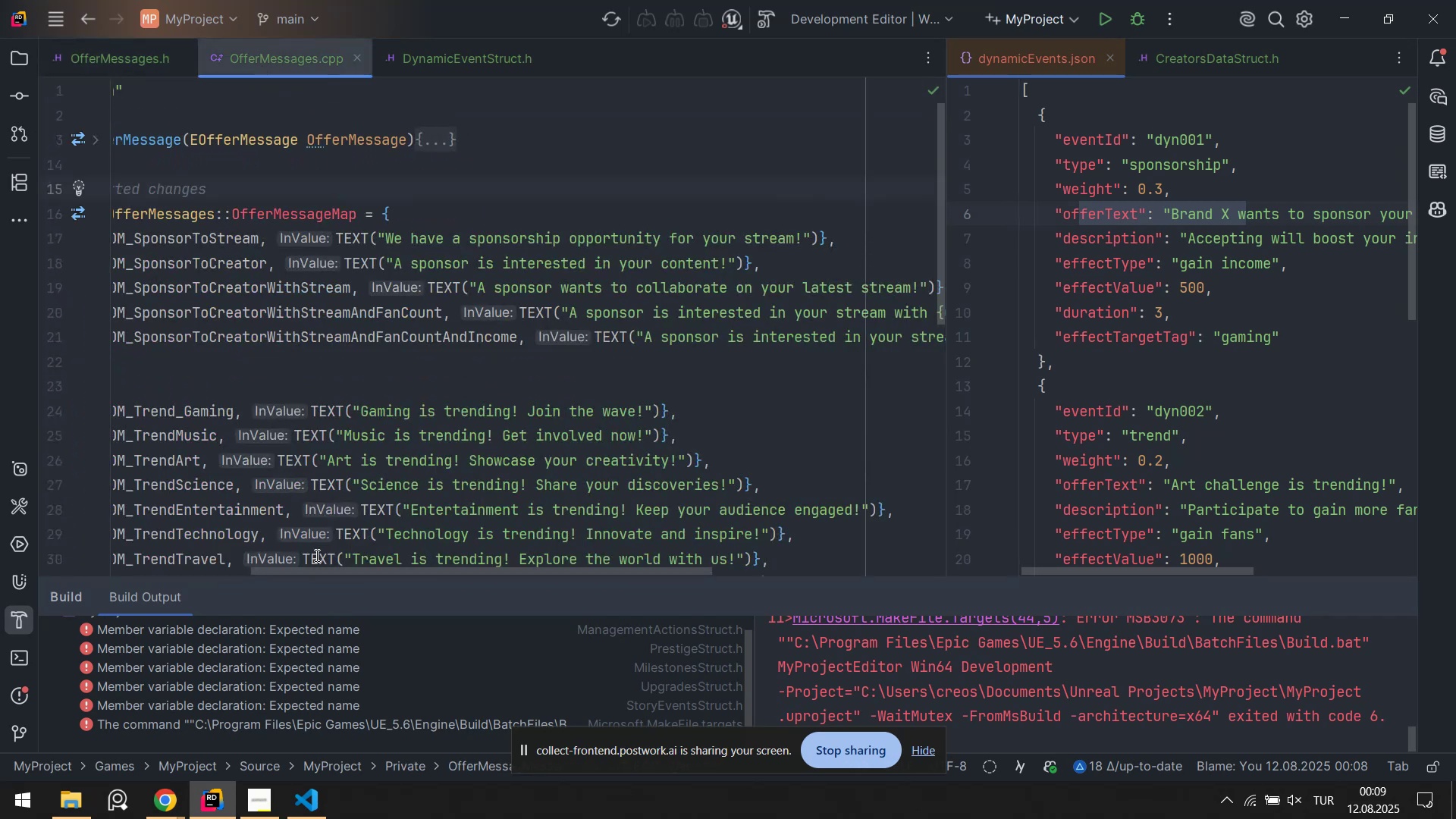 
left_click_drag(start_coordinate=[312, 563], to_coordinate=[78, 536])
 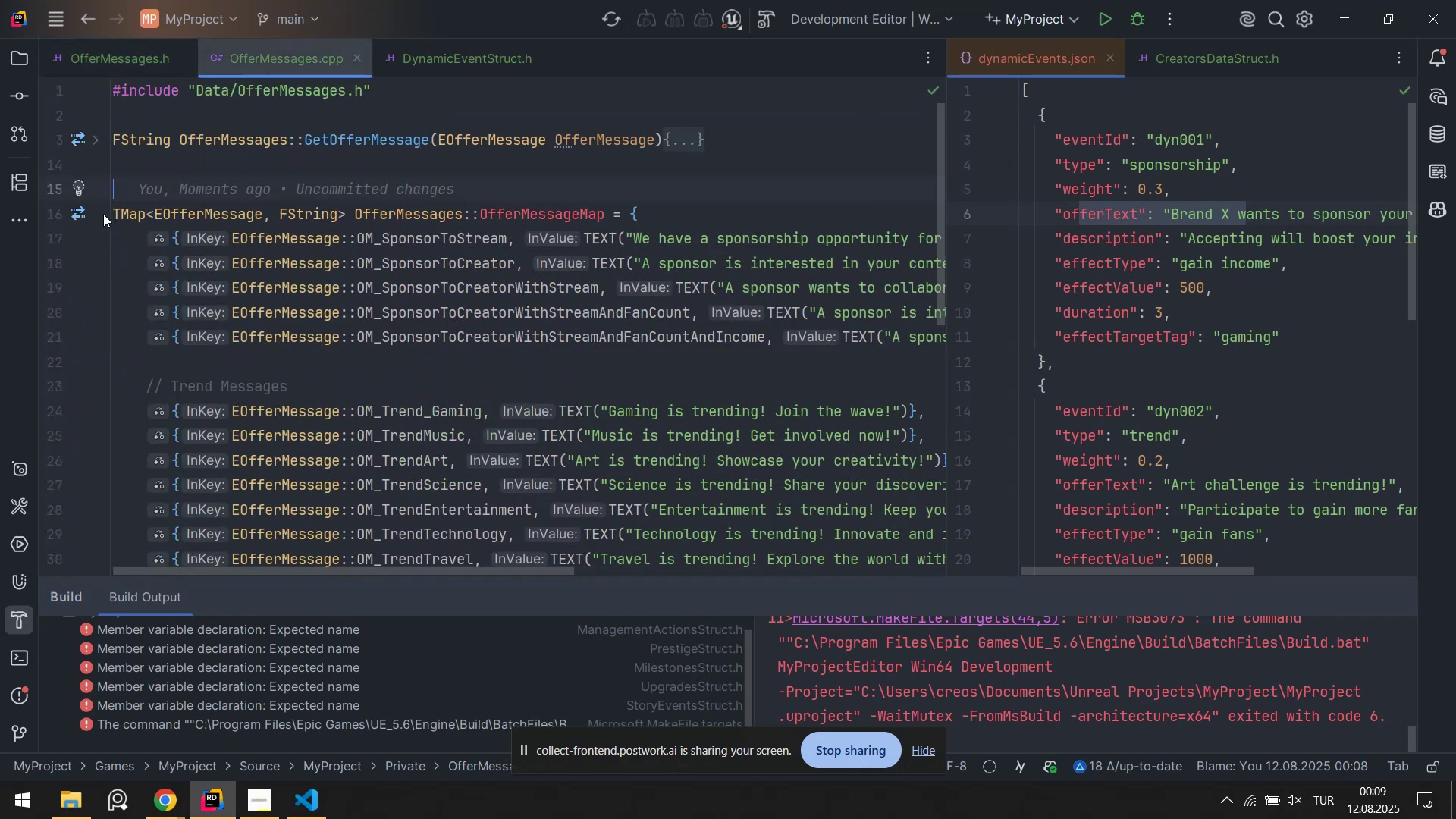 
left_click([118, 212])
 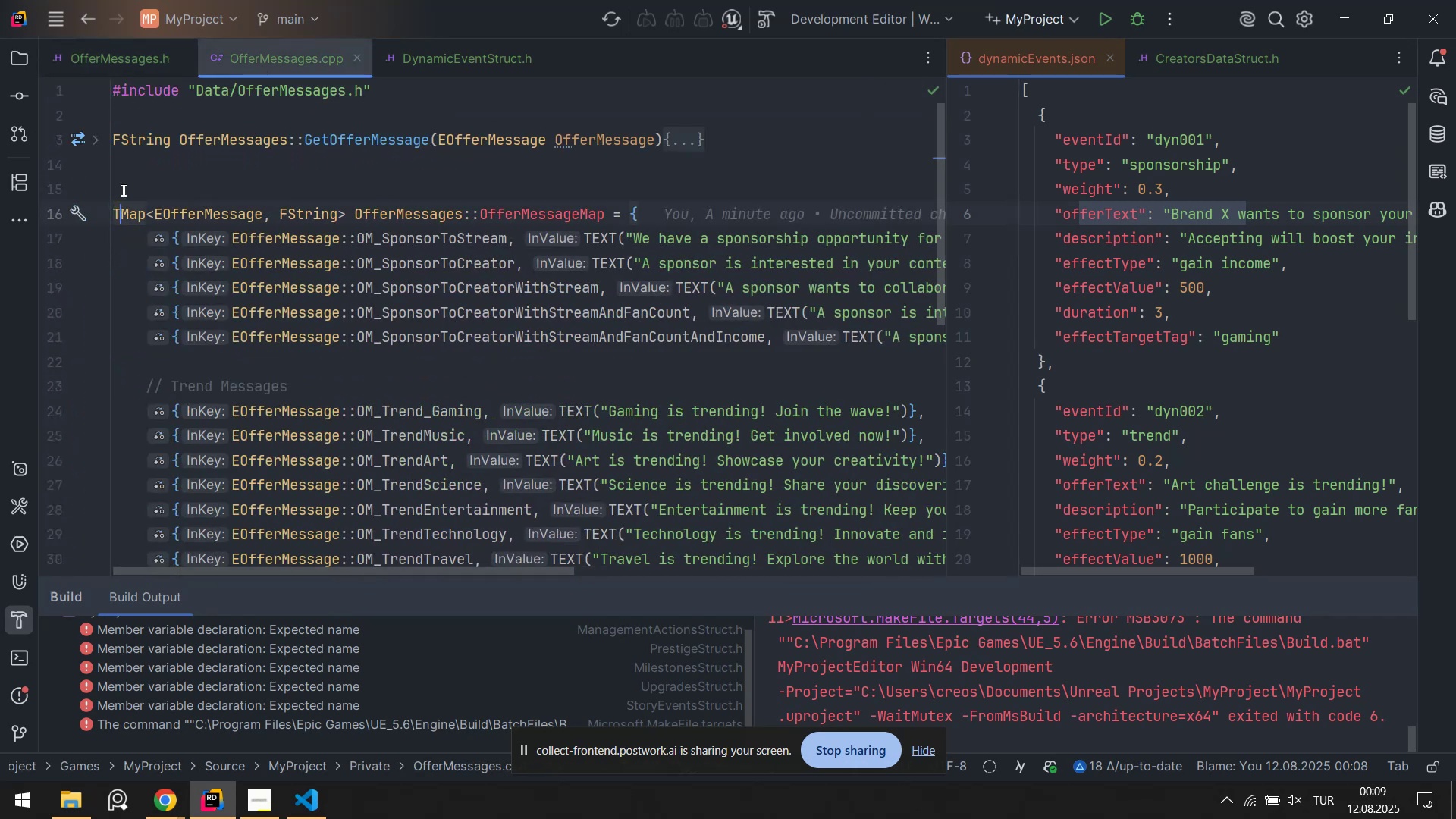 
left_click([130, 176])
 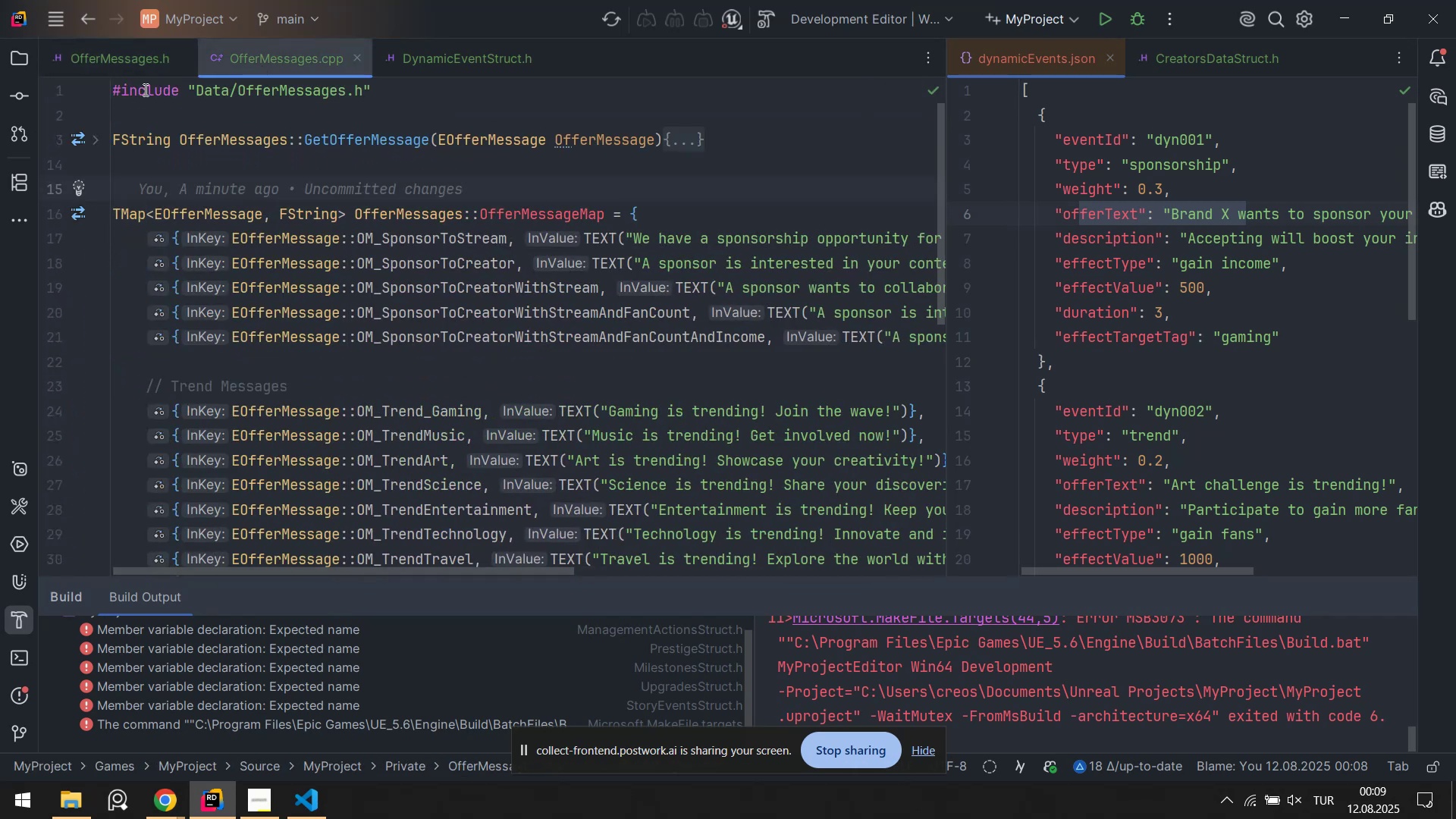 
left_click([130, 63])
 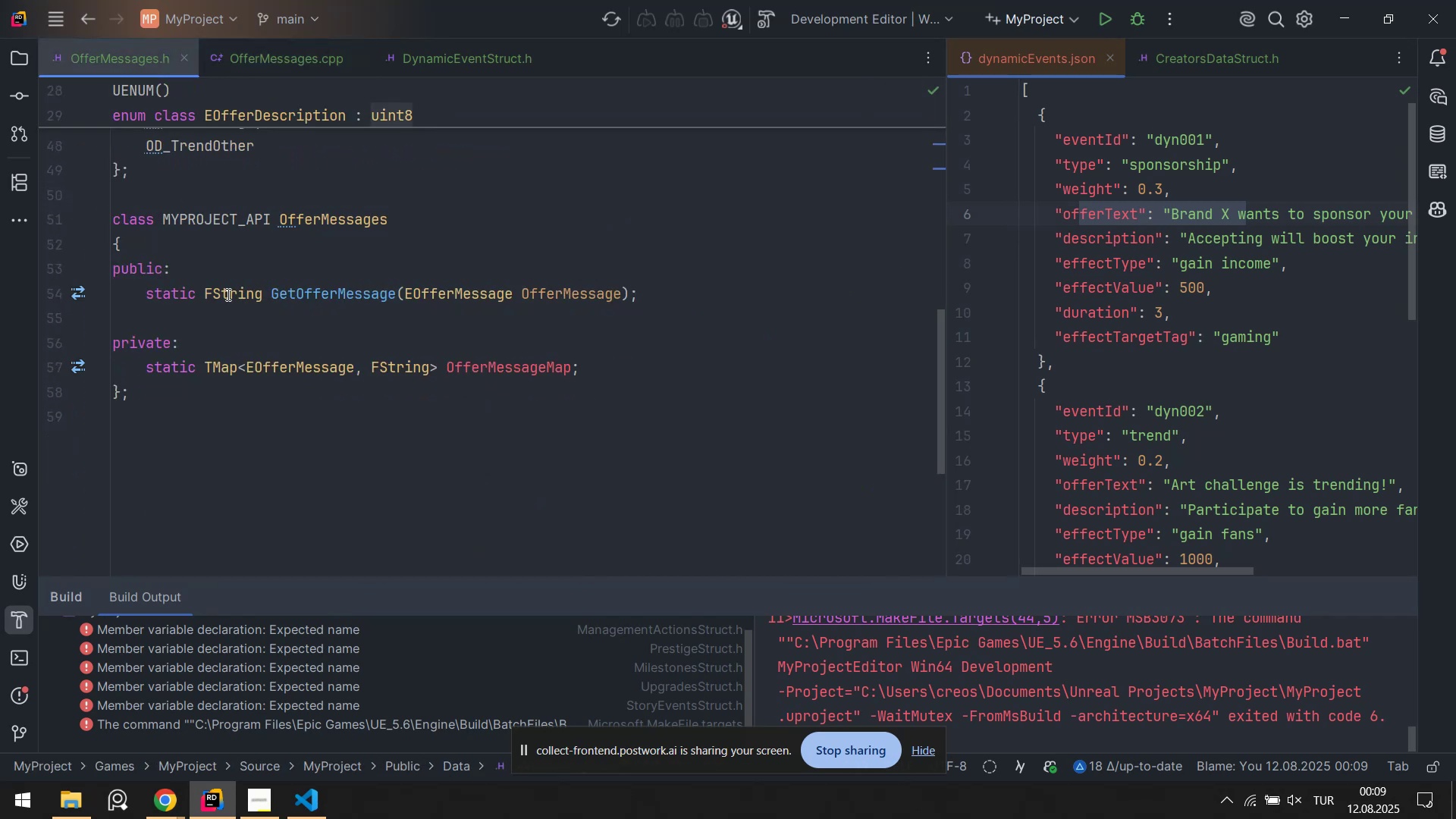 
scroll: coordinate [306, 341], scroll_direction: down, amount: 1.0
 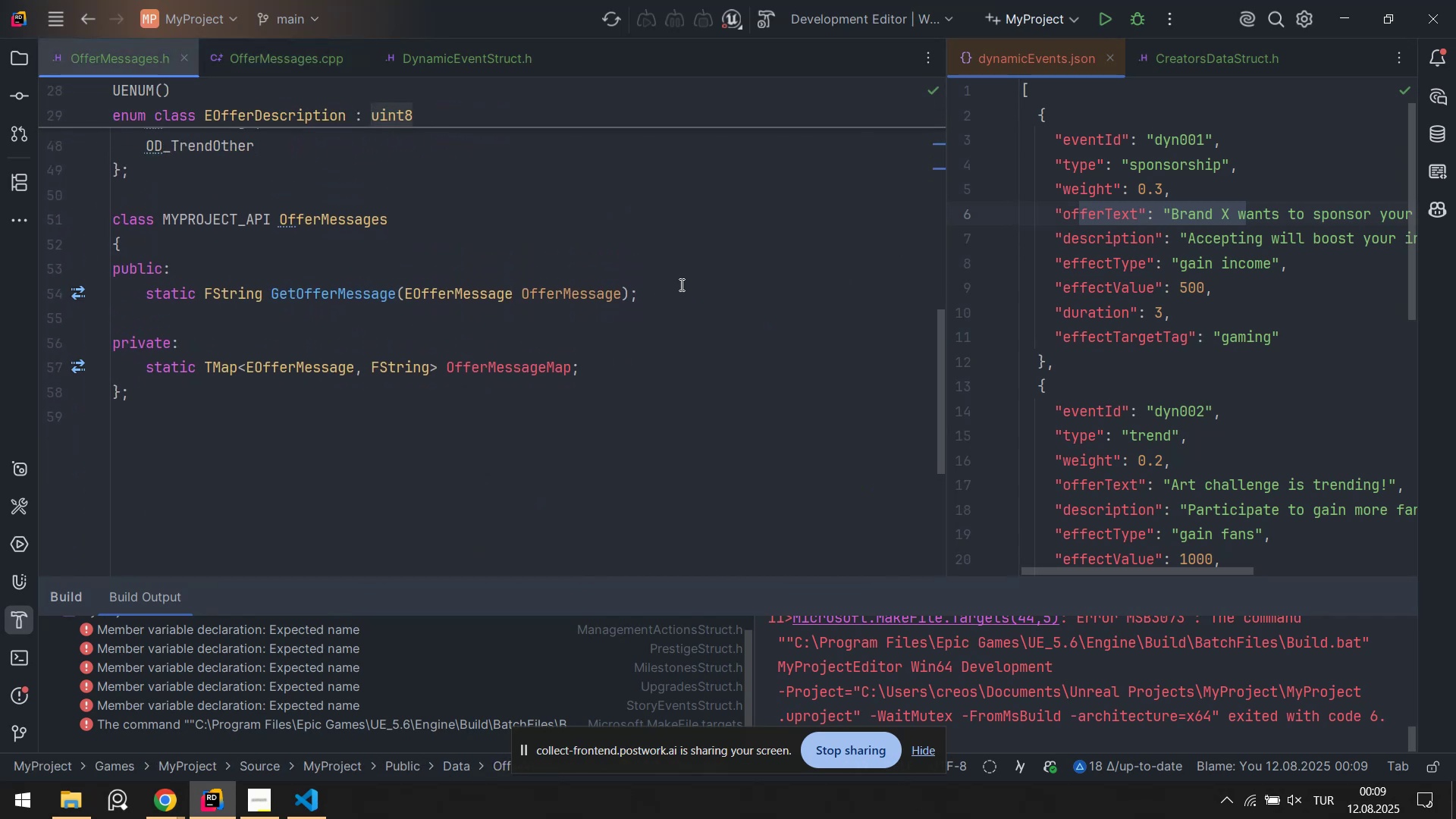 
left_click([679, 295])
 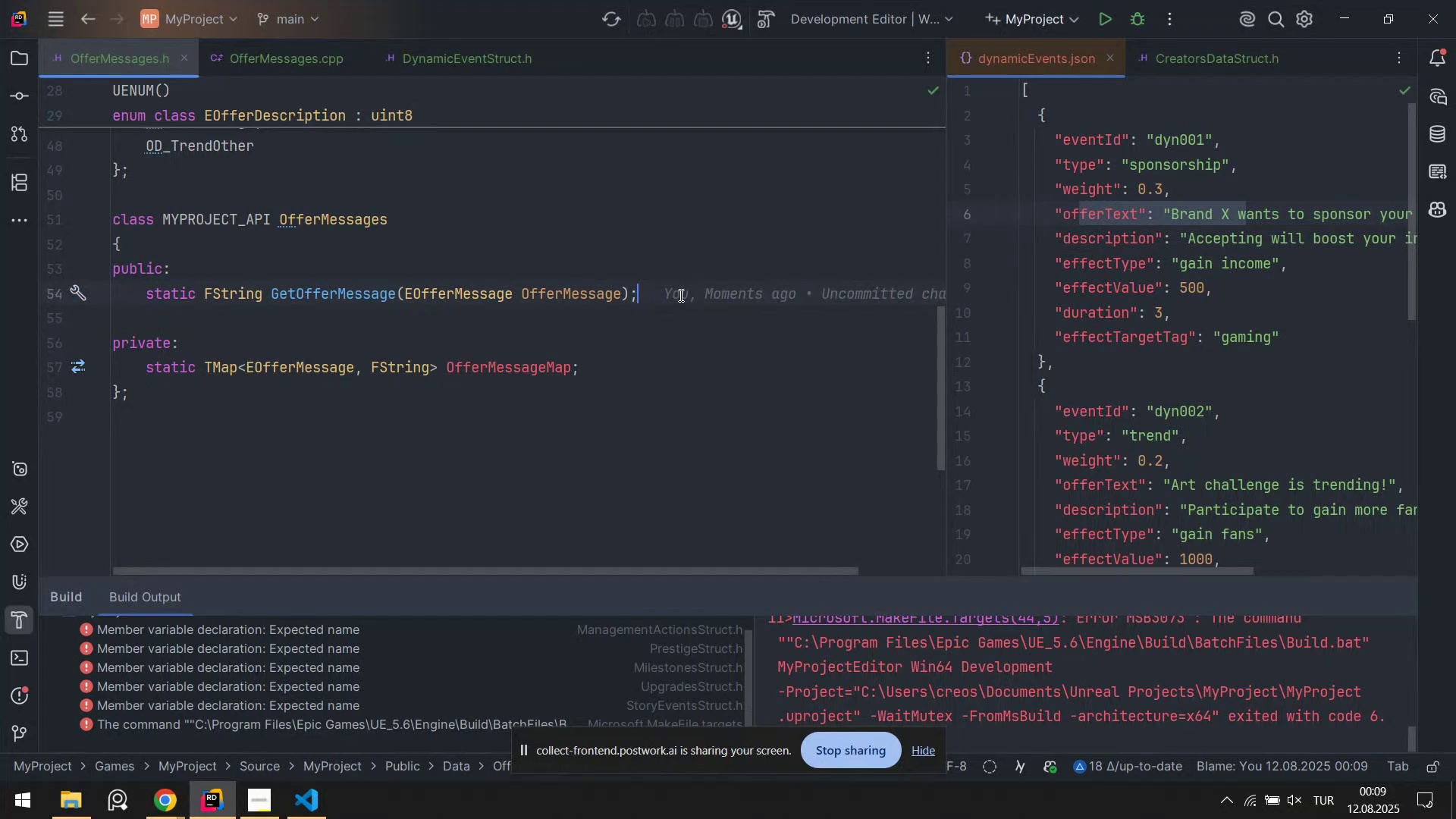 
key(Enter)
 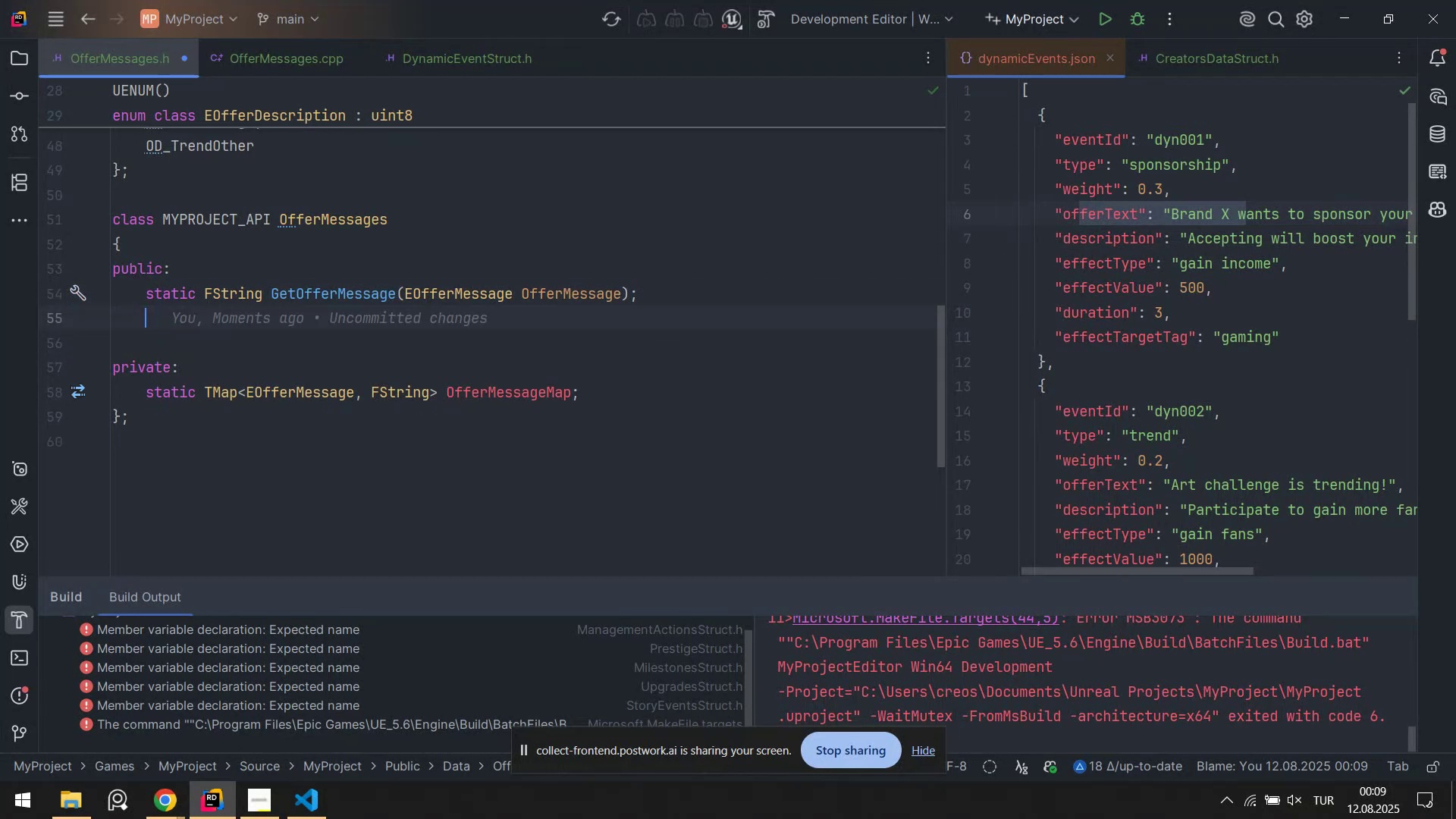 
type(stat'c FStr')
key(Tab)
 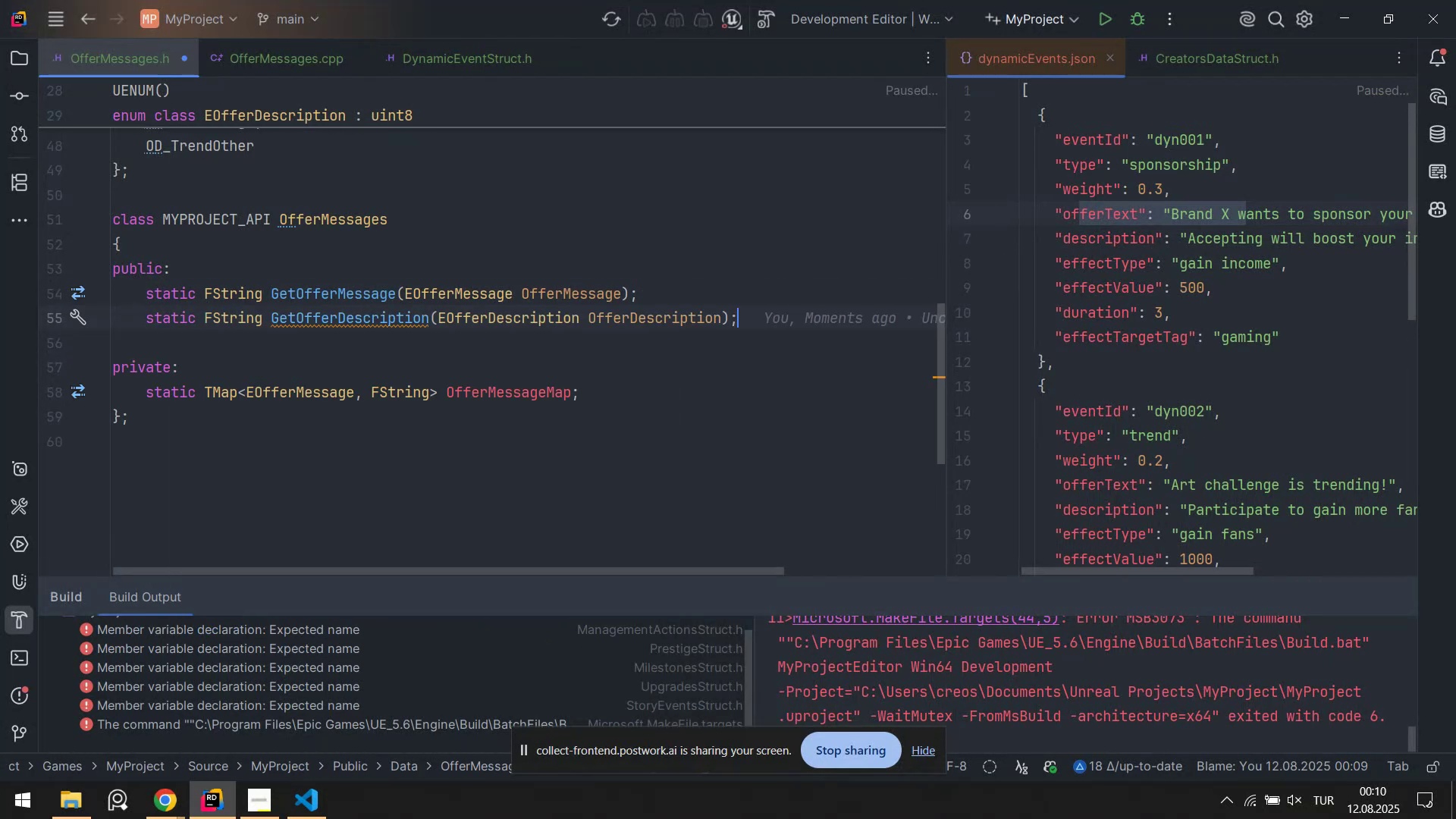 
key(Control+ControlLeft)
 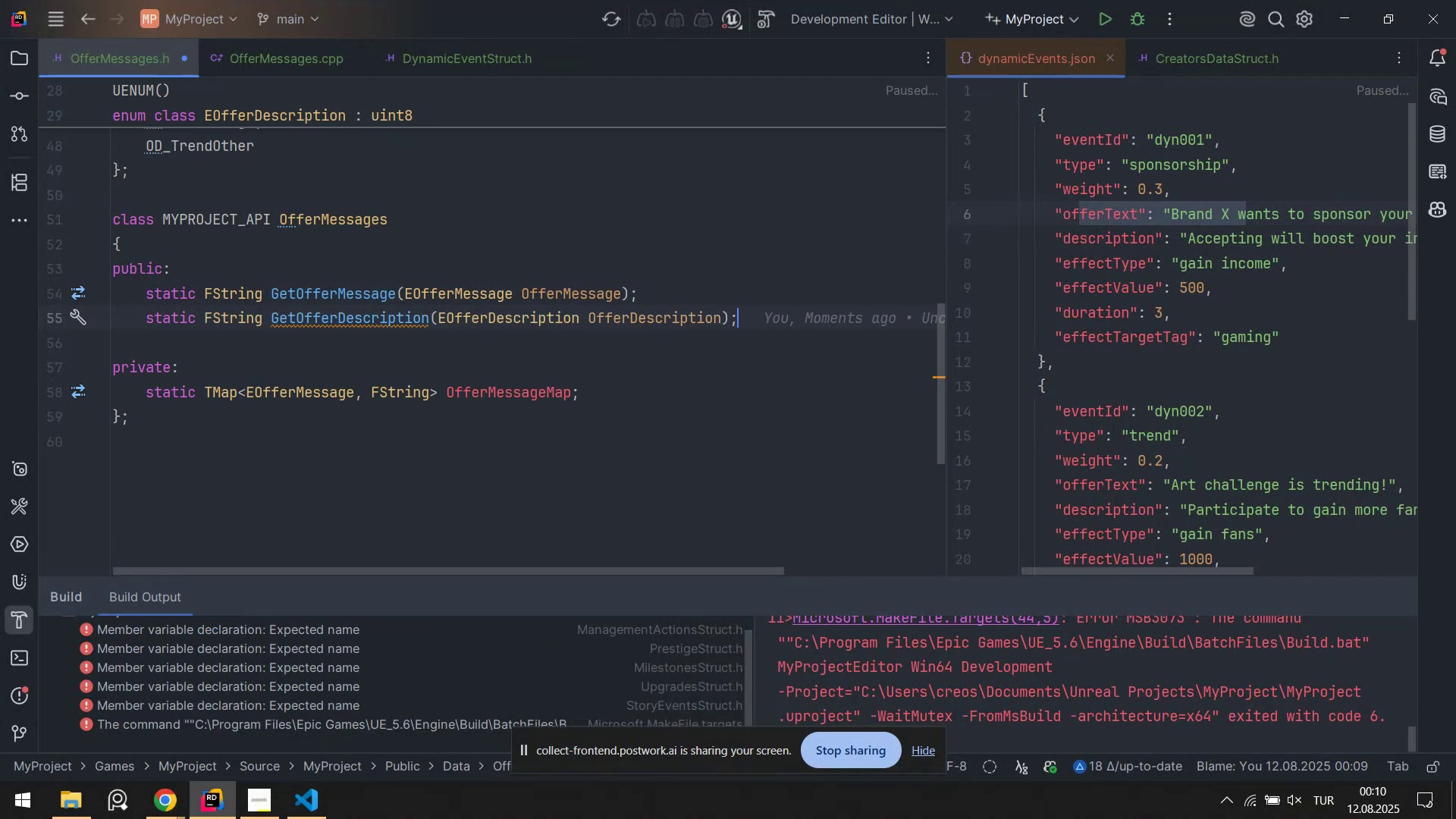 
key(Control+S)
 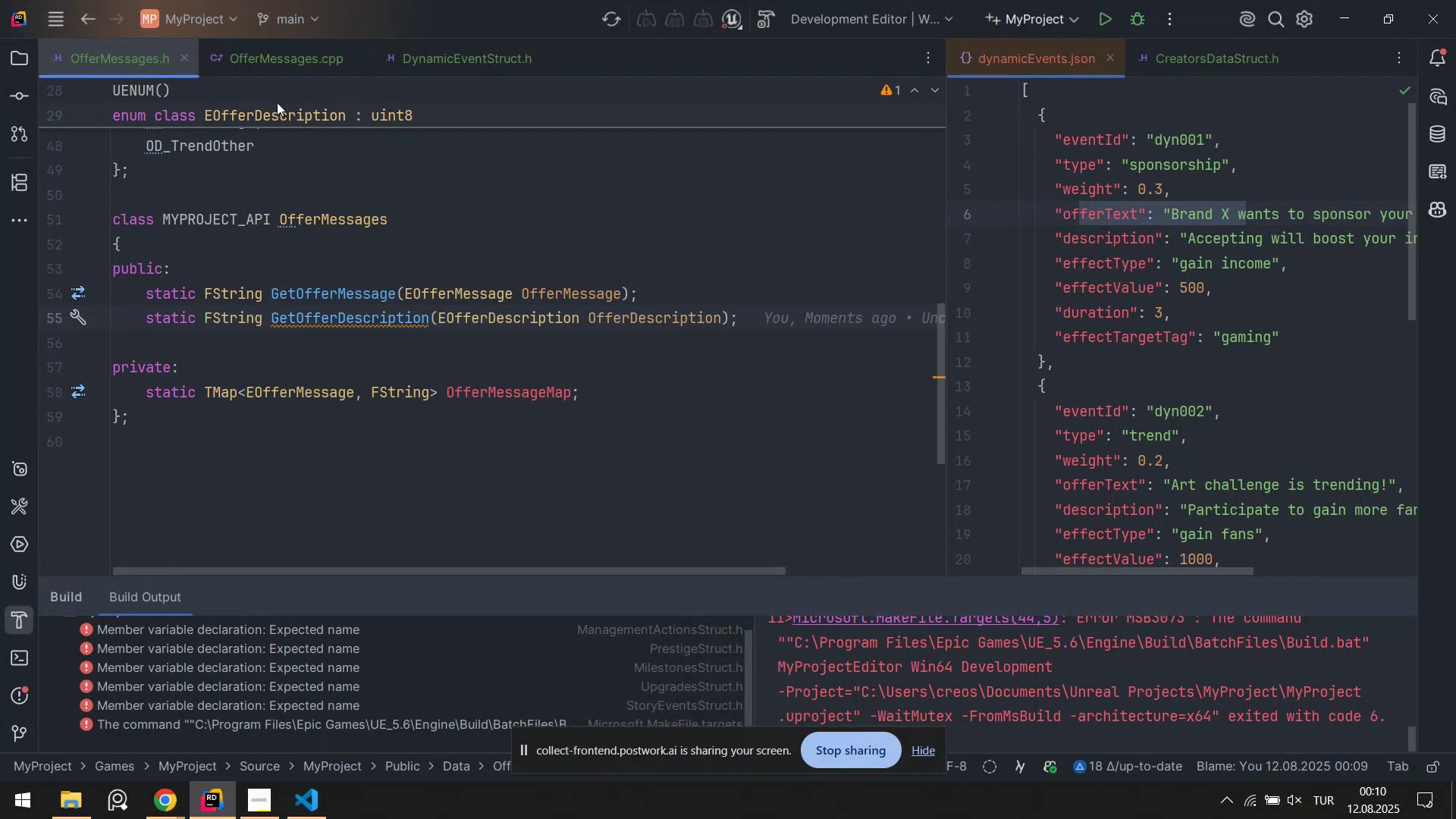 
left_click([276, 66])
 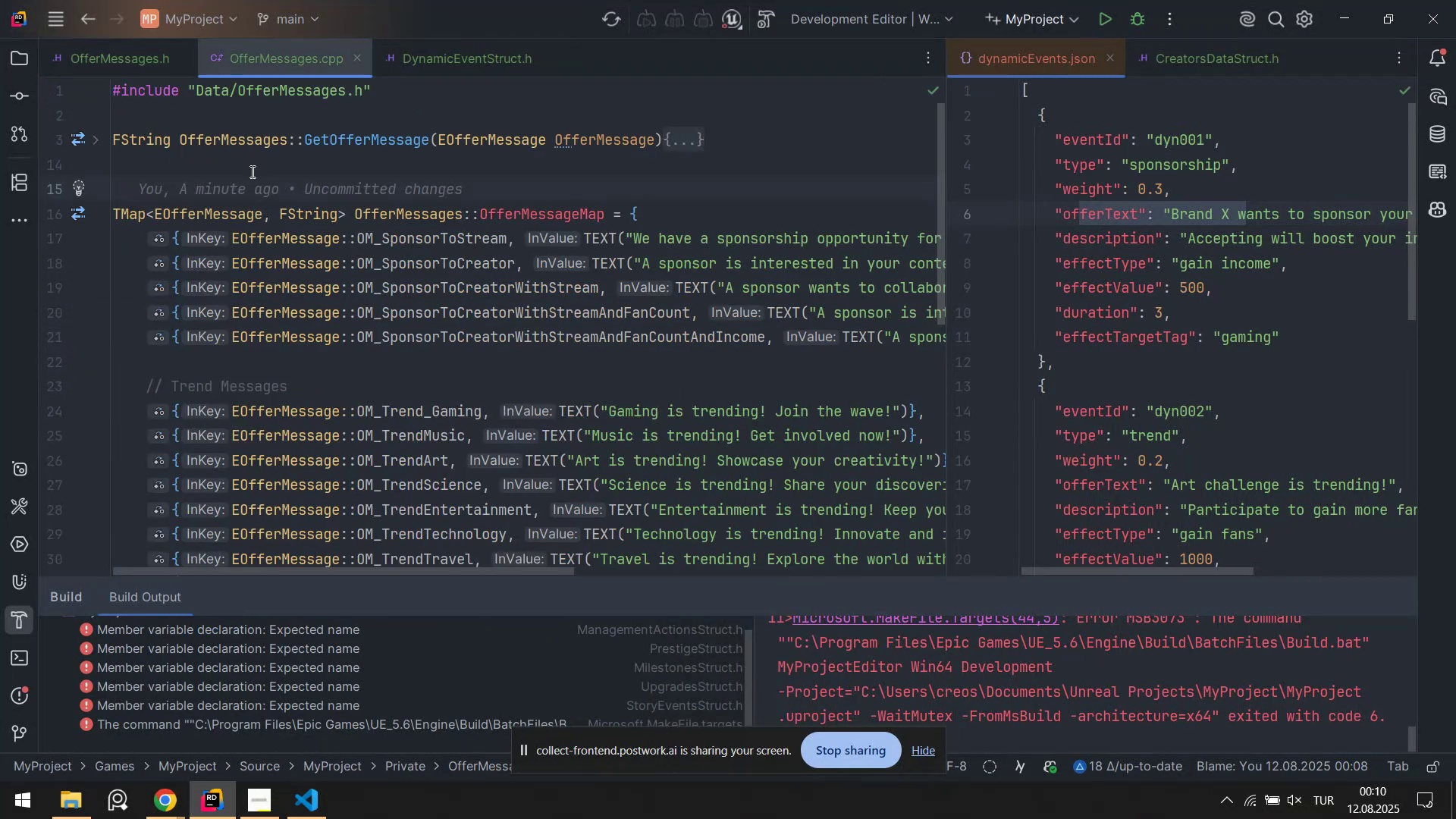 
key(Enter)
 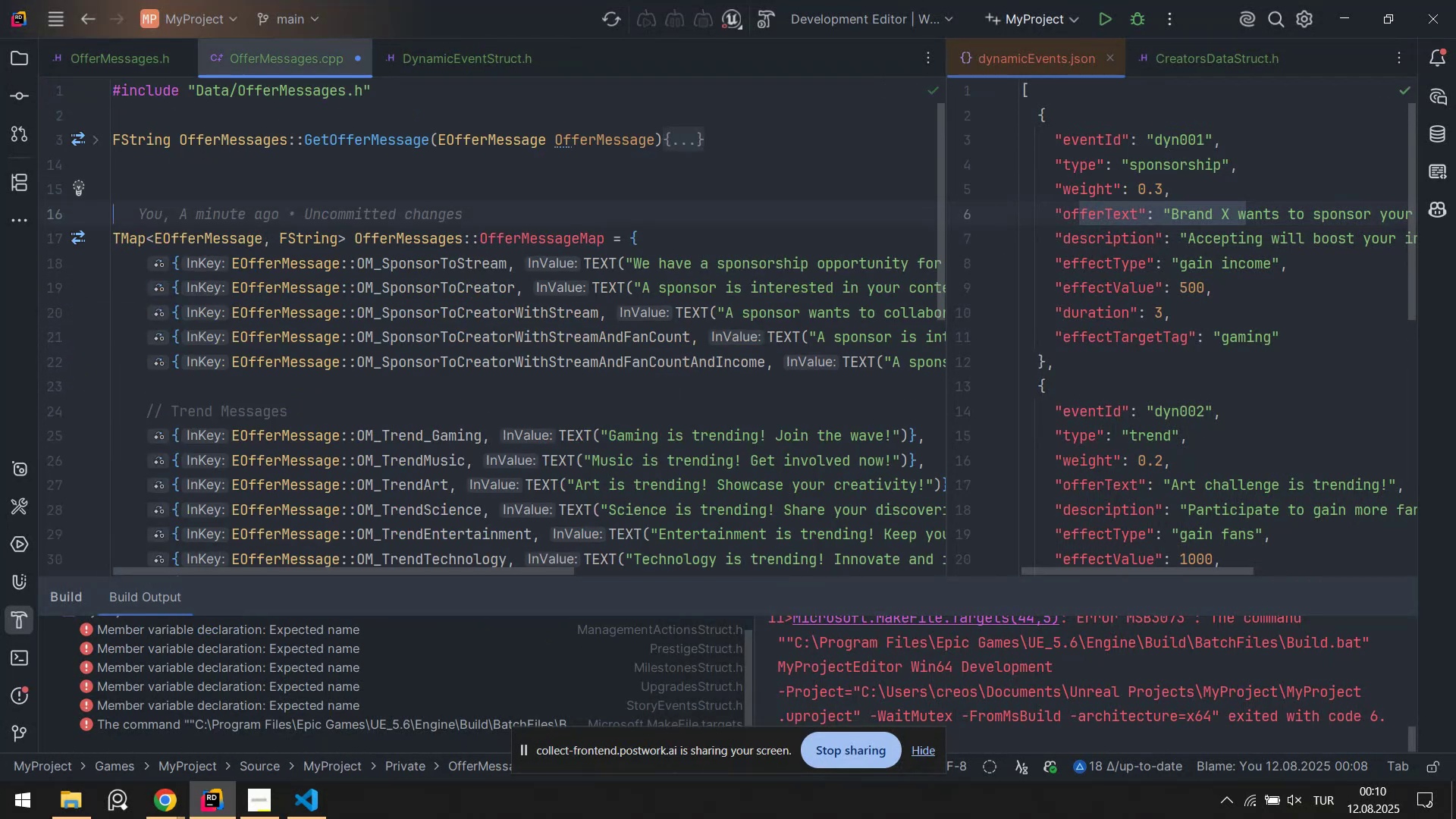 
key(ArrowUp)
 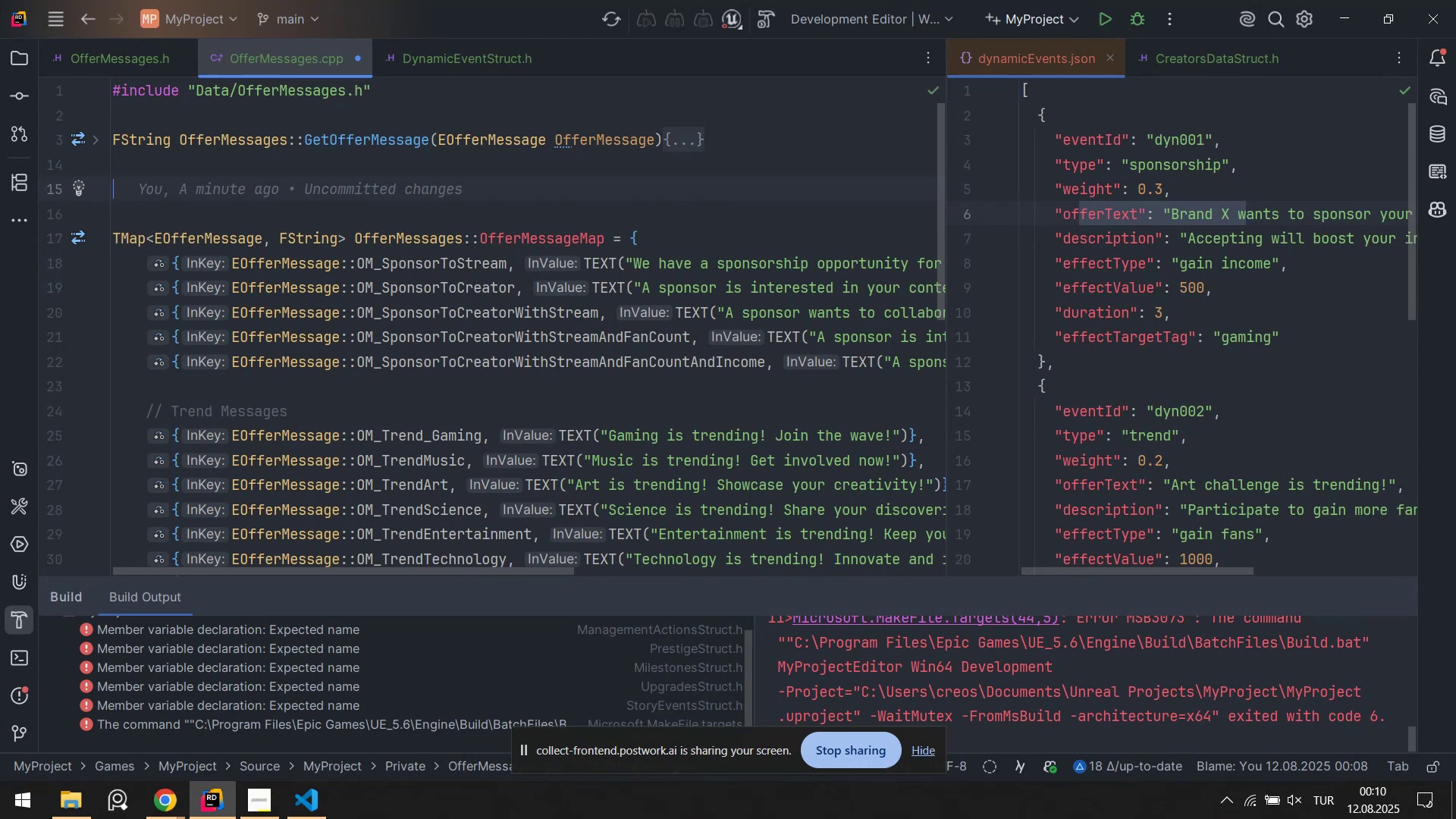 
type(FStr'ng O)
 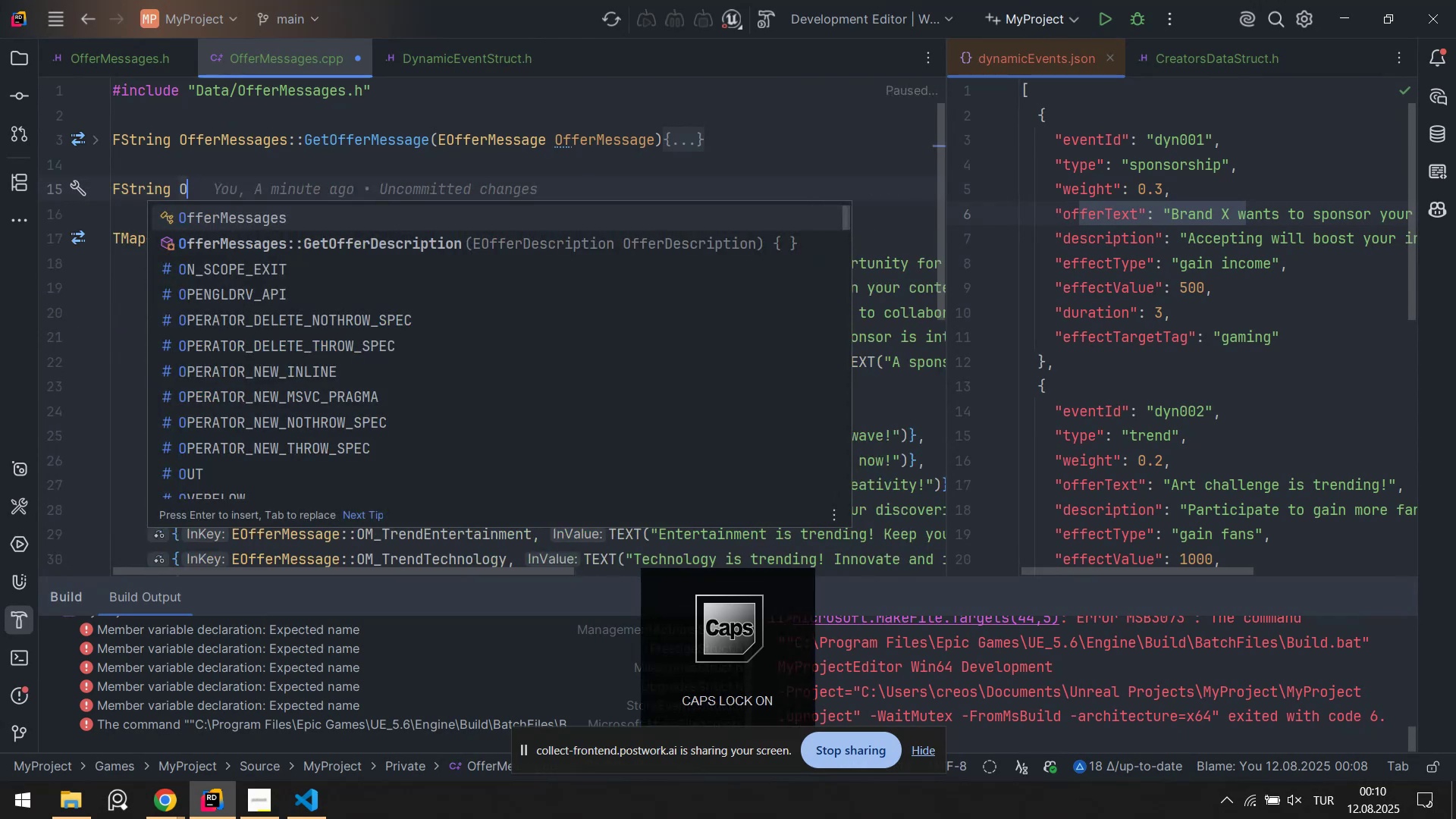 
key(ArrowDown)
 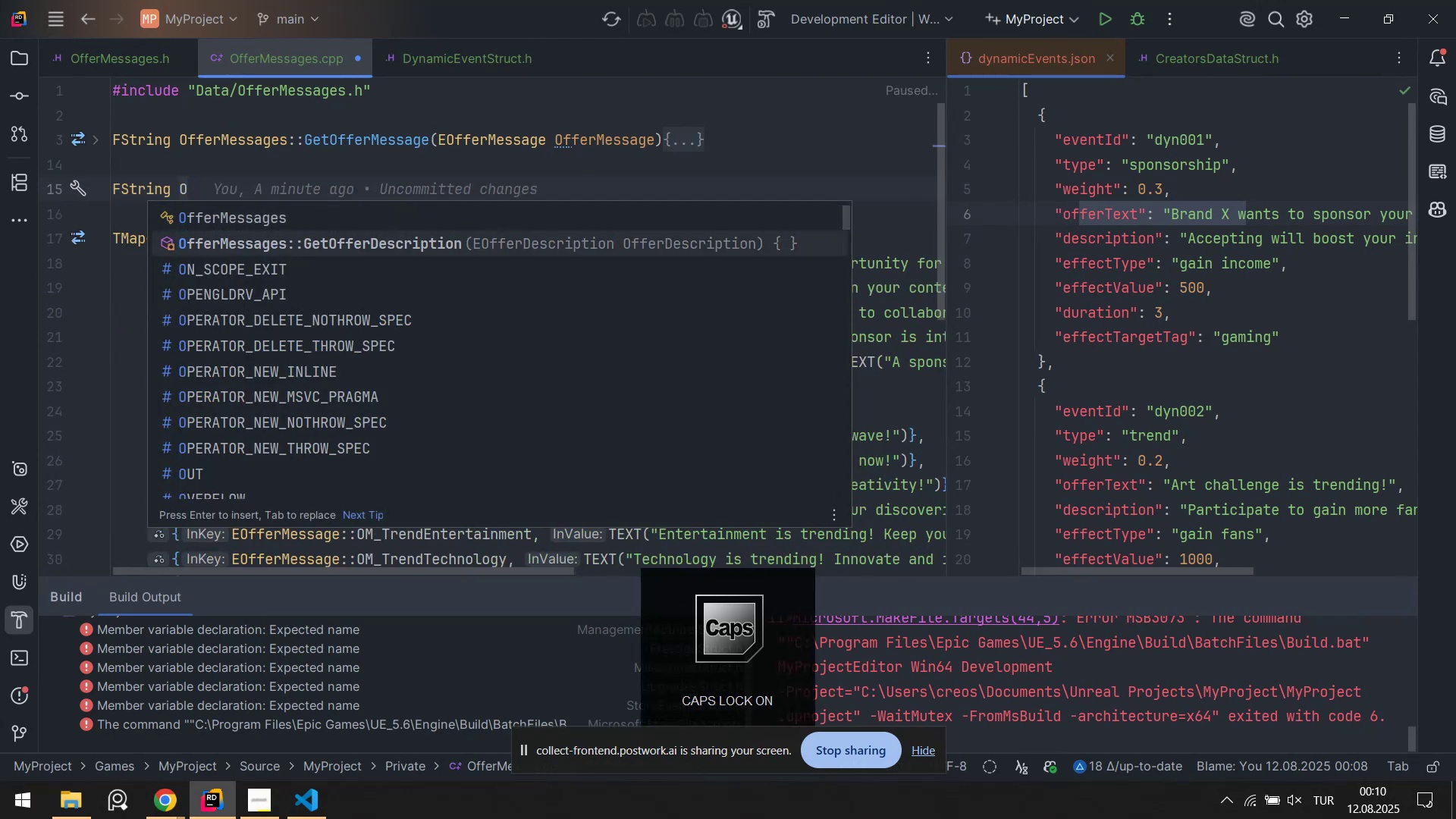 
key(Enter)
 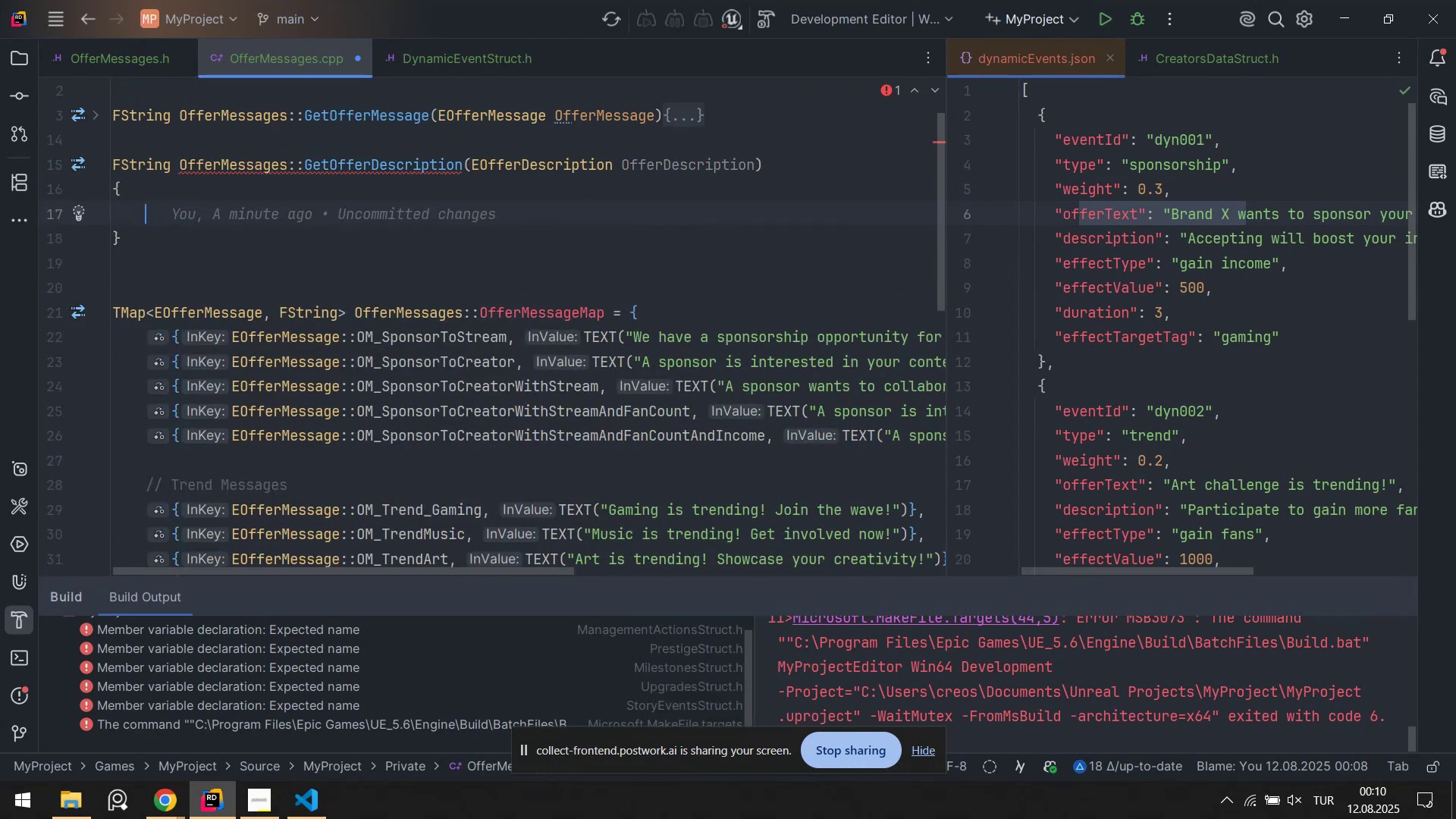 
mouse_move([326, 151])
 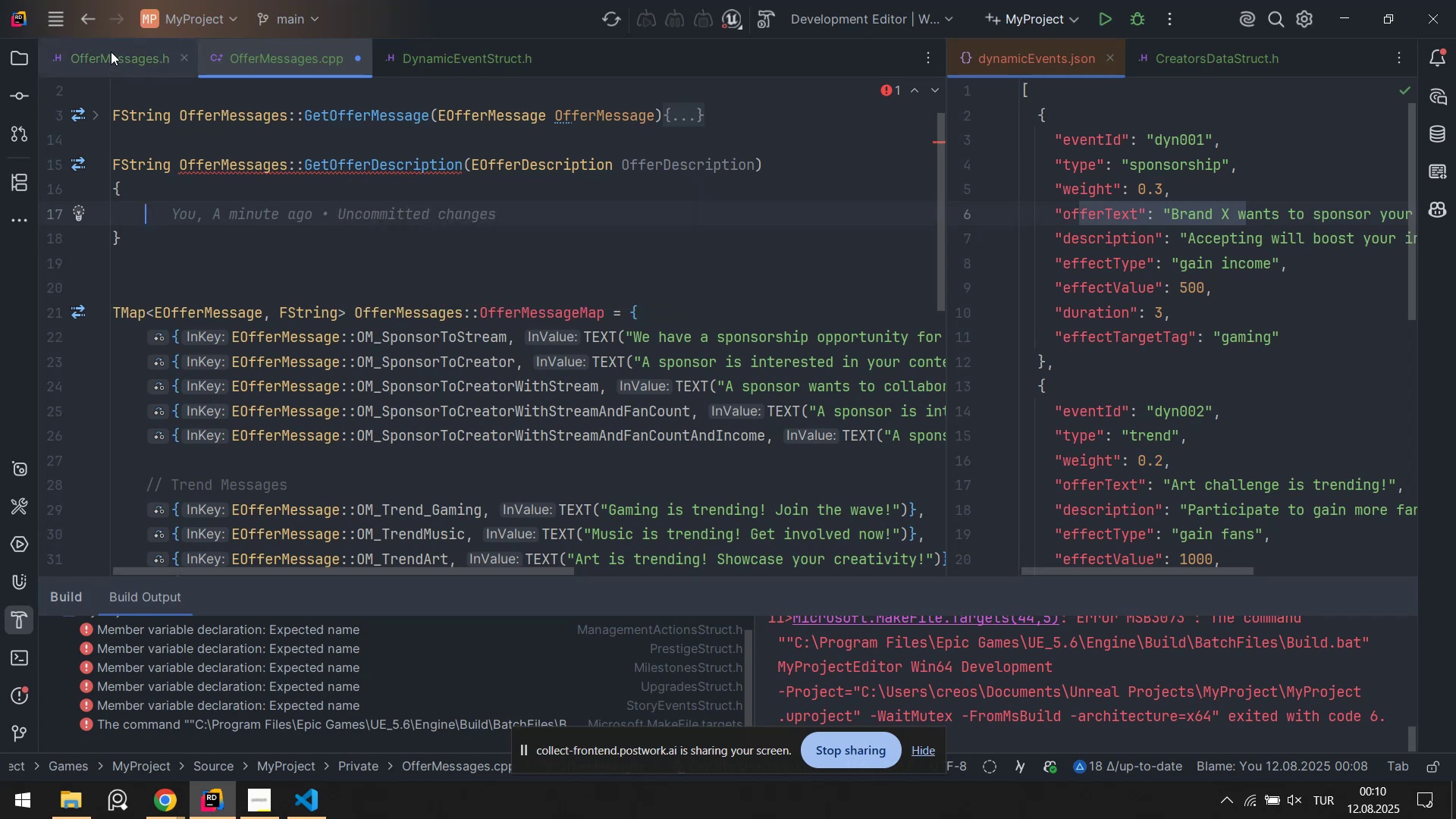 
left_click([111, 52])
 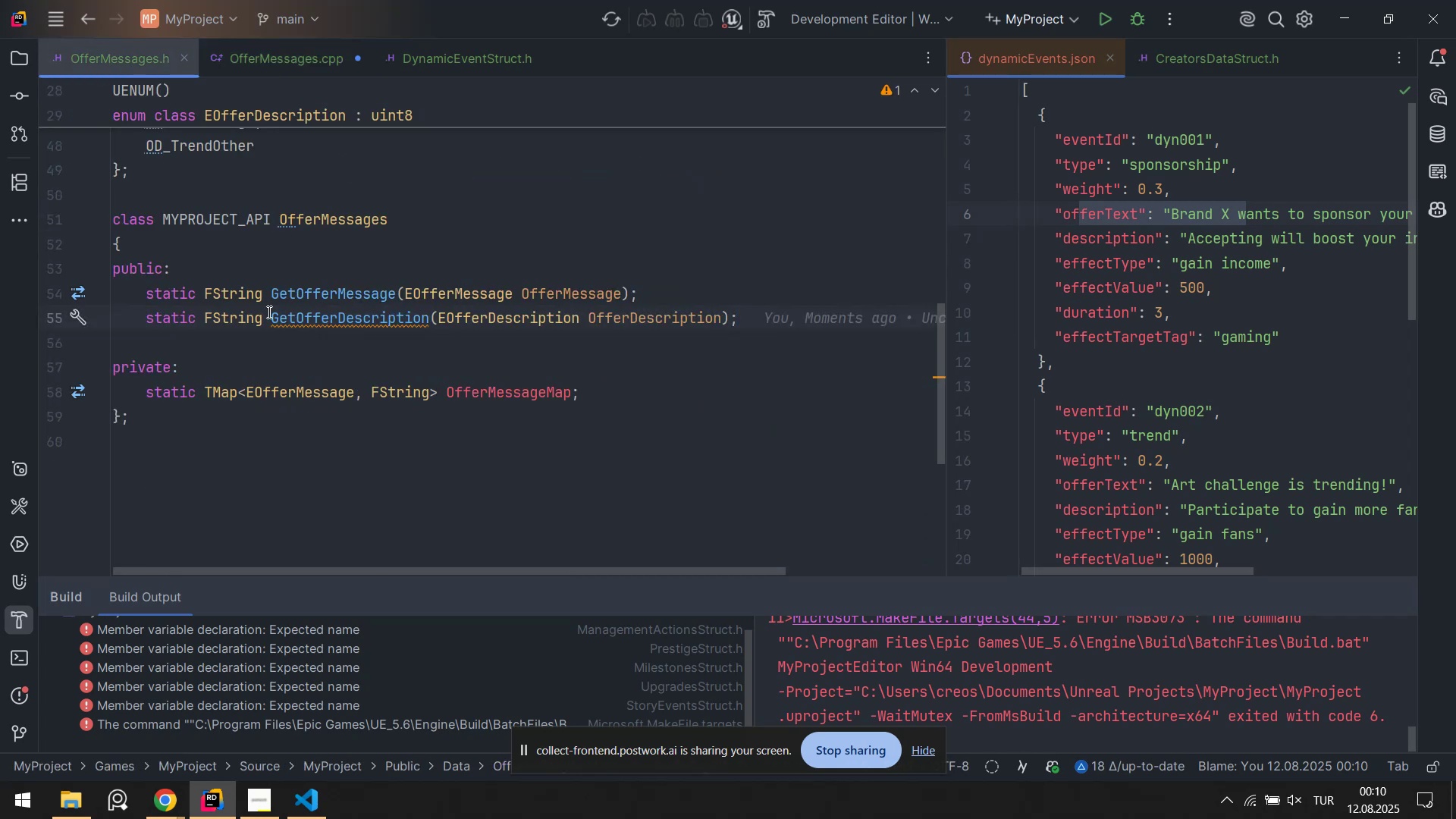 
left_click_drag(start_coordinate=[205, 311], to_coordinate=[563, 321])
 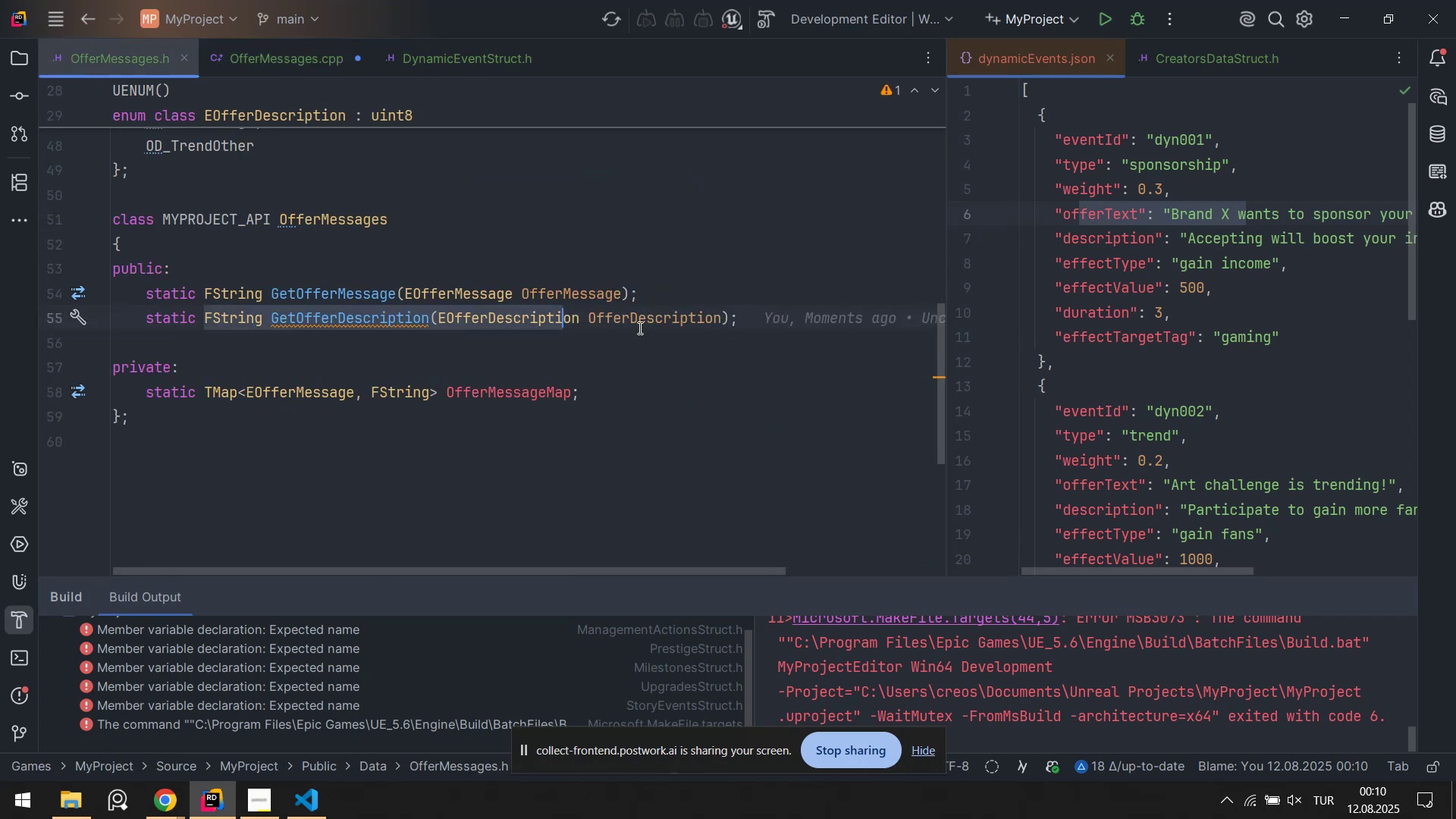 
left_click([639, 328])
 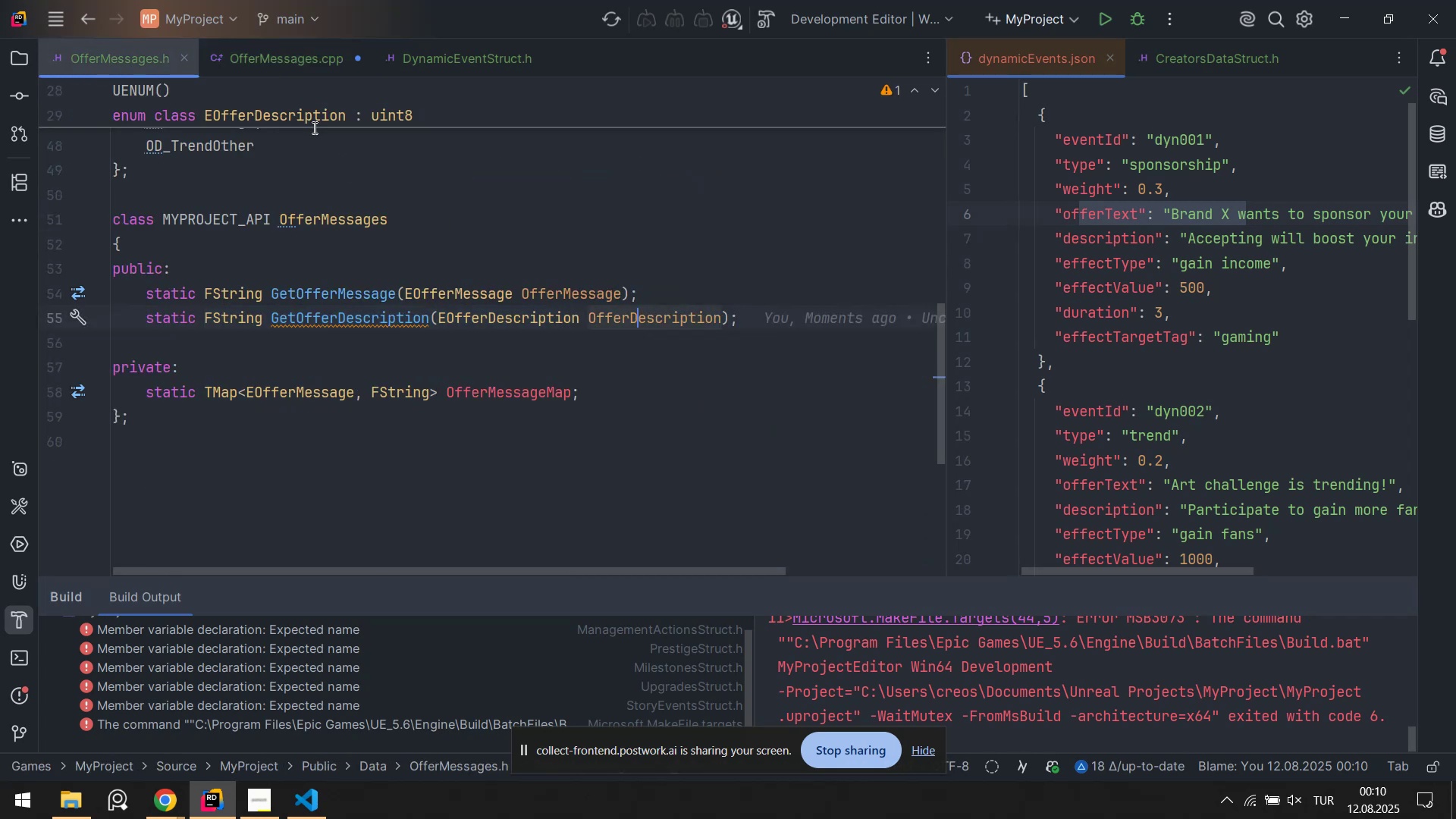 
left_click([268, 47])
 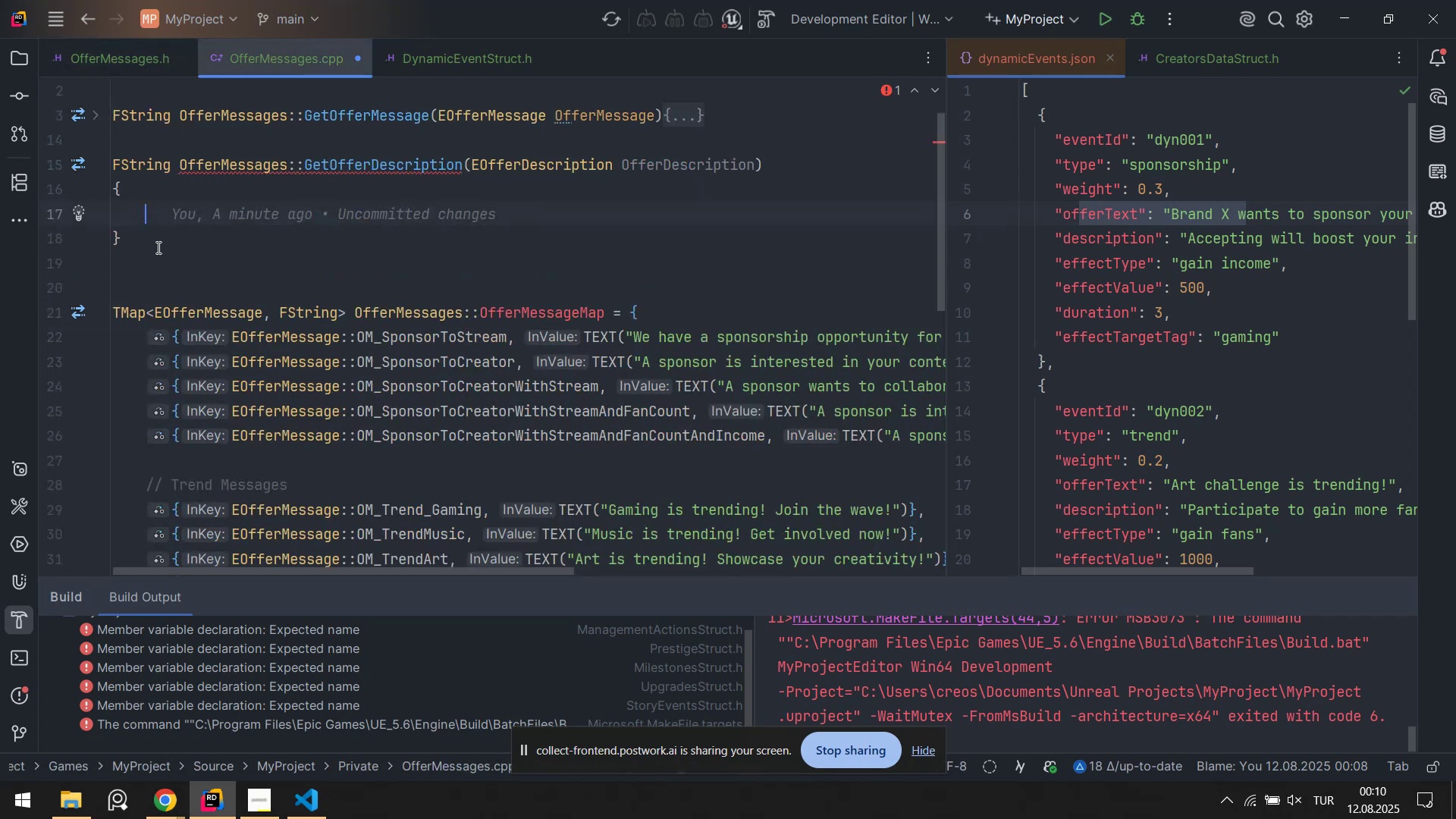 
left_click_drag(start_coordinate=[163, 224], to_coordinate=[180, 162])
 